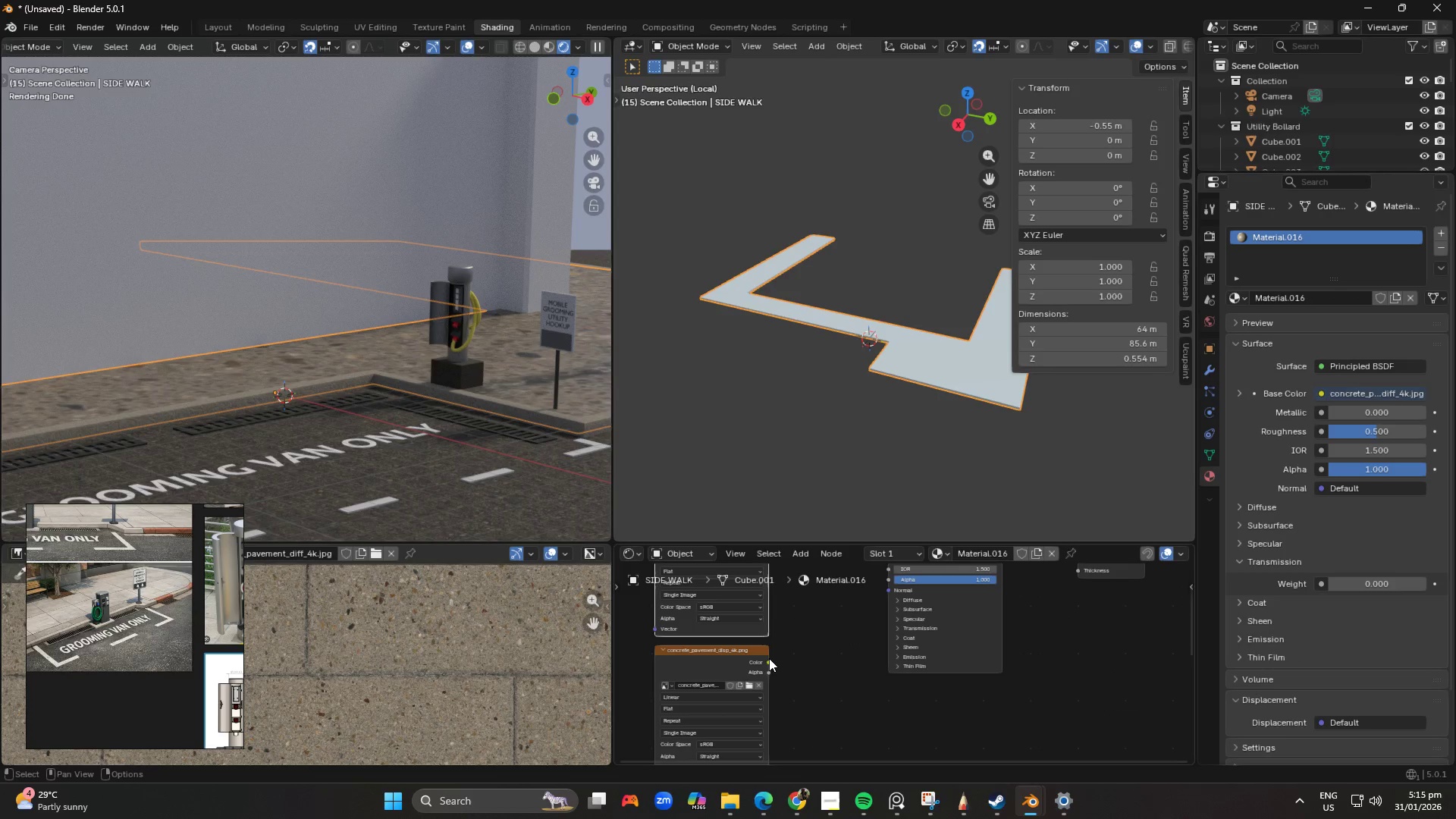 
left_click_drag(start_coordinate=[770, 663], to_coordinate=[1076, 585])
 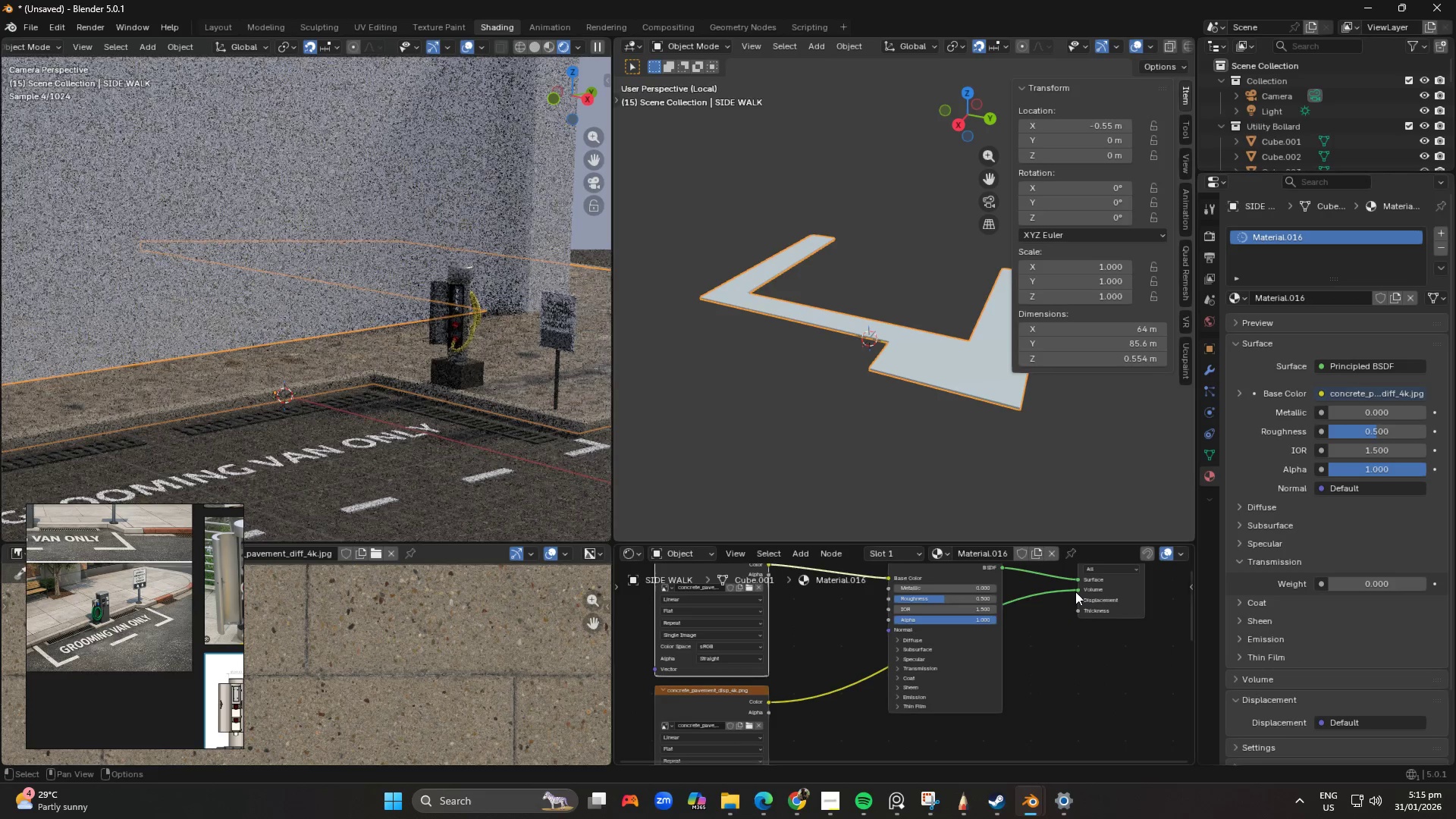 
left_click_drag(start_coordinate=[1075, 591], to_coordinate=[1078, 600])
 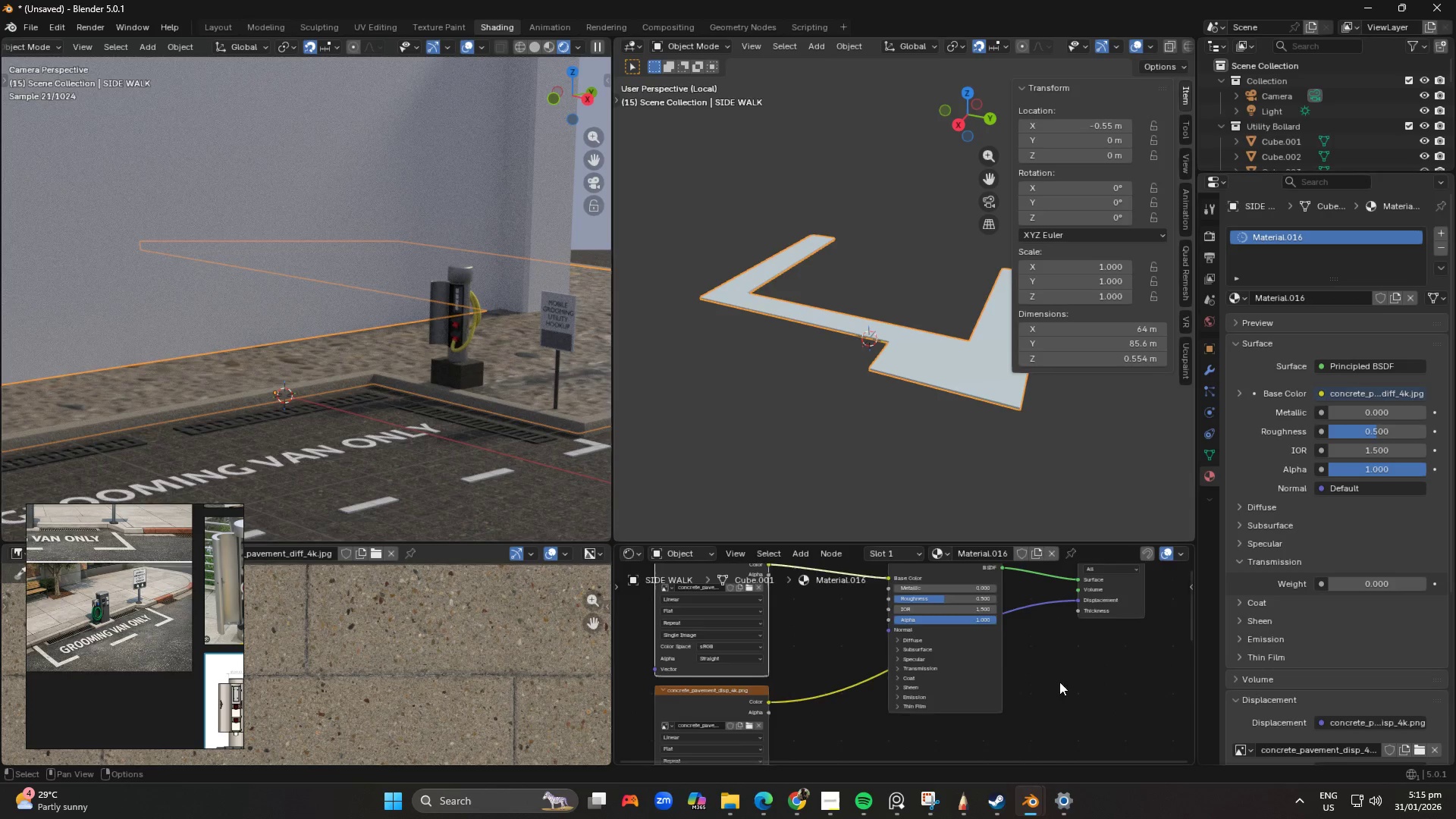 
scroll: coordinate [1027, 713], scroll_direction: down, amount: 3.0
 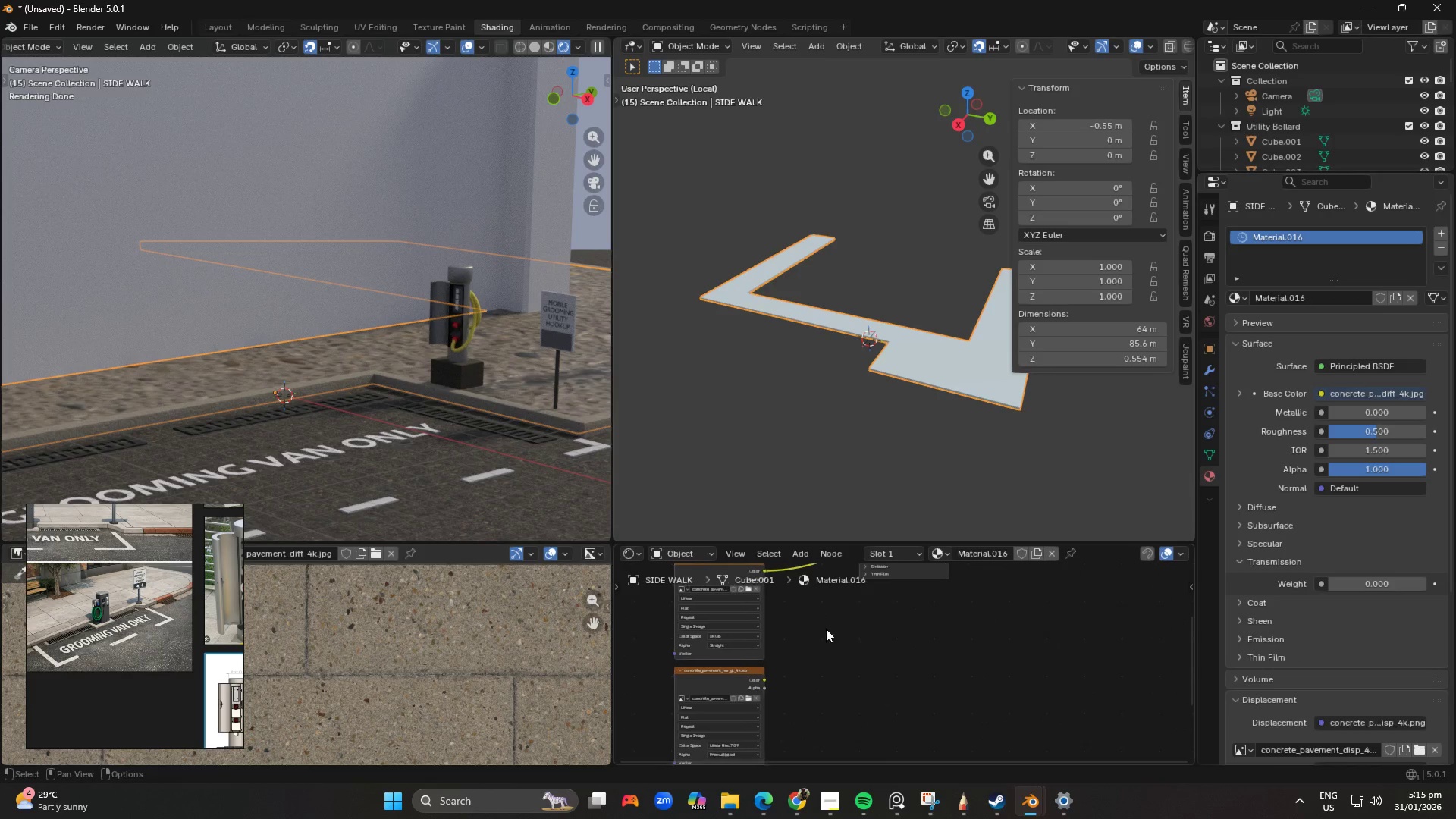 
scroll: coordinate [755, 682], scroll_direction: up, amount: 1.0
 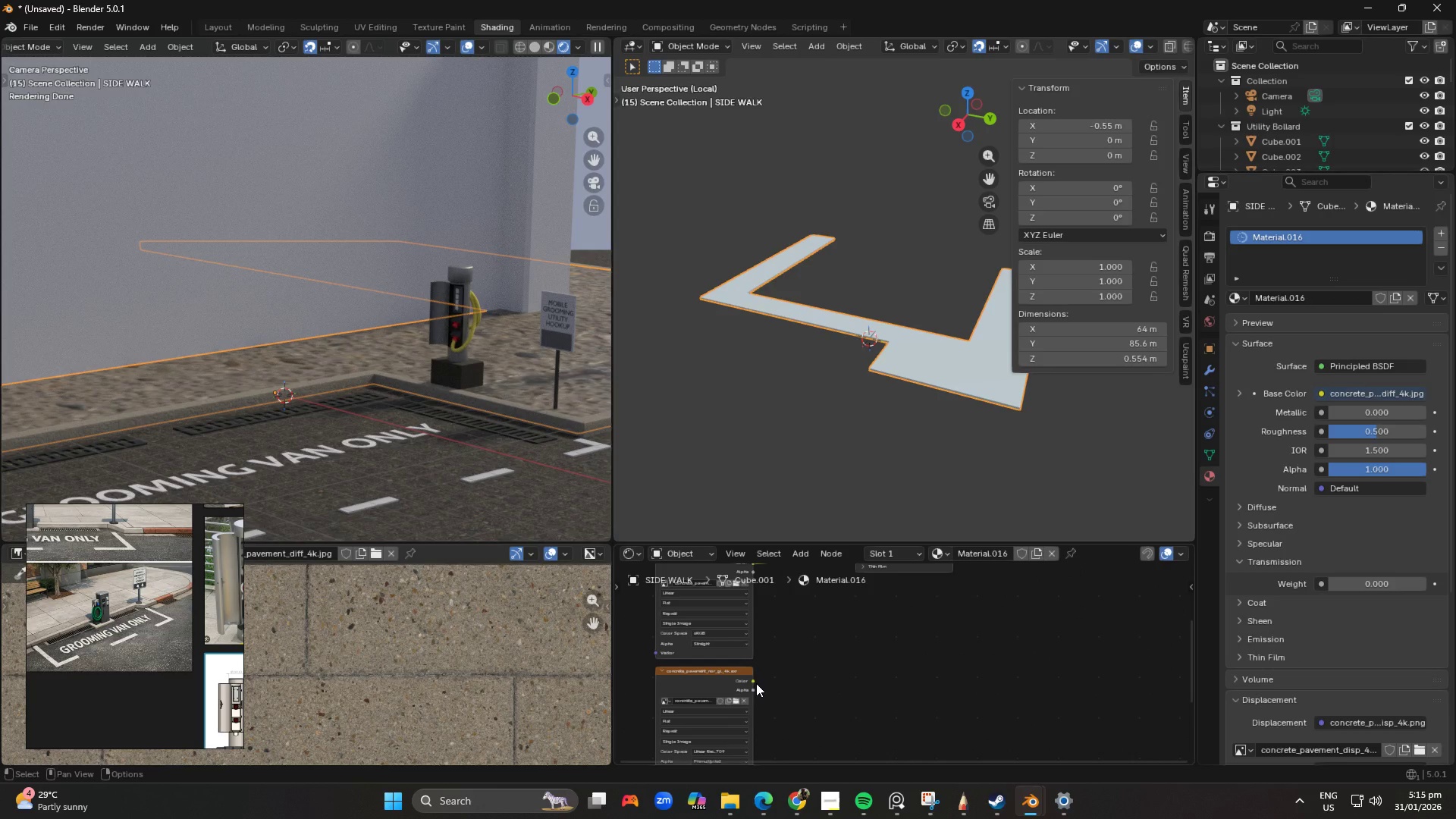 
left_click_drag(start_coordinate=[756, 683], to_coordinate=[849, 613])
 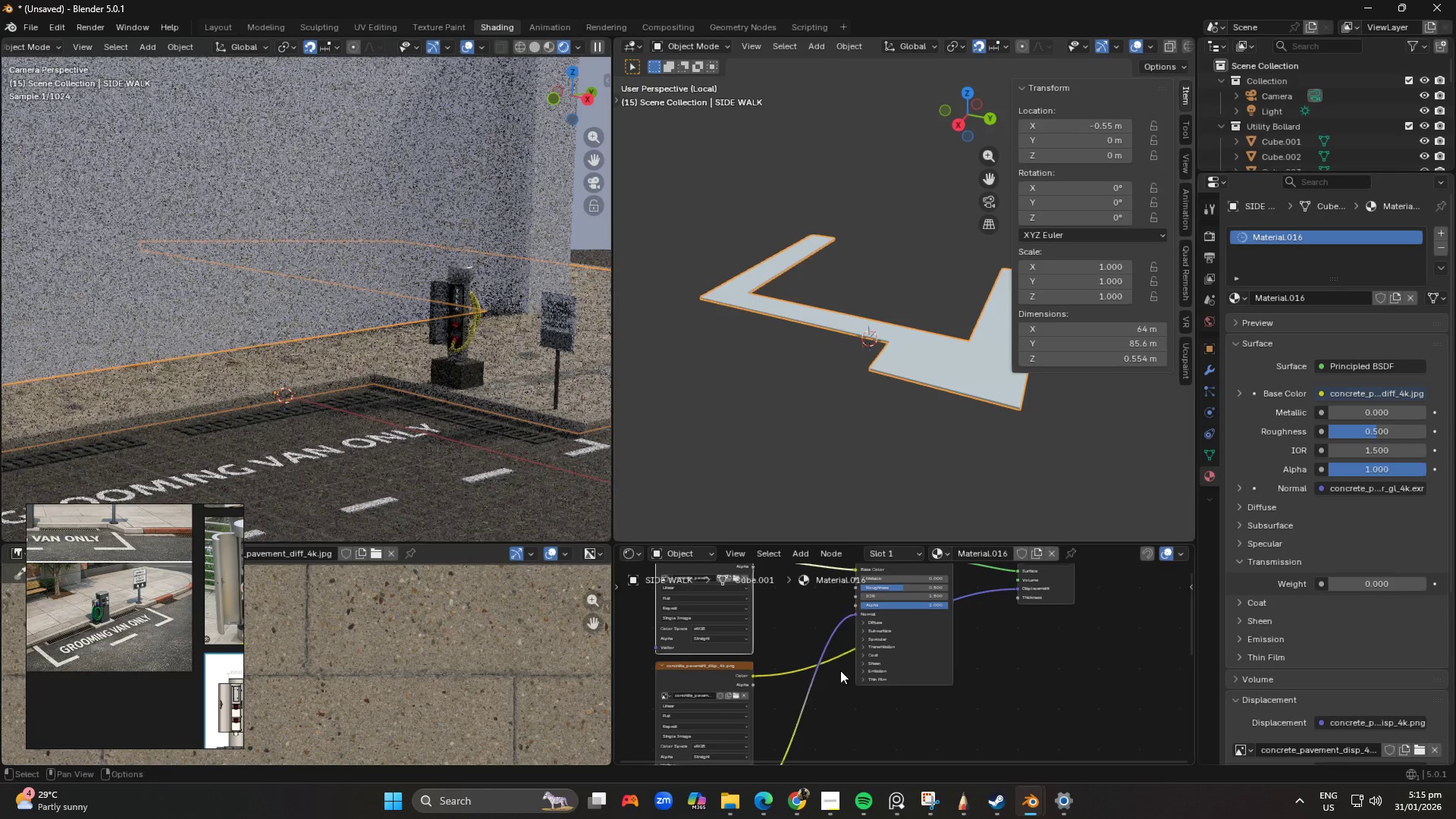 
scroll: coordinate [821, 676], scroll_direction: down, amount: 5.0
 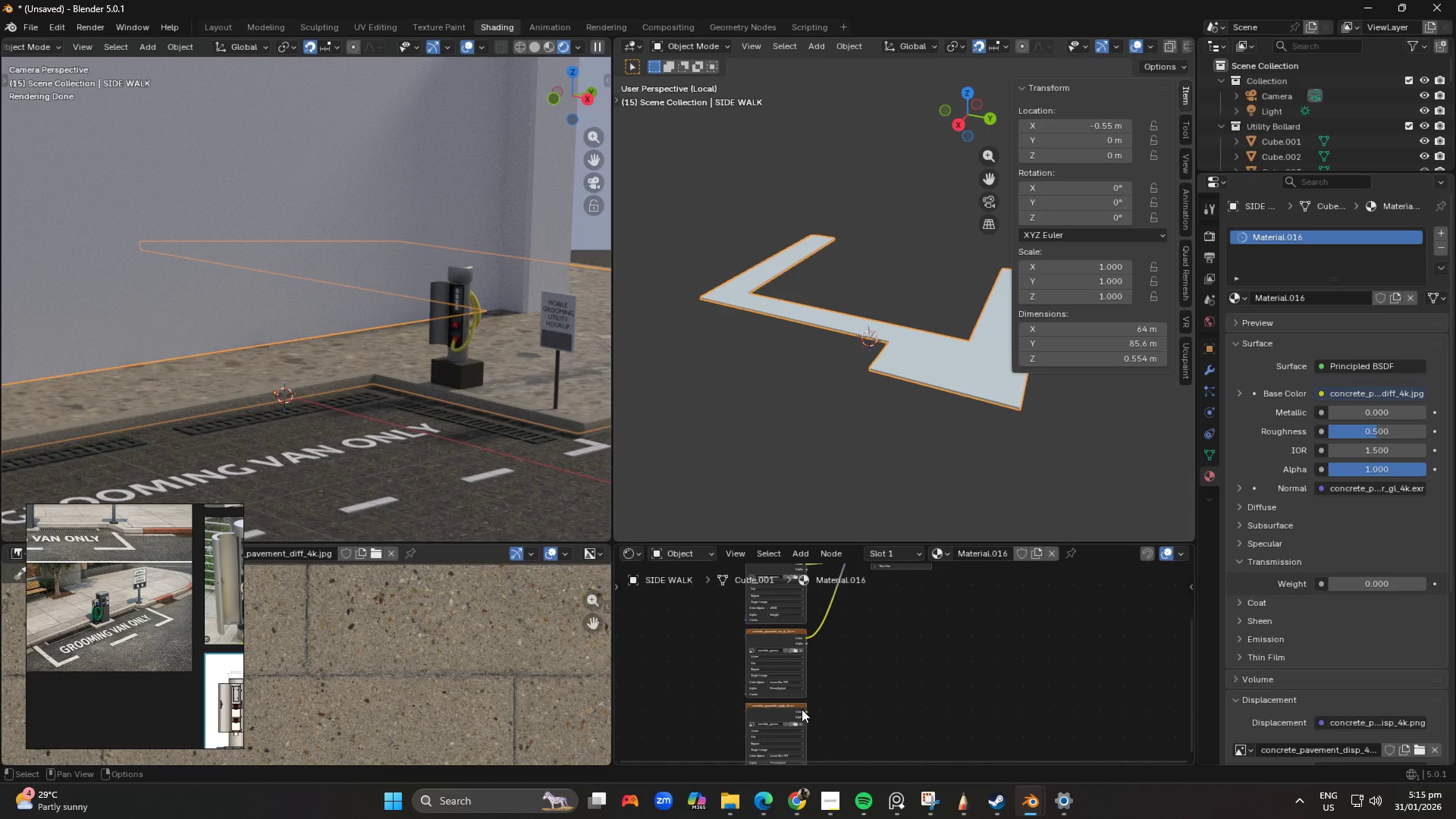 
left_click_drag(start_coordinate=[805, 709], to_coordinate=[868, 507])
 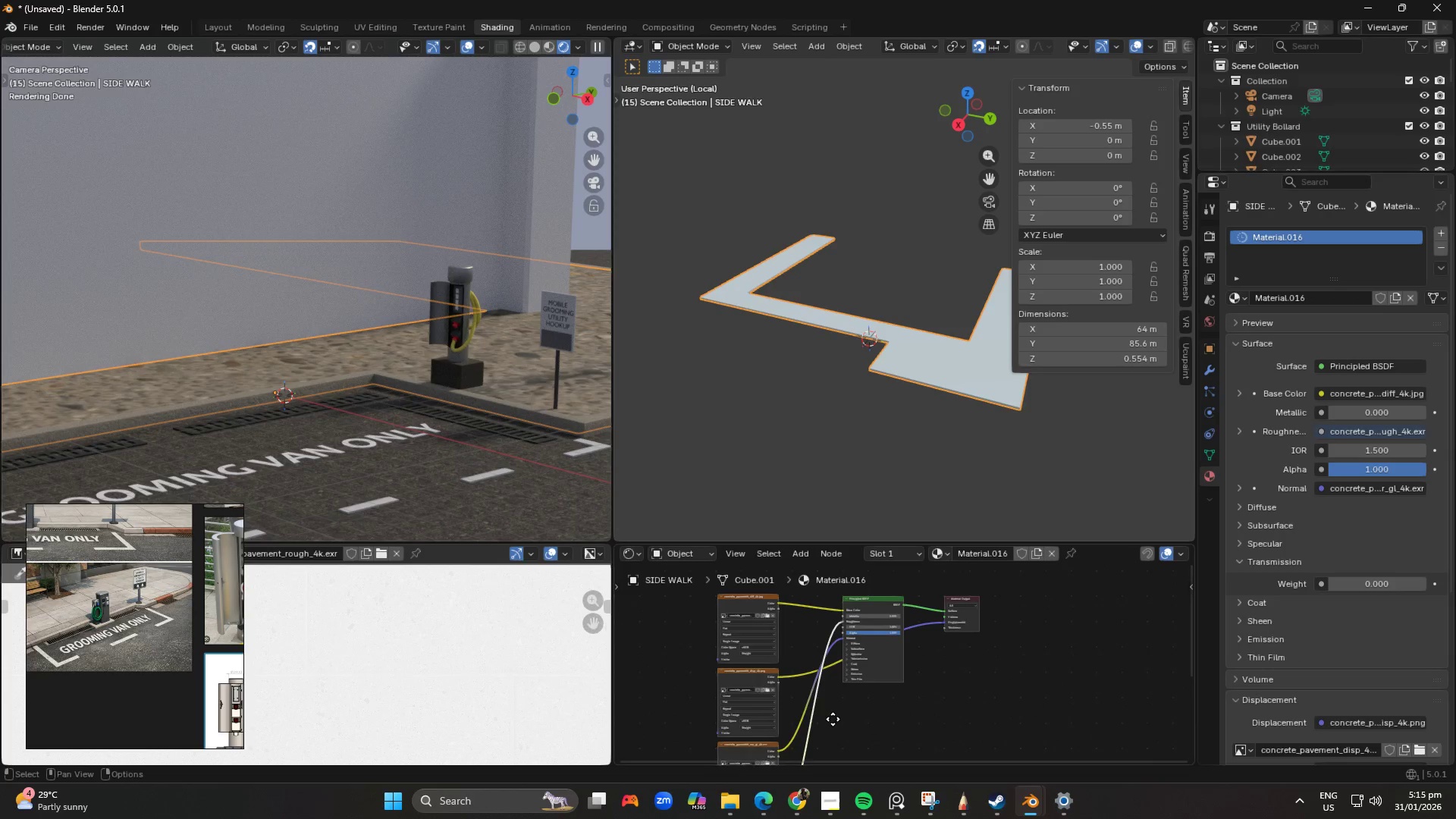 
scroll: coordinate [815, 624], scroll_direction: up, amount: 6.0
 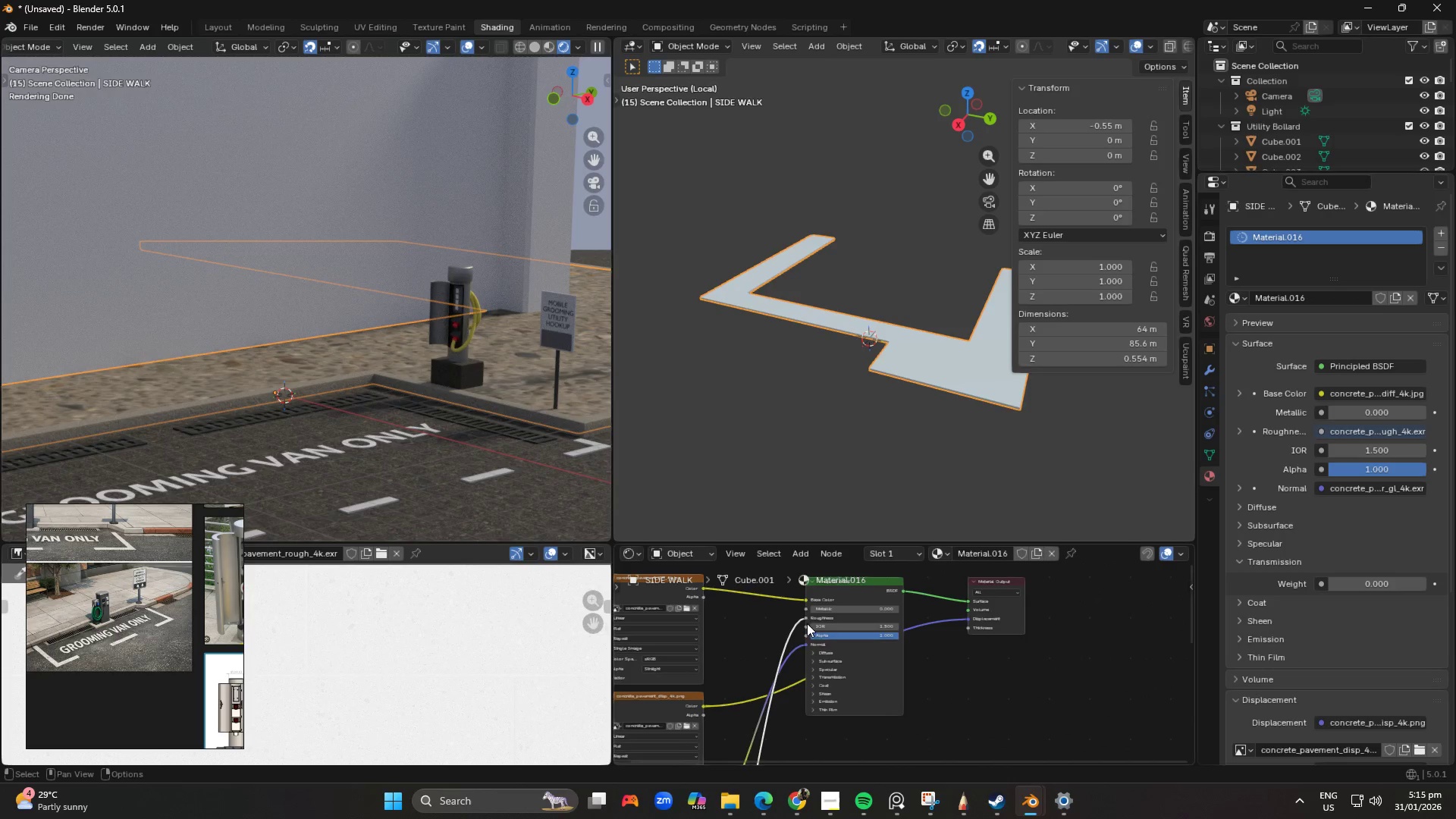 
scroll: coordinate [743, 651], scroll_direction: down, amount: 17.0
 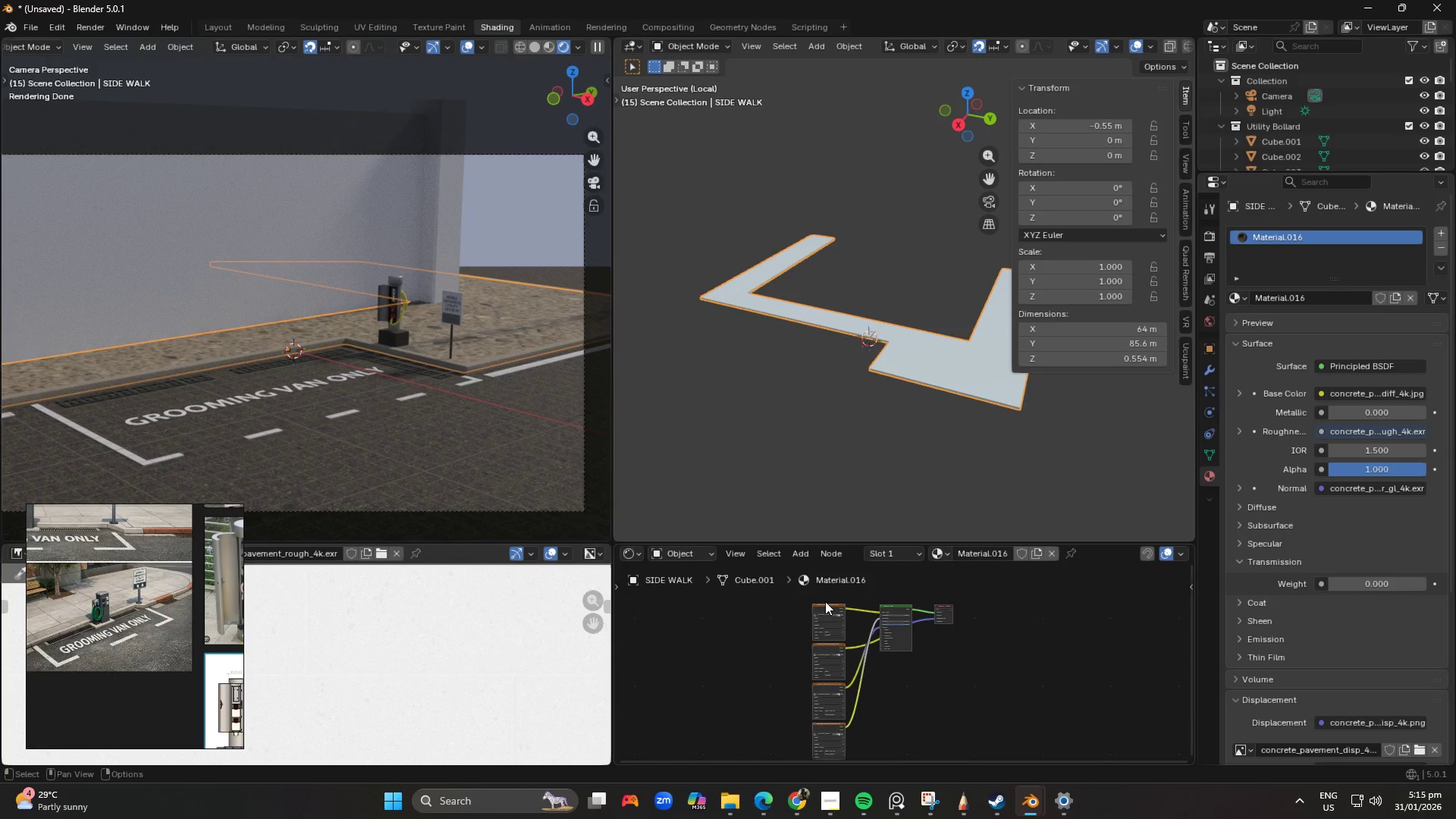 
double_click([825, 602])
 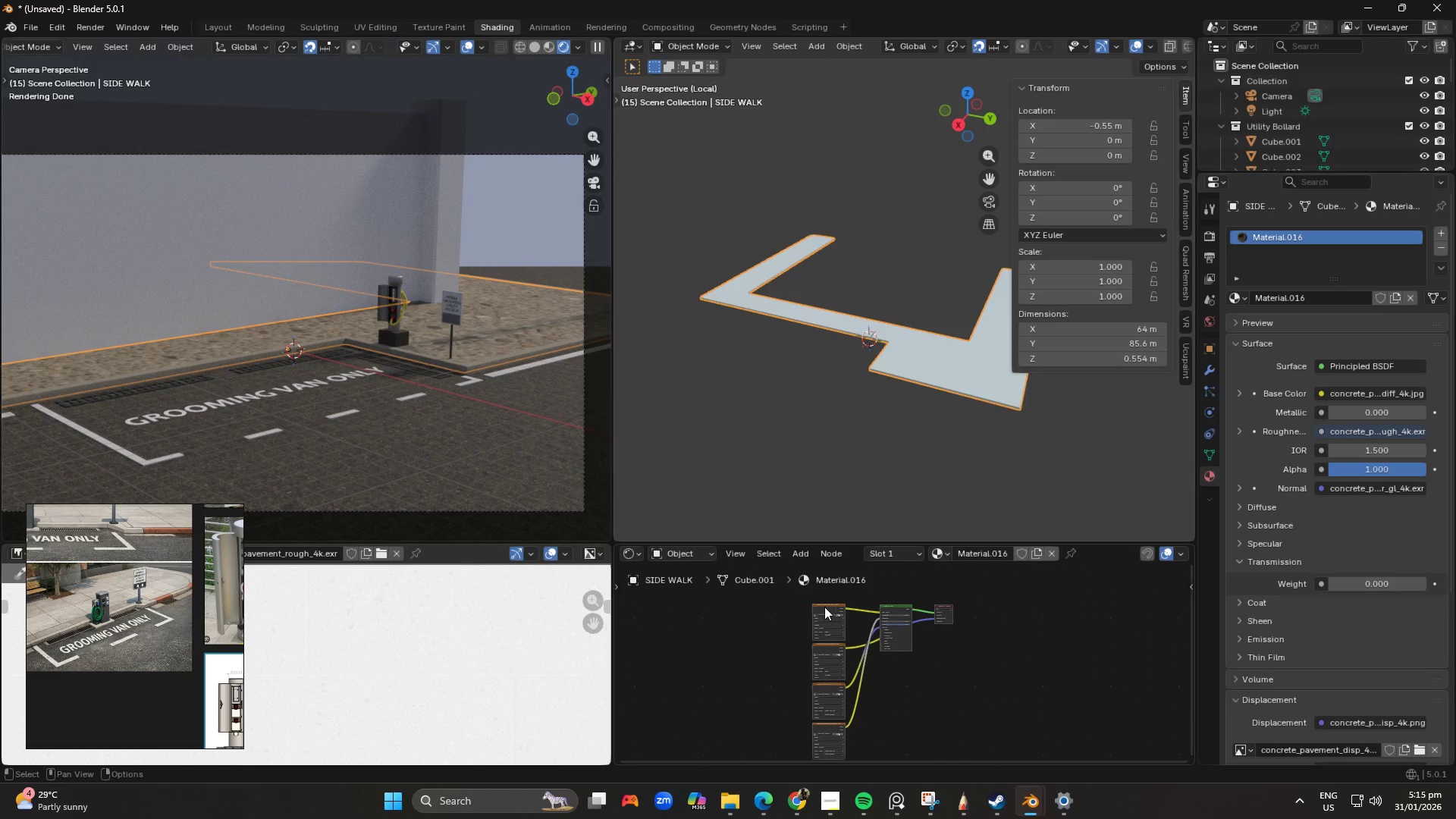 
triple_click([824, 607])
 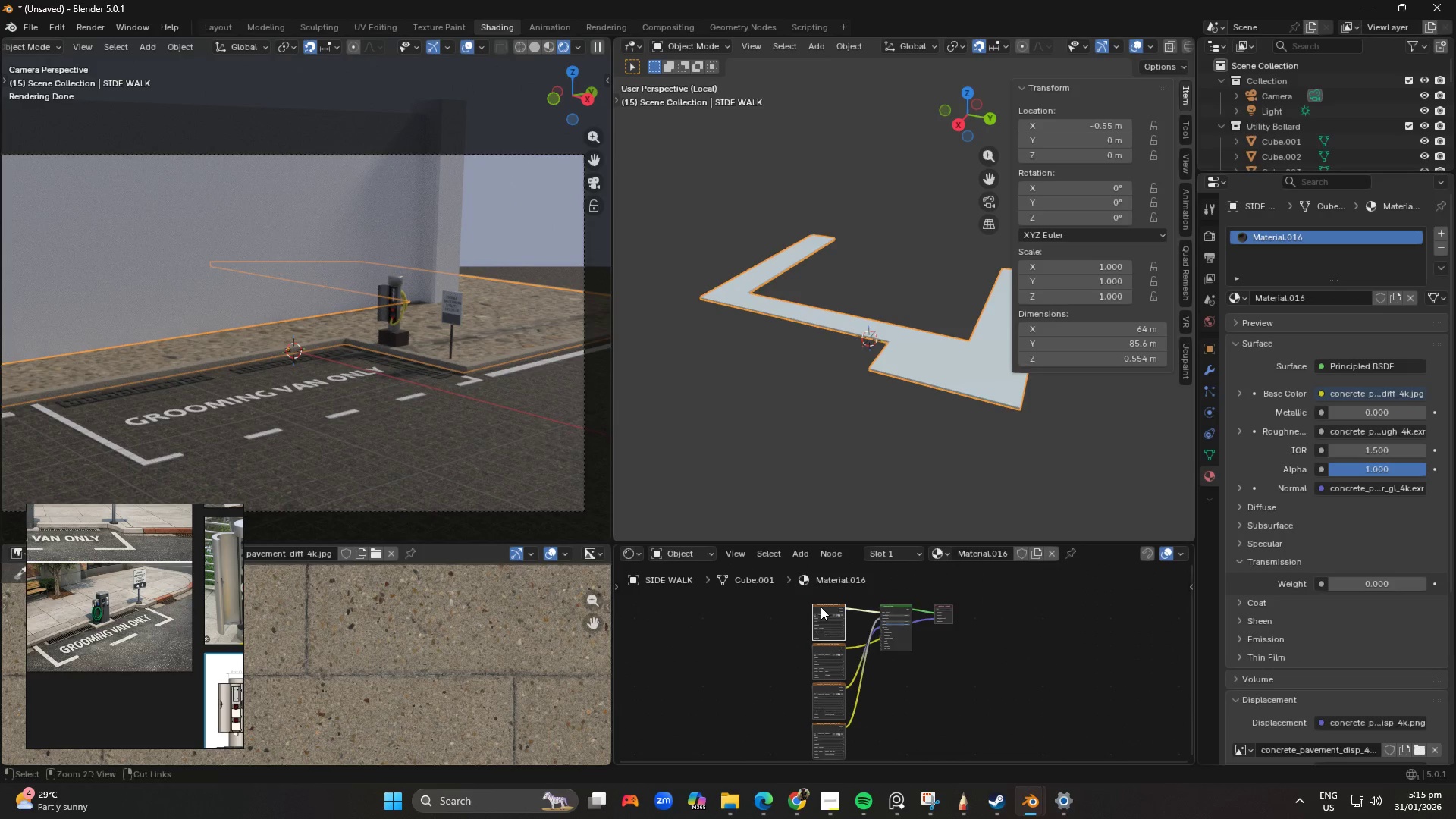 
key(Control+T)
 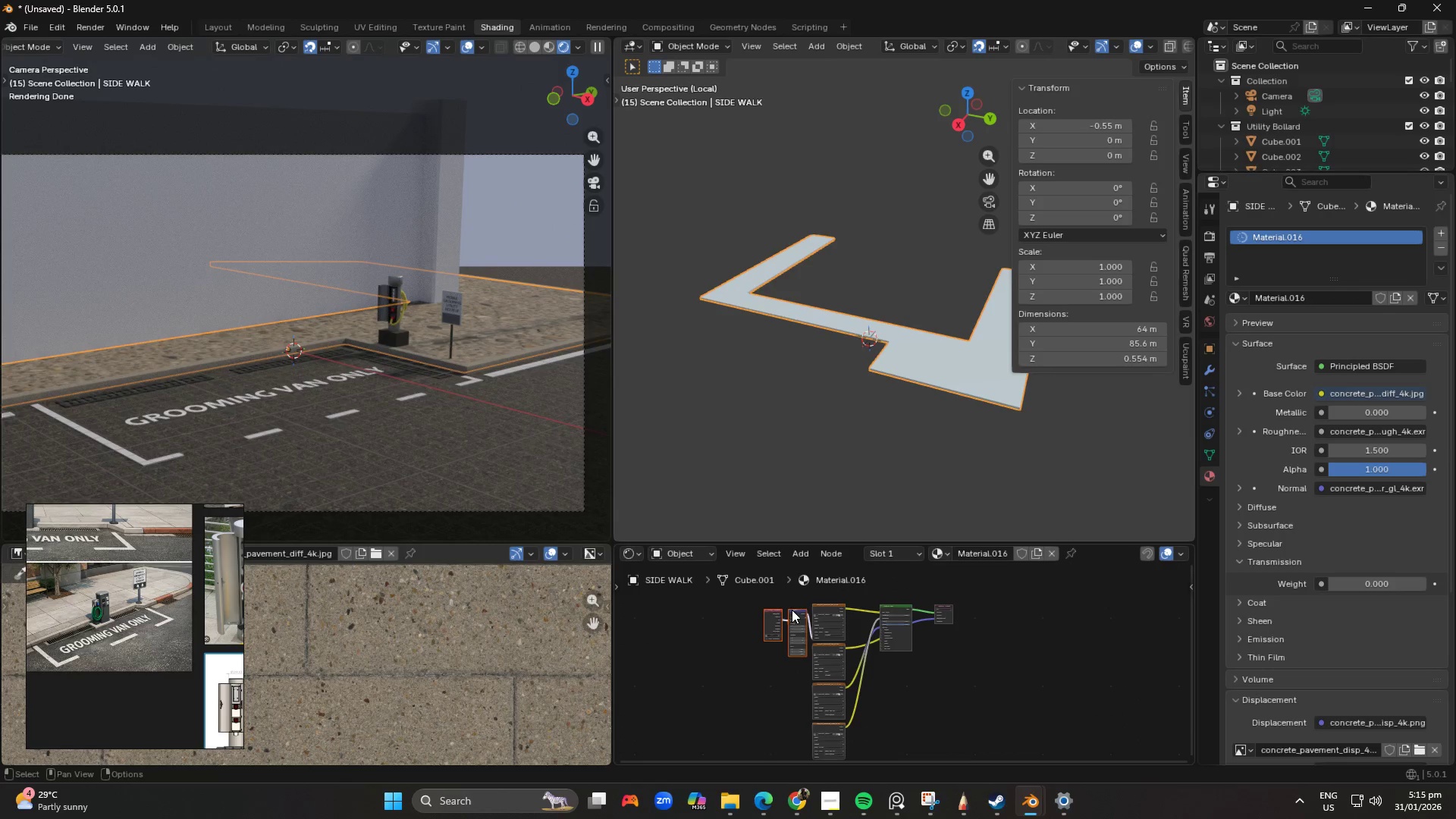 
left_click_drag(start_coordinate=[794, 610], to_coordinate=[742, 687])
 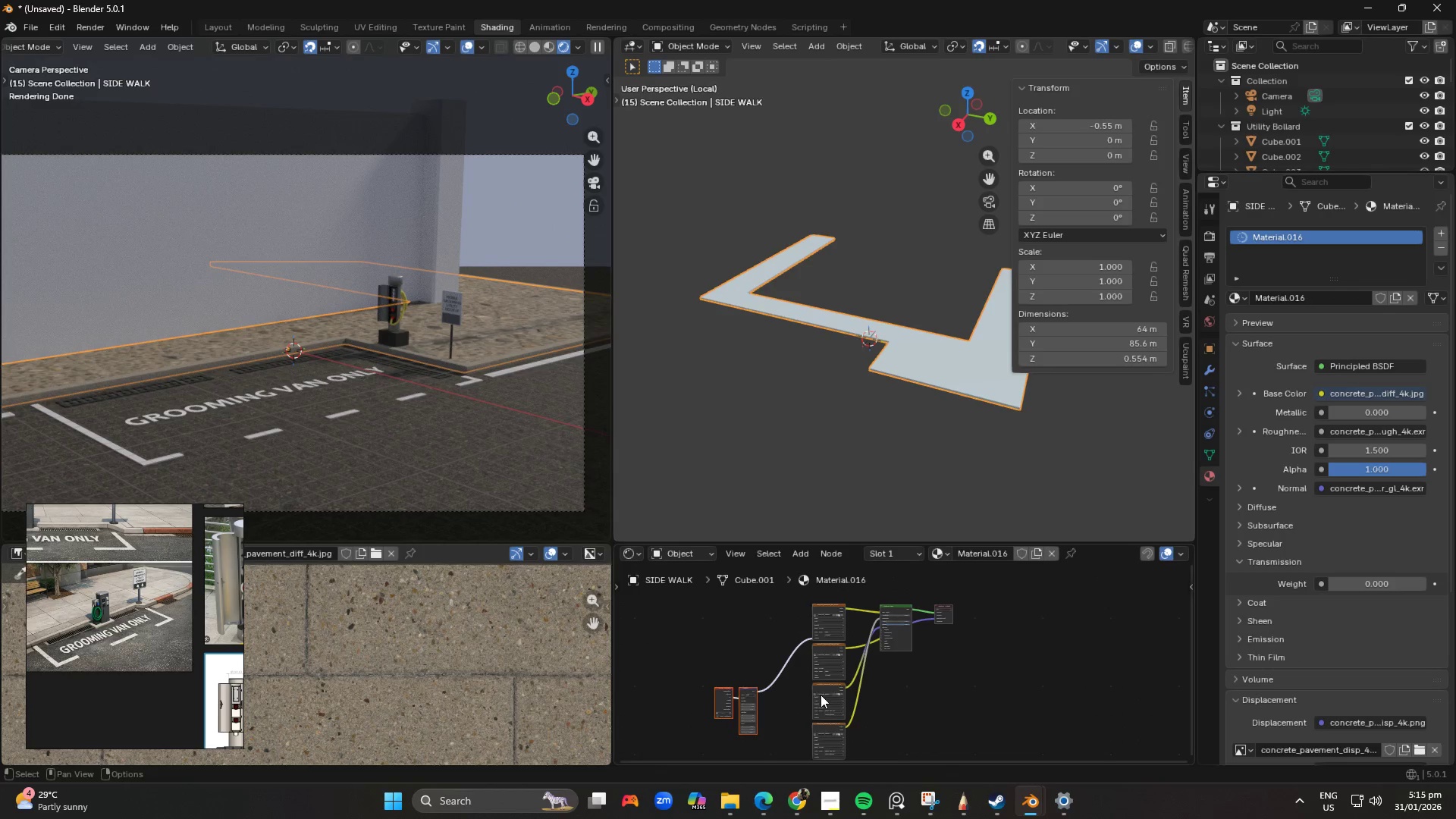 
scroll: coordinate [774, 620], scroll_direction: up, amount: 4.0
 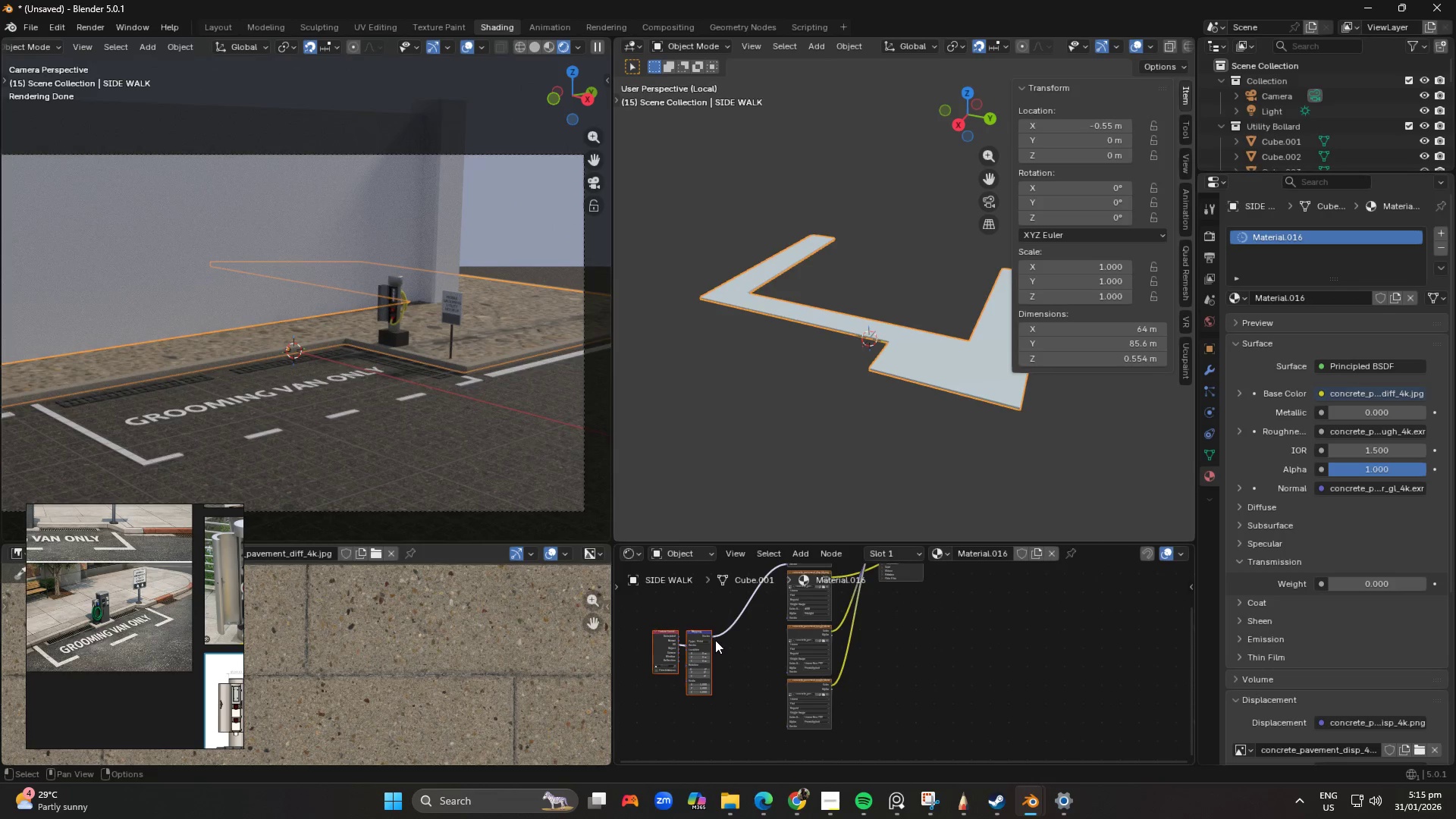 
left_click_drag(start_coordinate=[712, 638], to_coordinate=[783, 620])
 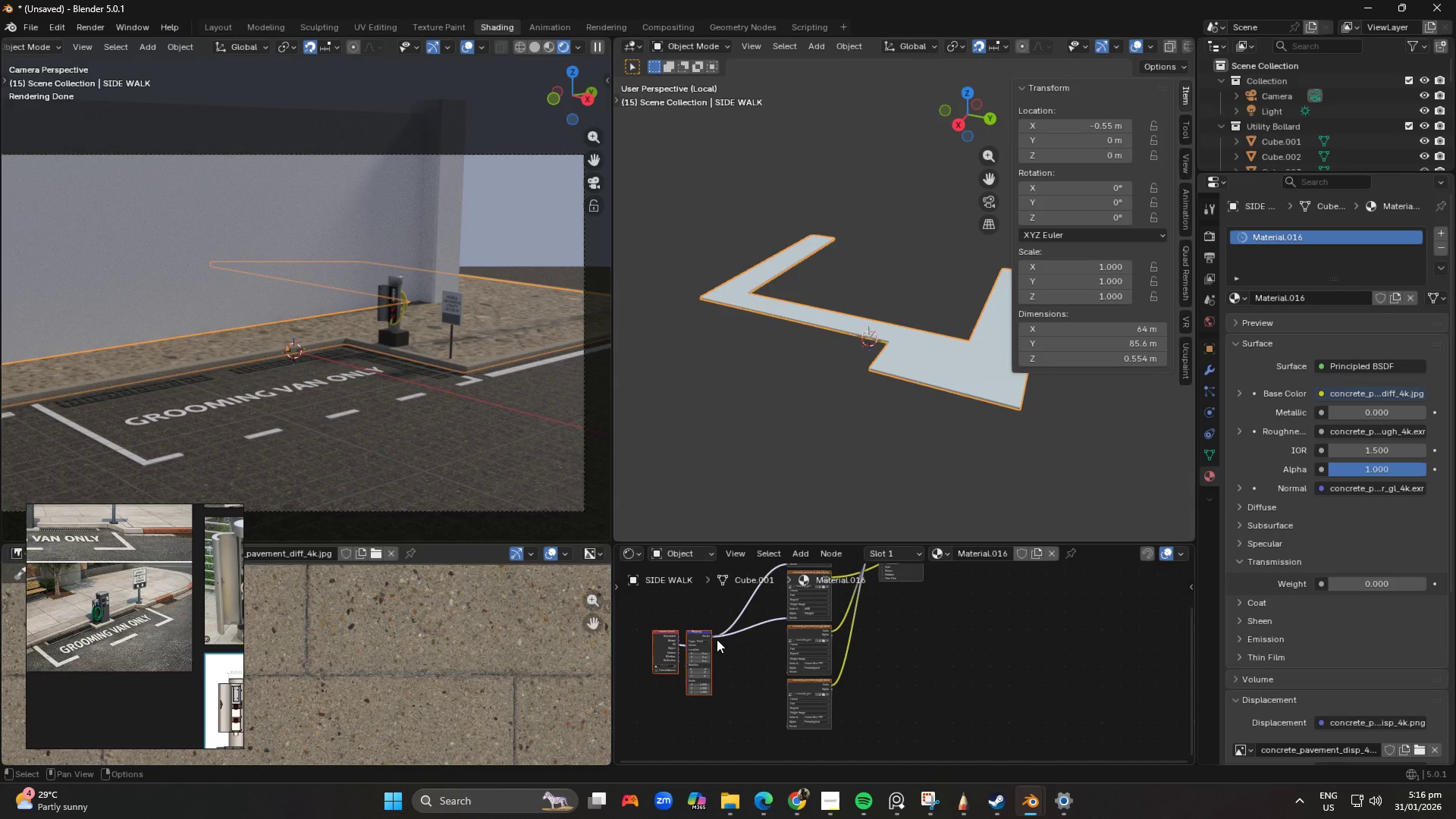 
left_click_drag(start_coordinate=[714, 637], to_coordinate=[786, 672])
 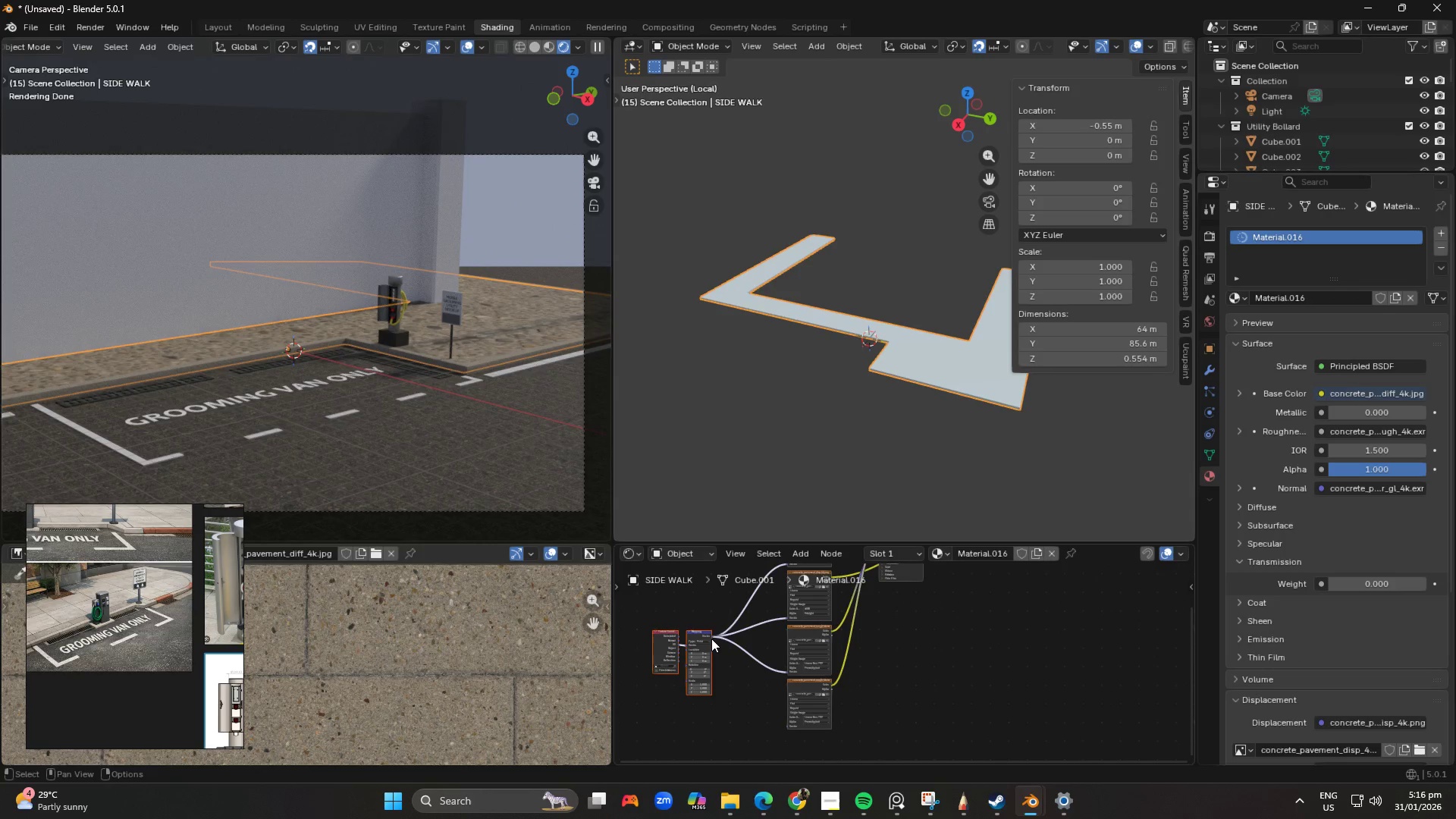 
left_click_drag(start_coordinate=[711, 637], to_coordinate=[783, 721])
 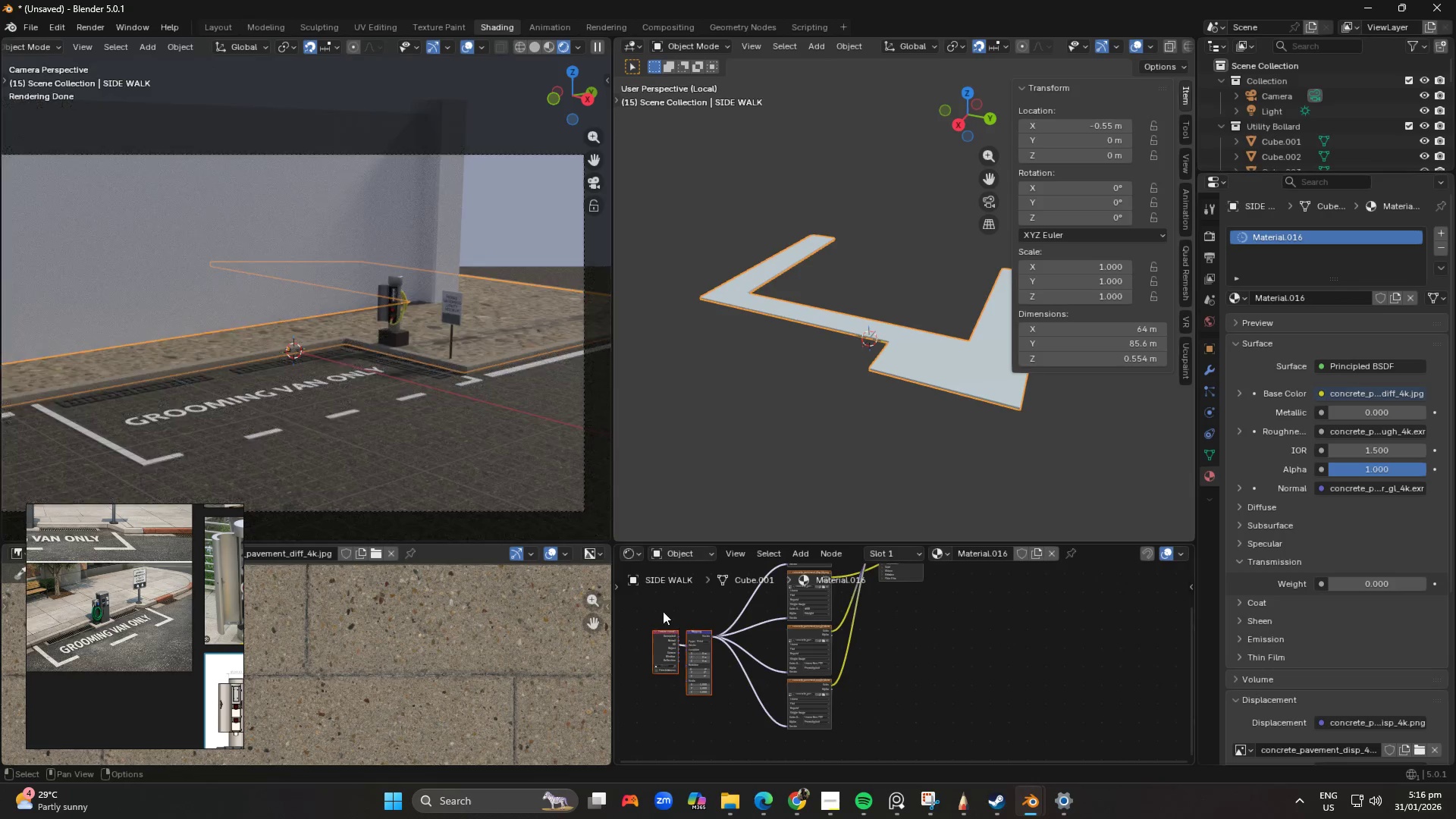 
left_click_drag(start_coordinate=[656, 598], to_coordinate=[704, 670])
 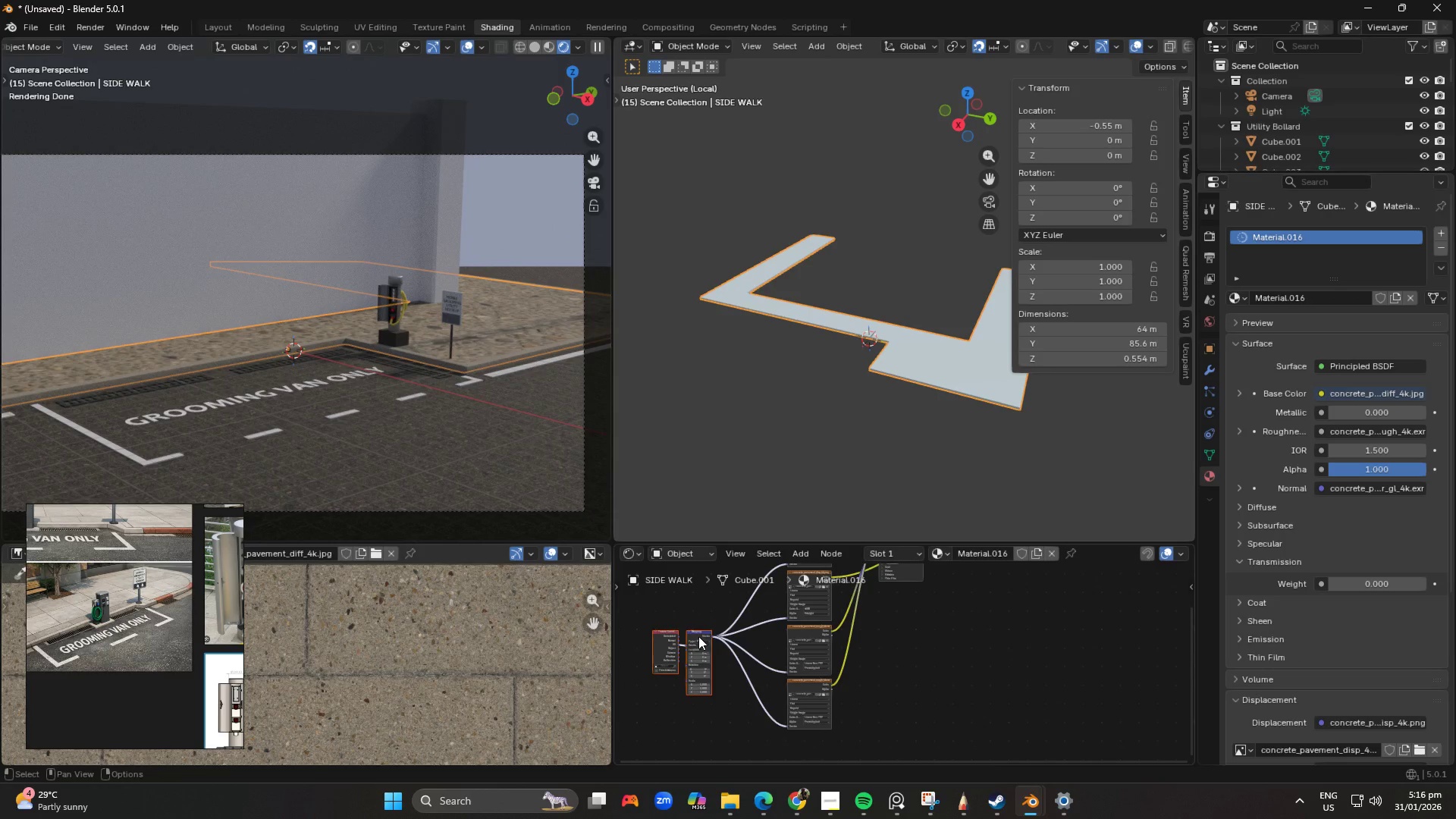 
left_click_drag(start_coordinate=[698, 634], to_coordinate=[698, 600])
 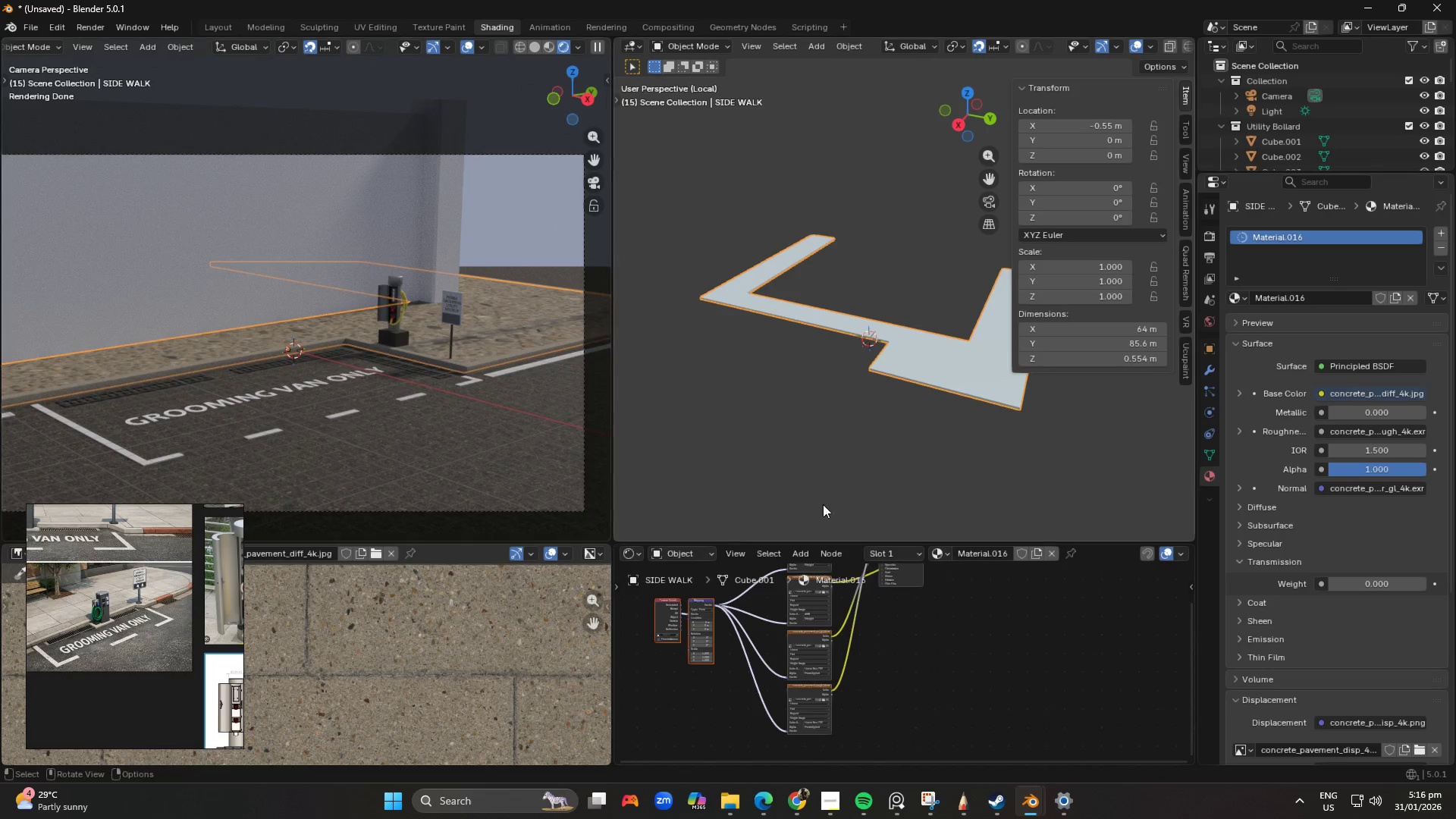 
scroll: coordinate [701, 624], scroll_direction: up, amount: 17.0
 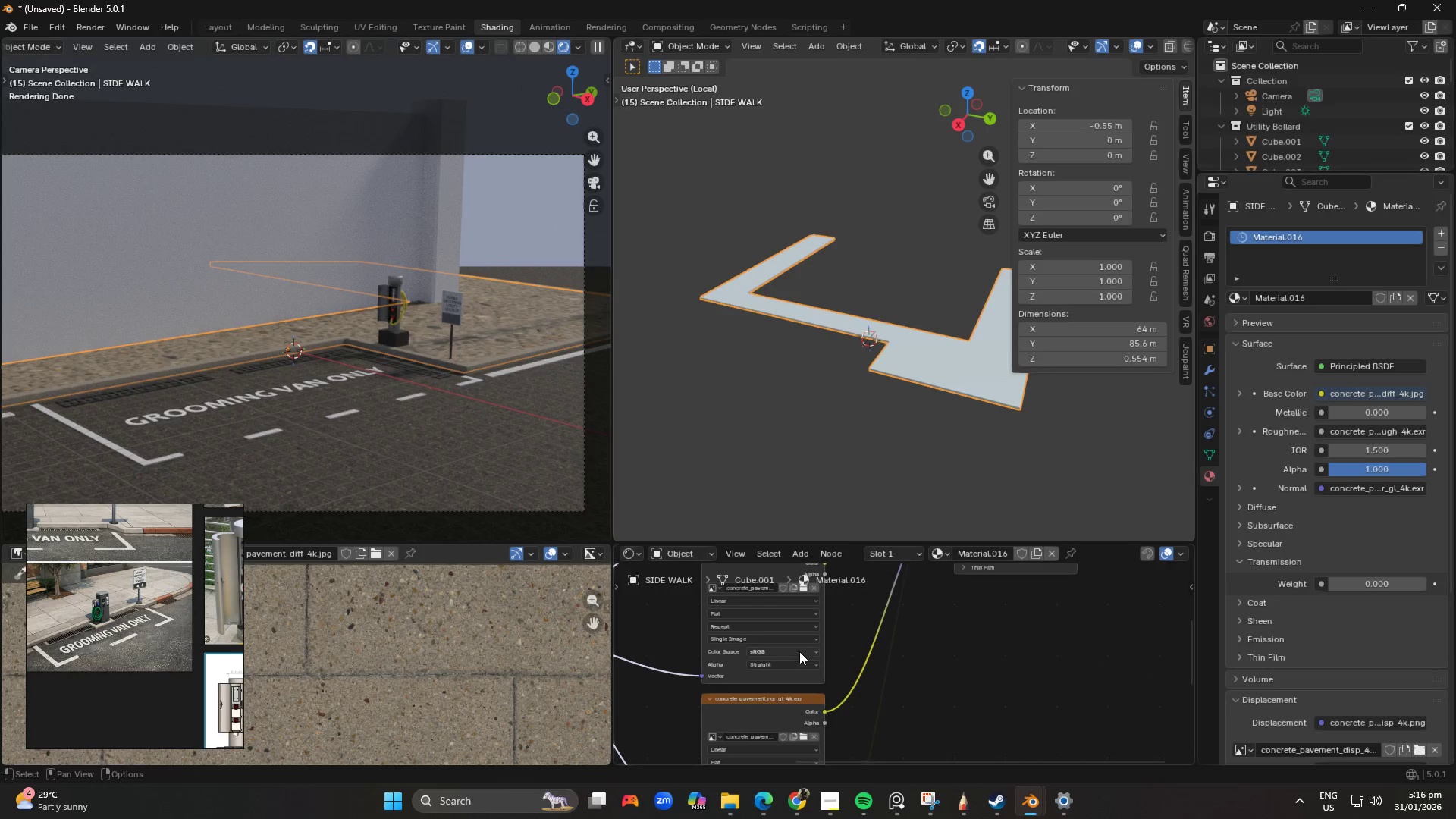 
left_click([799, 650])
 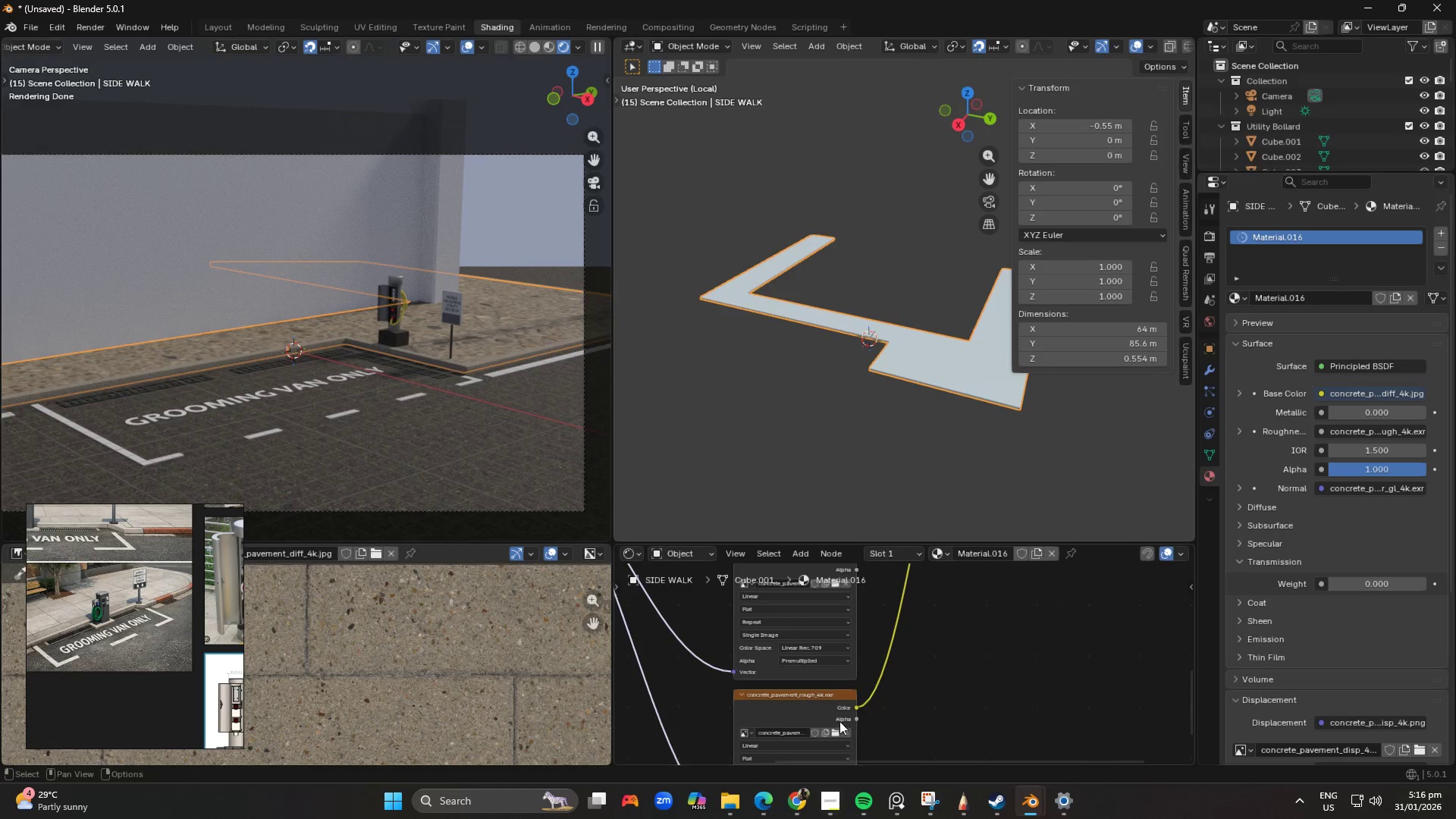 
left_click([845, 643])
 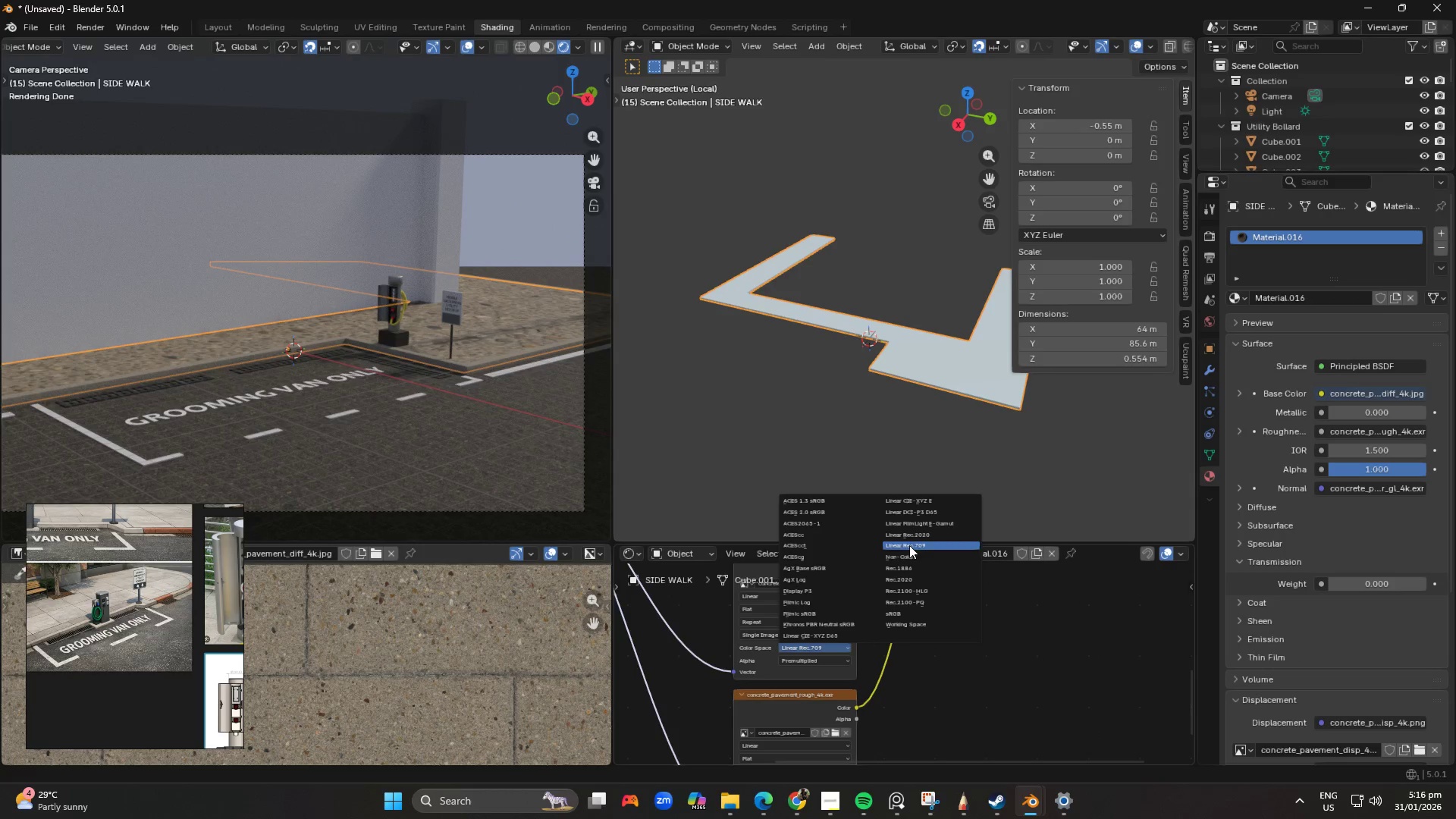 
left_click([906, 553])
 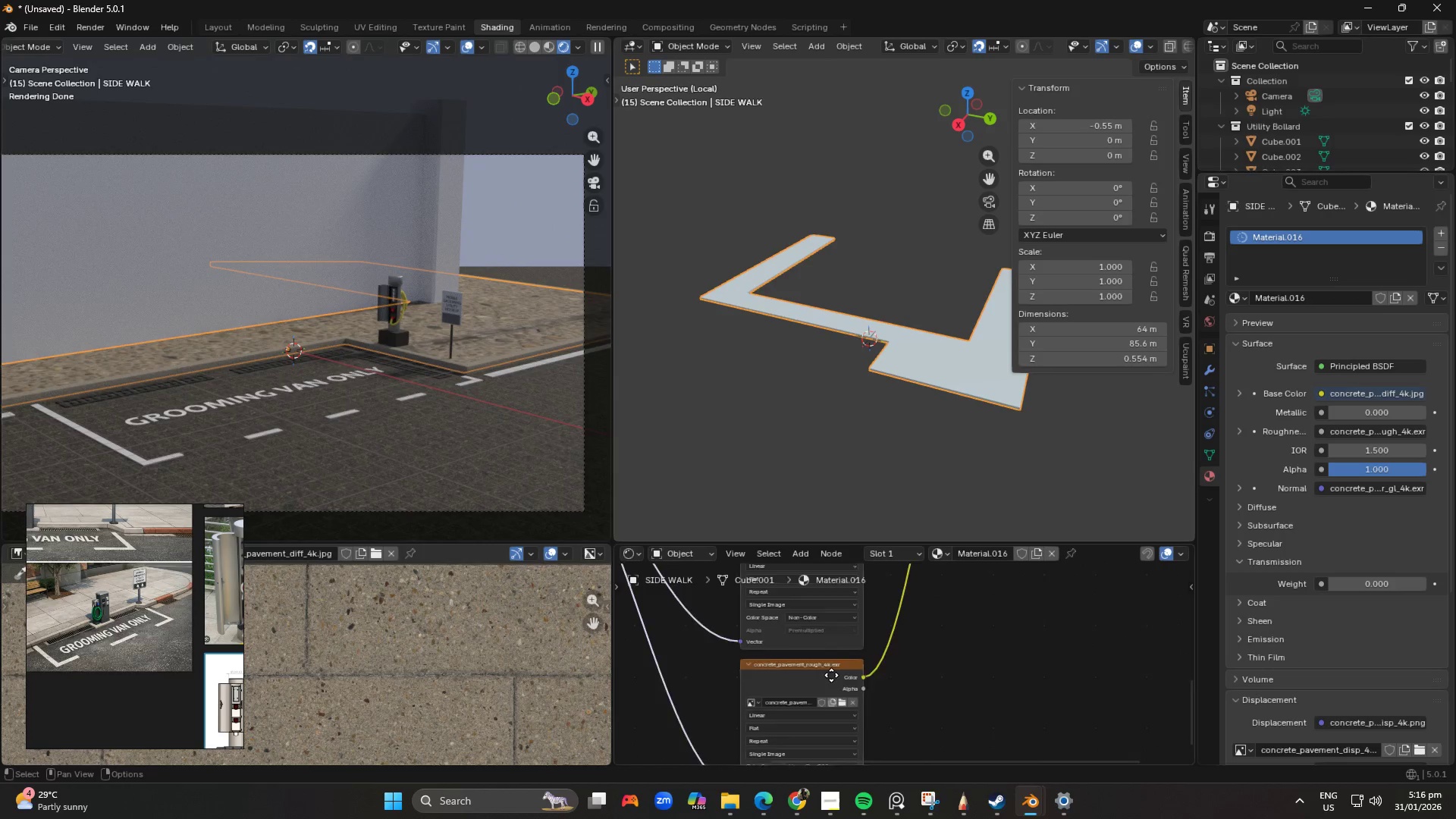 
left_click([818, 729])
 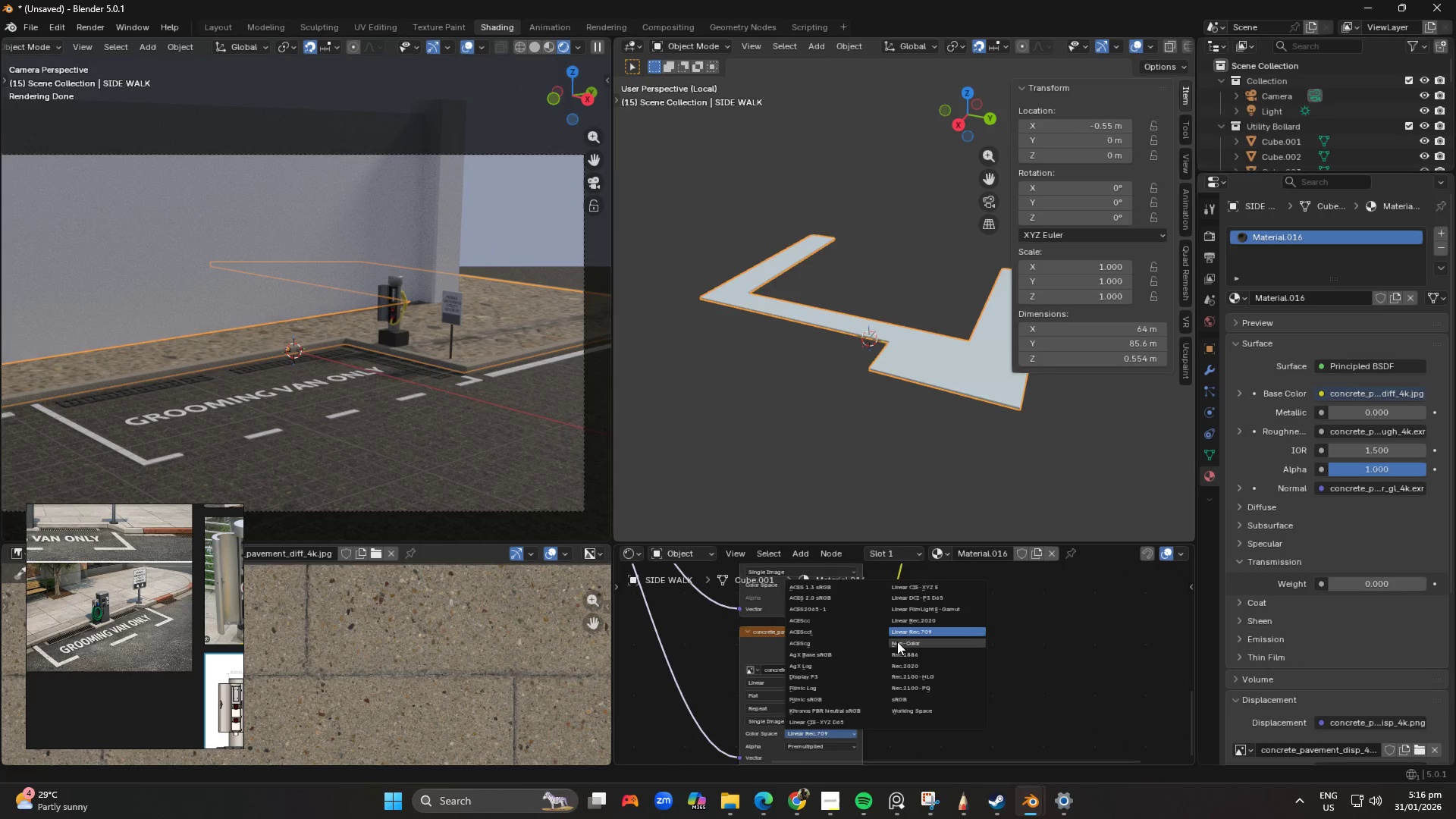 
left_click([903, 642])
 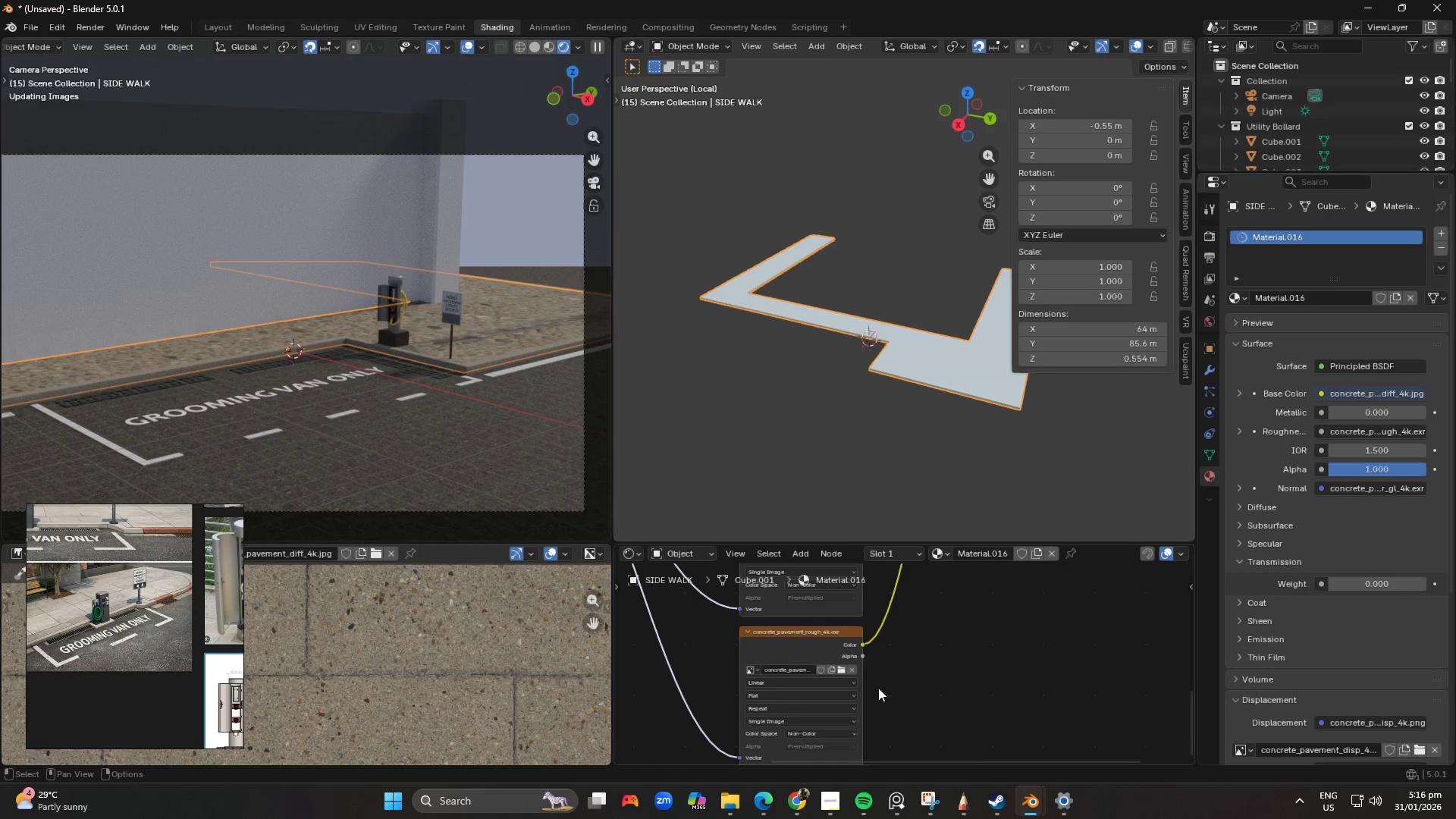 
scroll: coordinate [870, 701], scroll_direction: down, amount: 7.0
 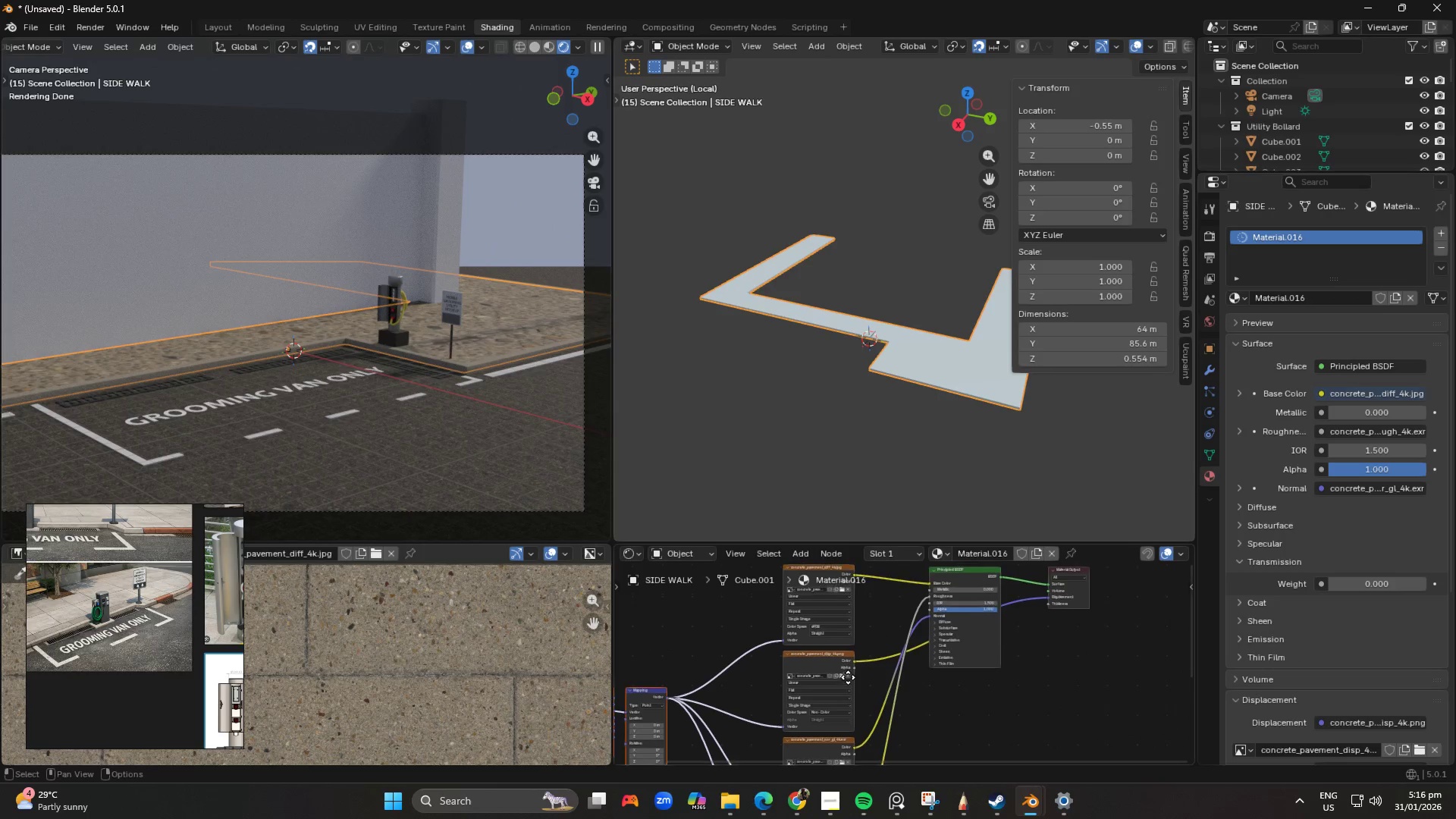 
scroll: coordinate [862, 647], scroll_direction: up, amount: 3.0
 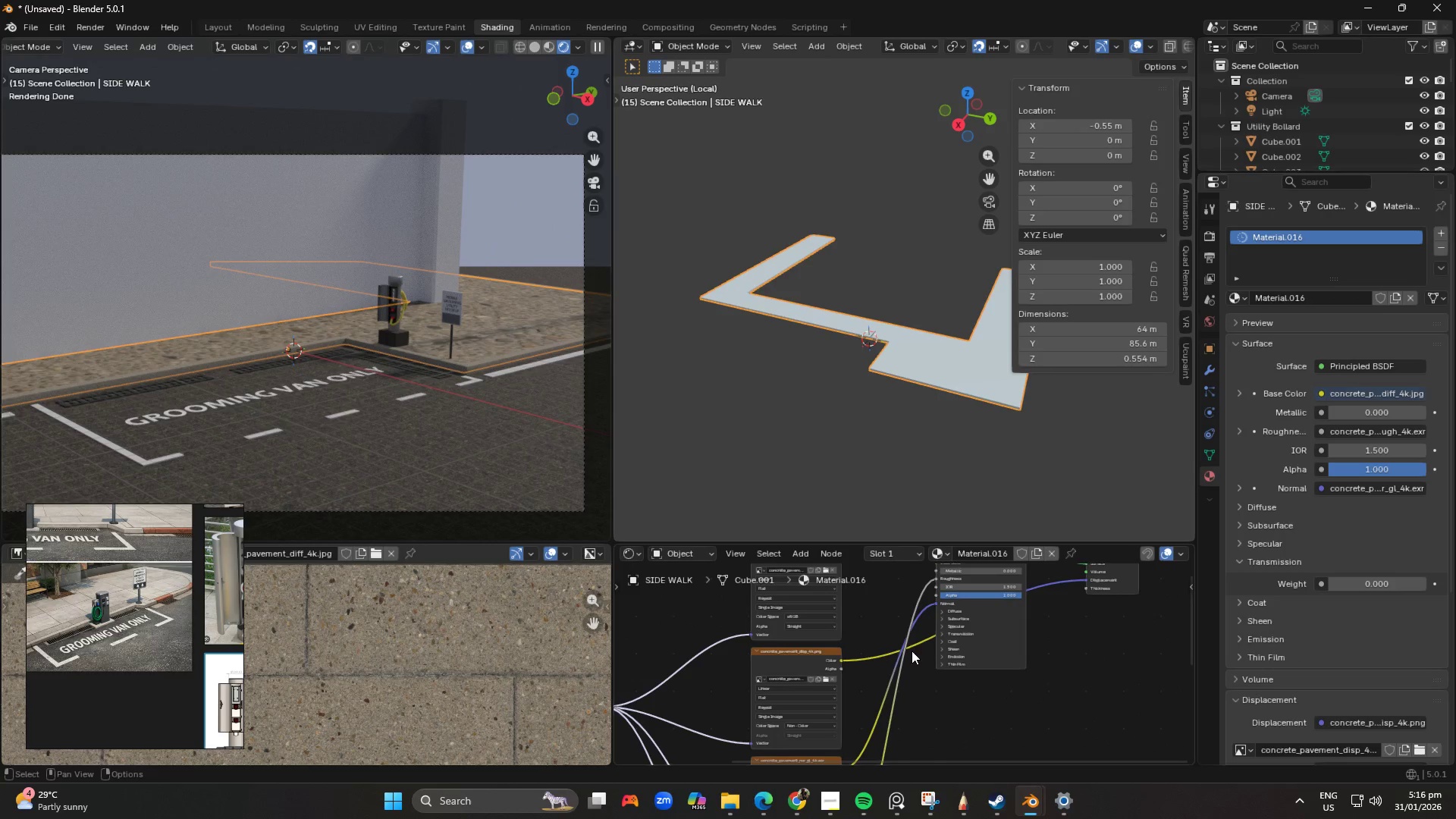 
scroll: coordinate [956, 667], scroll_direction: down, amount: 1.0
 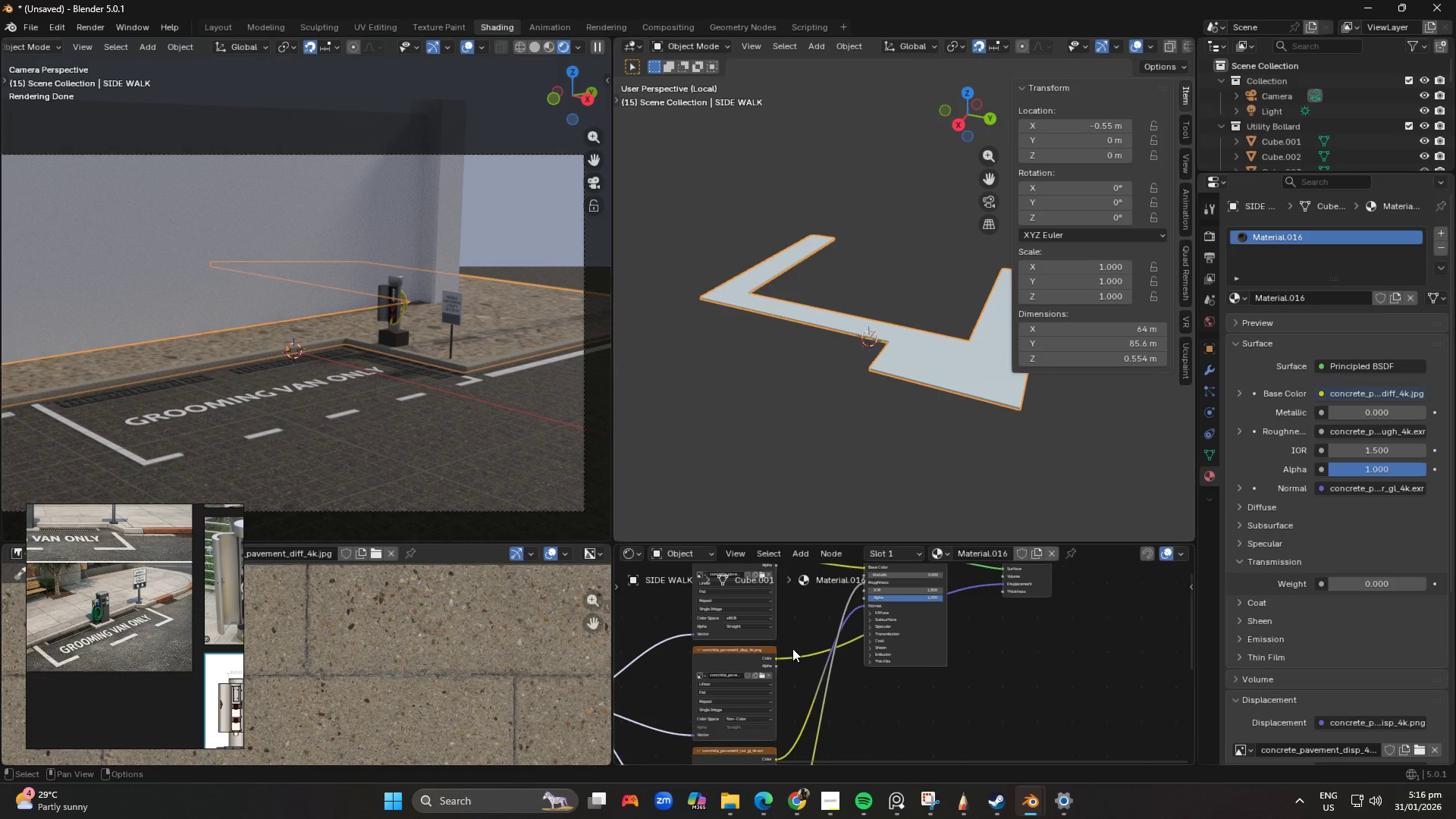 
key(Shift+ShiftLeft)
 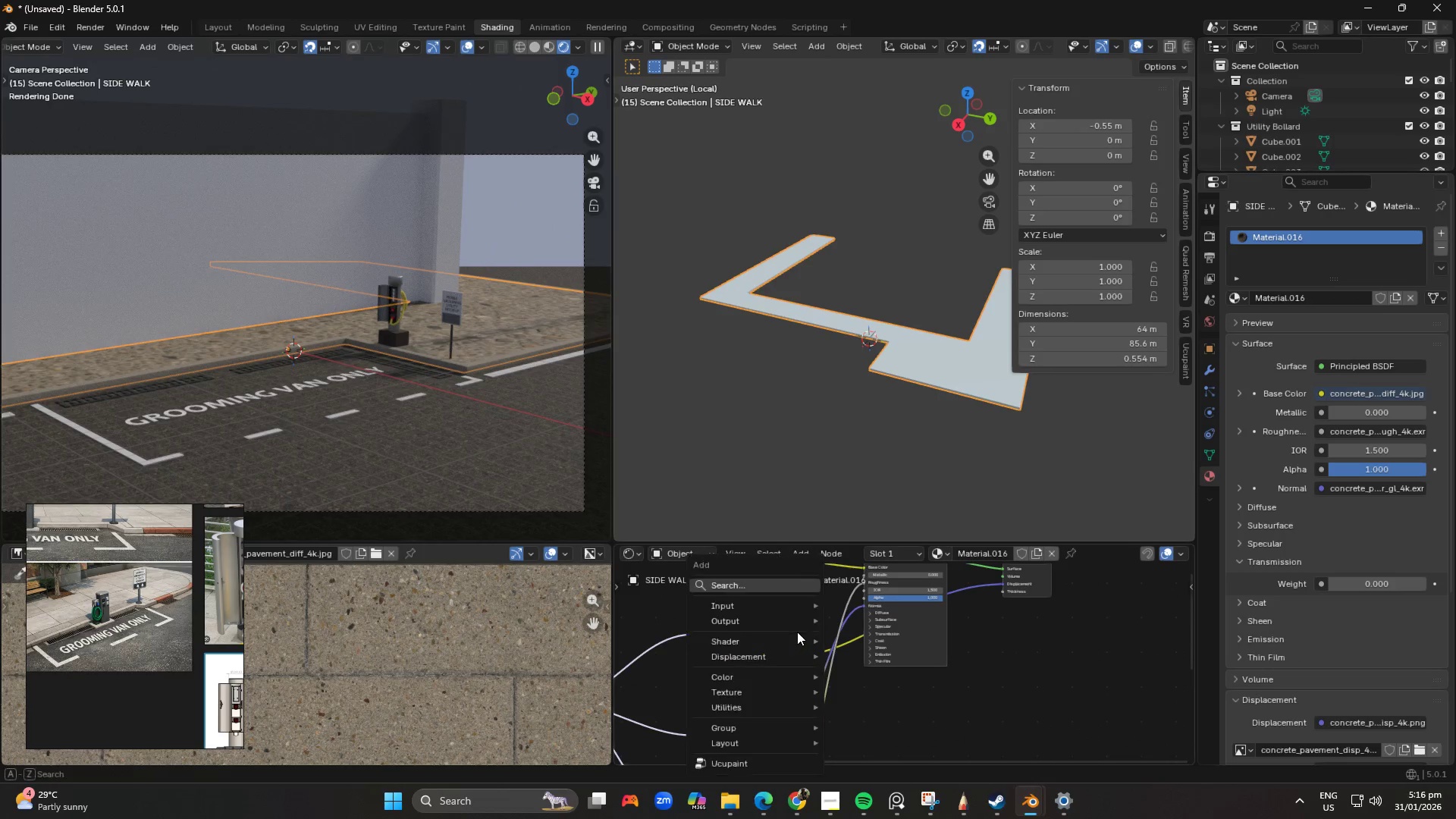 
key(Shift+A)
 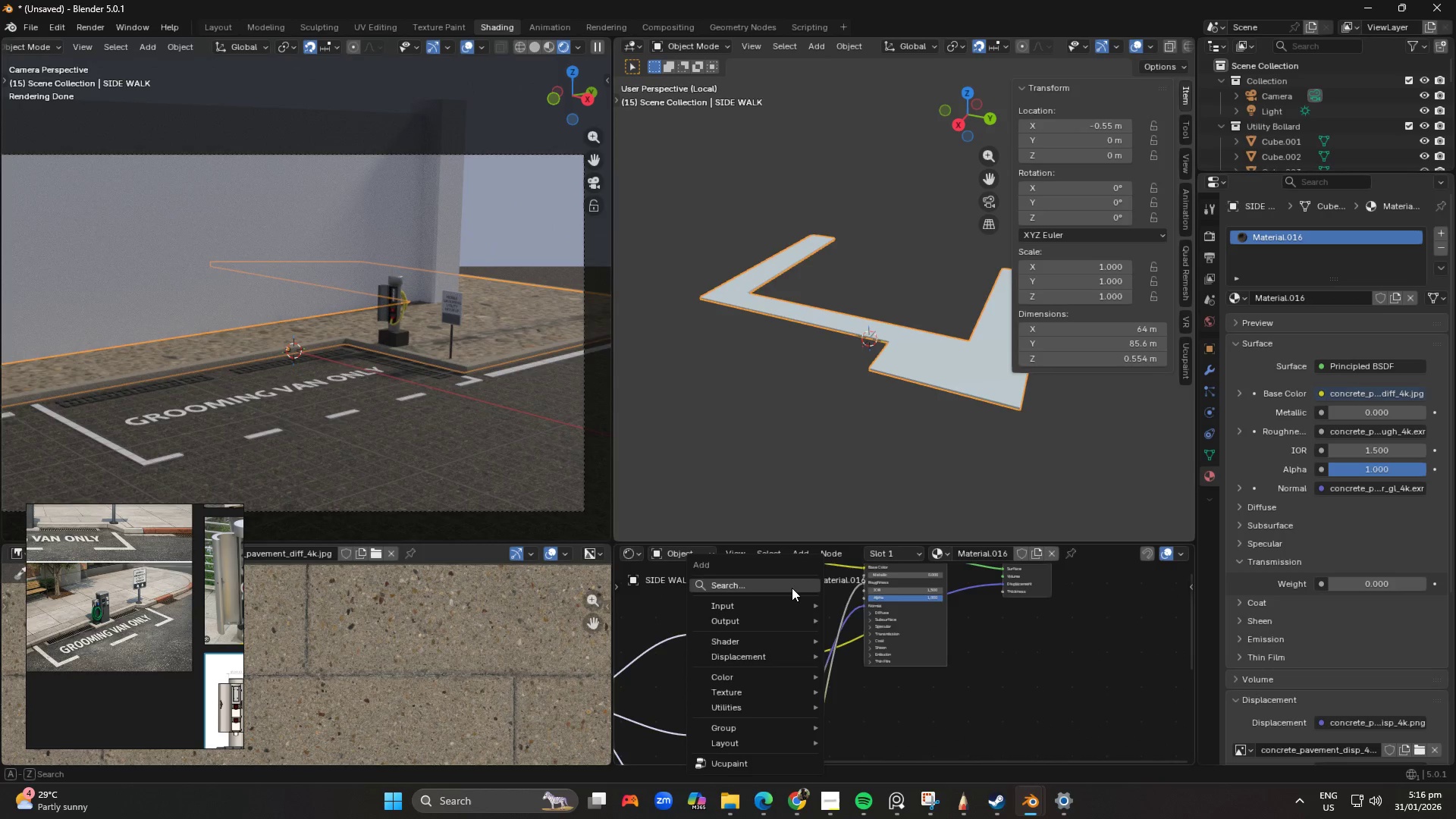 
left_click([792, 588])
 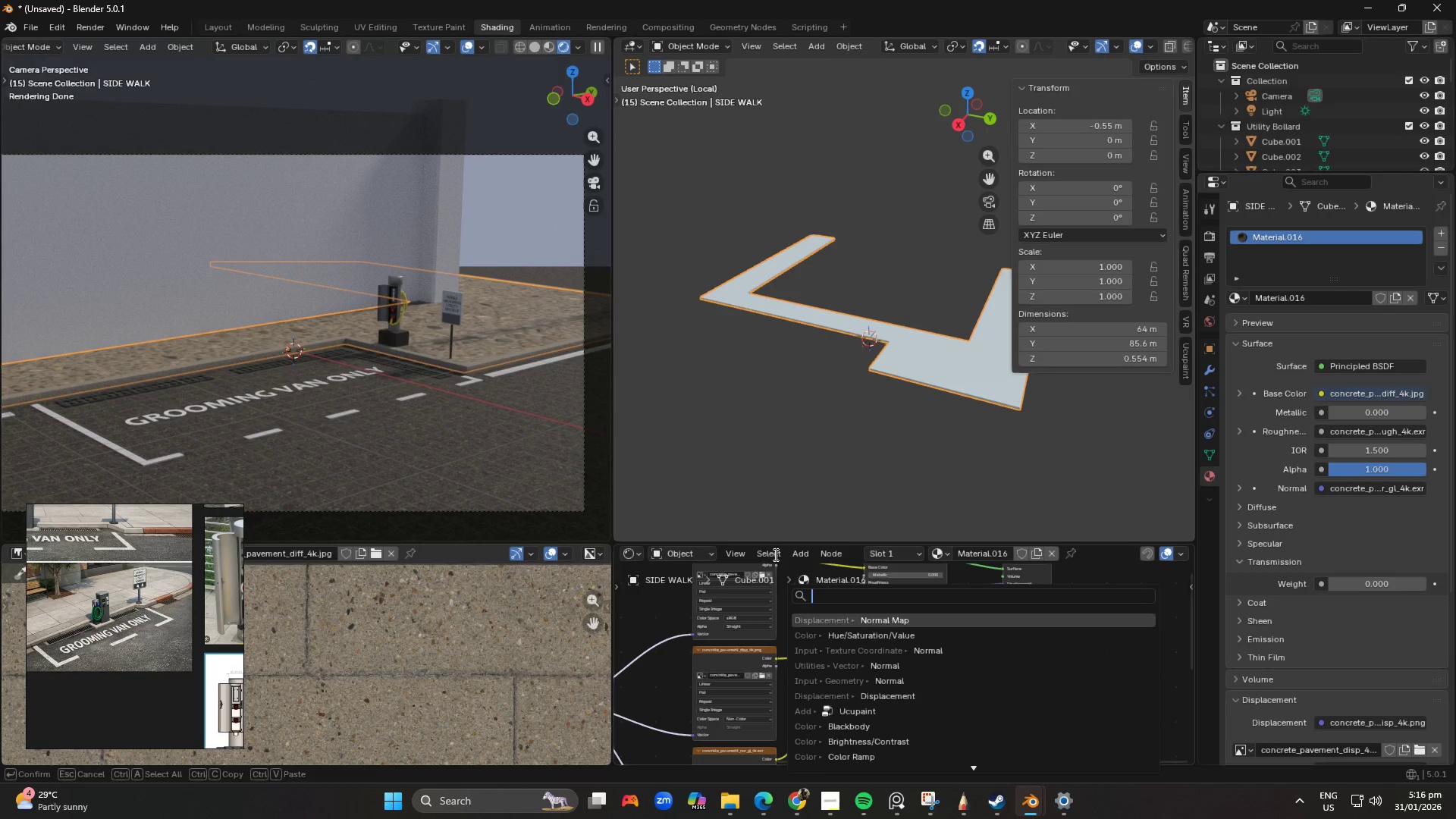 
type(dis)
 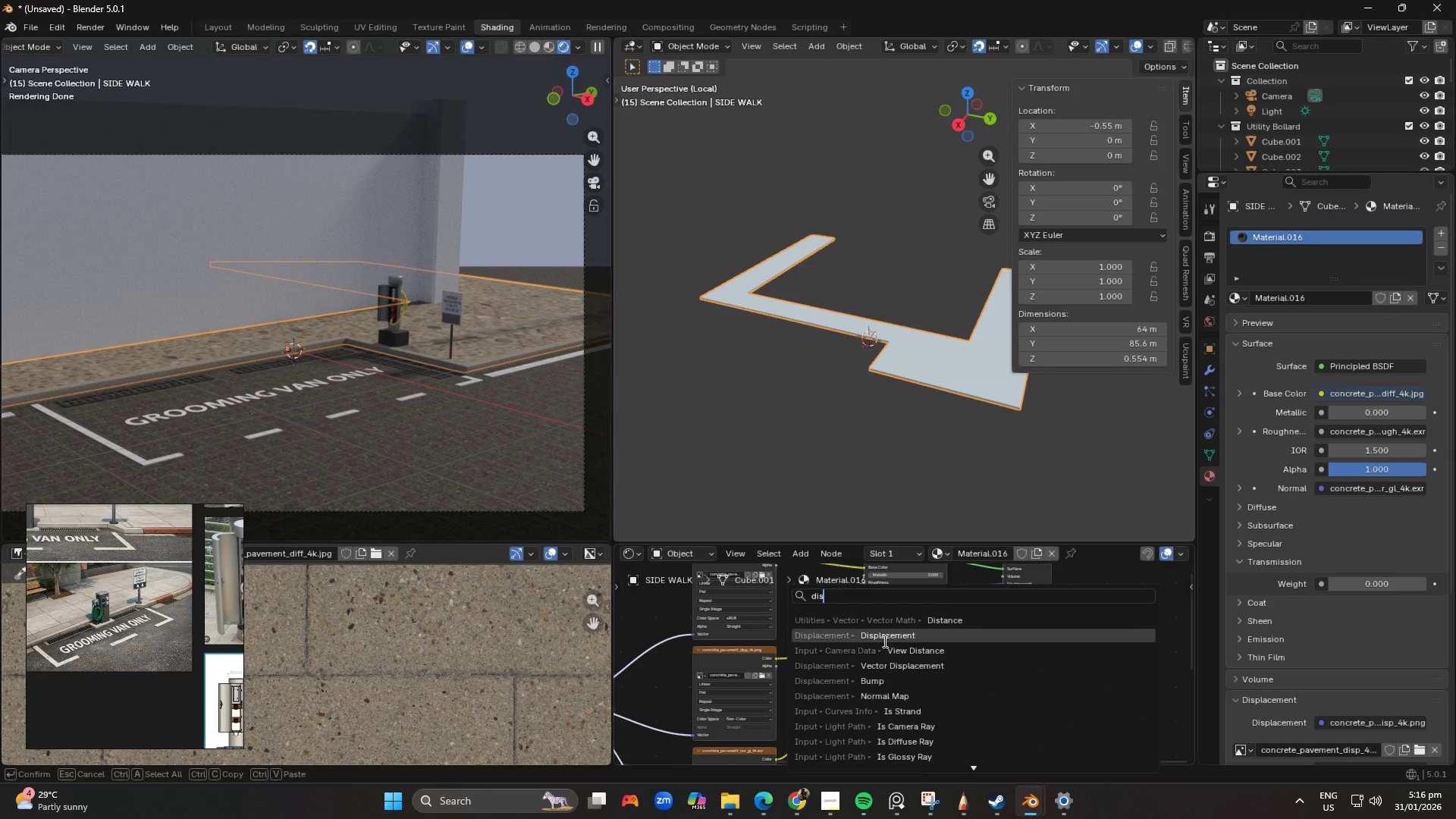 
left_click([883, 639])
 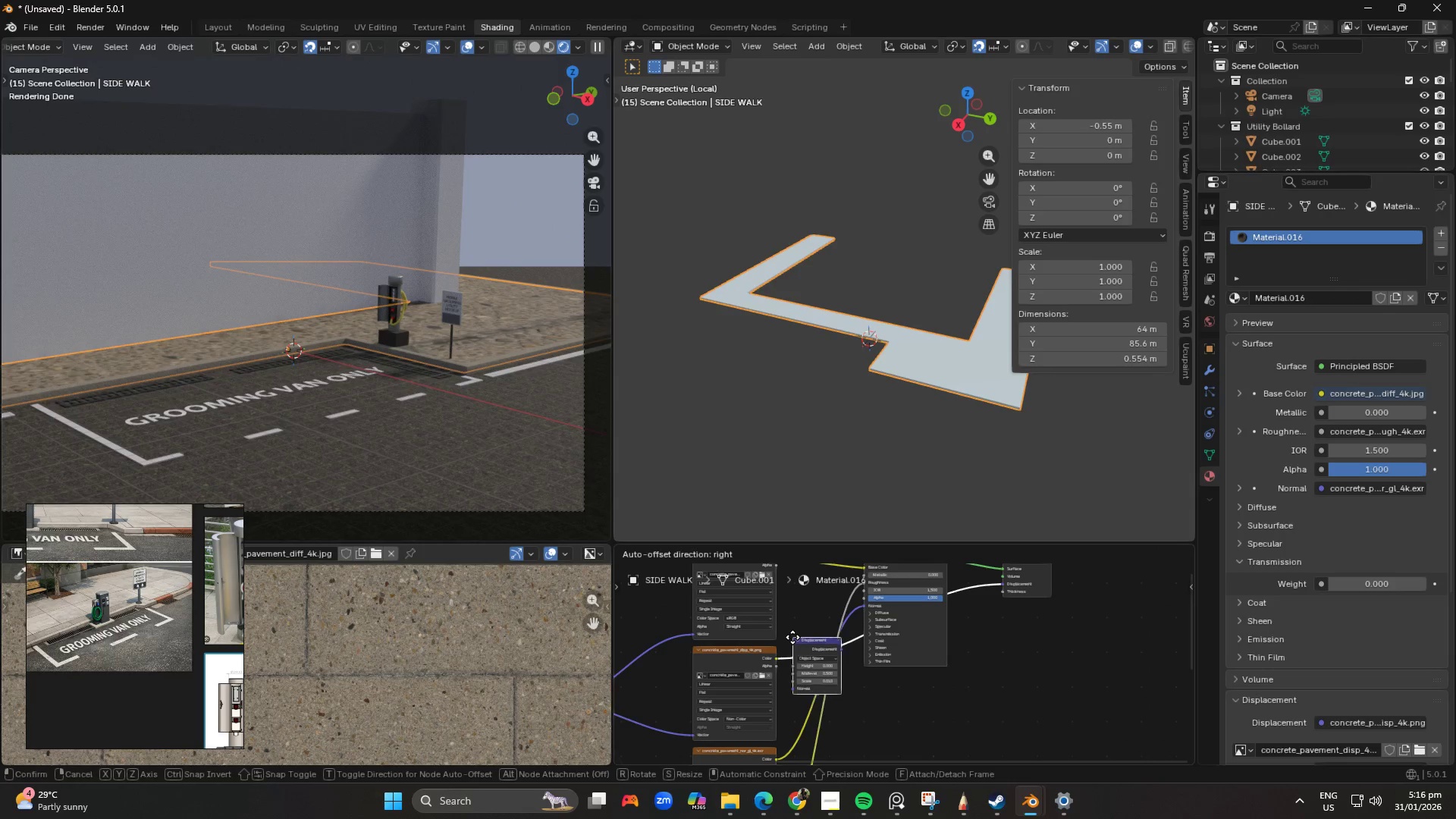 
left_click([795, 629])
 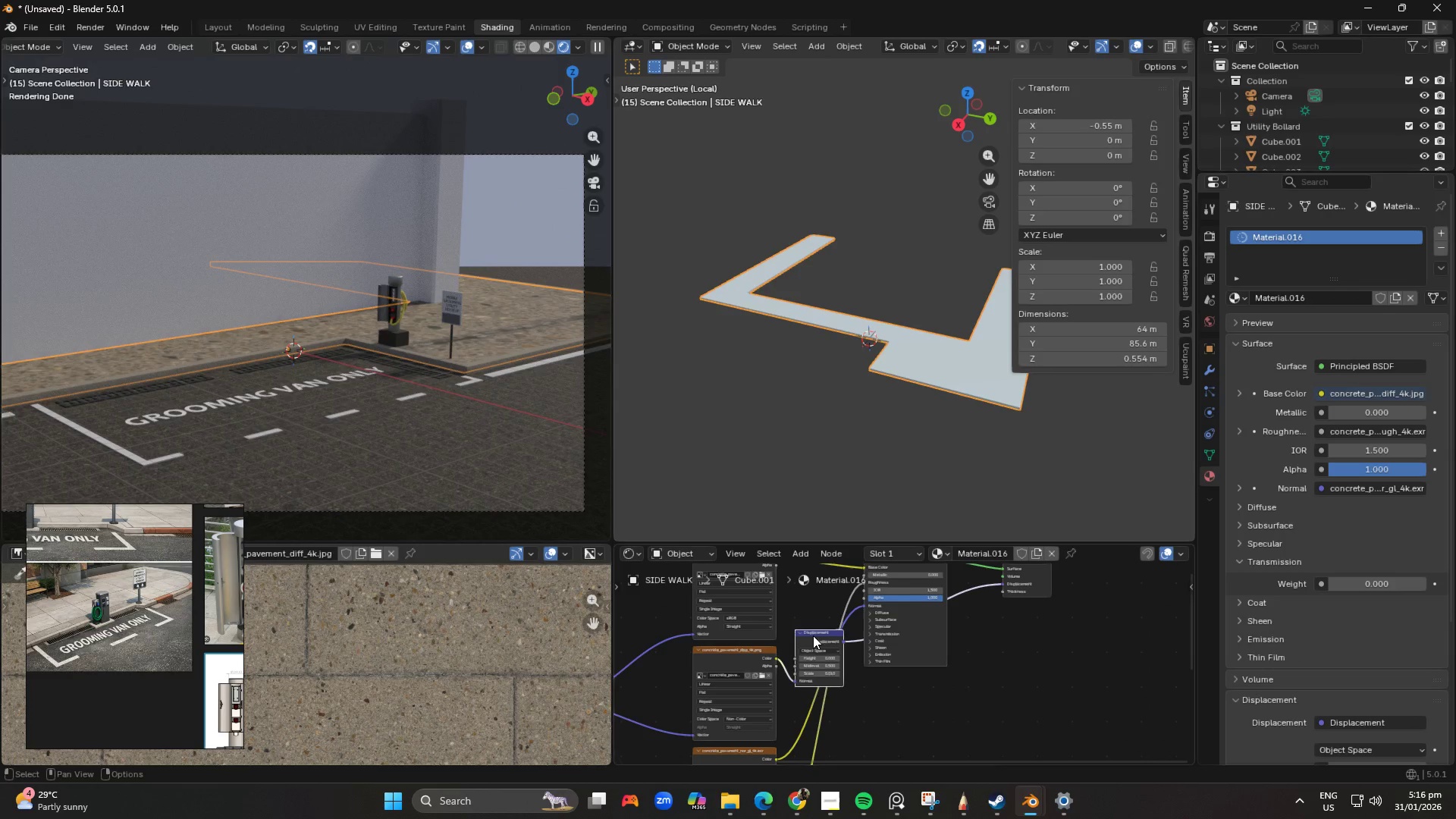 
left_click_drag(start_coordinate=[822, 631], to_coordinate=[981, 665])
 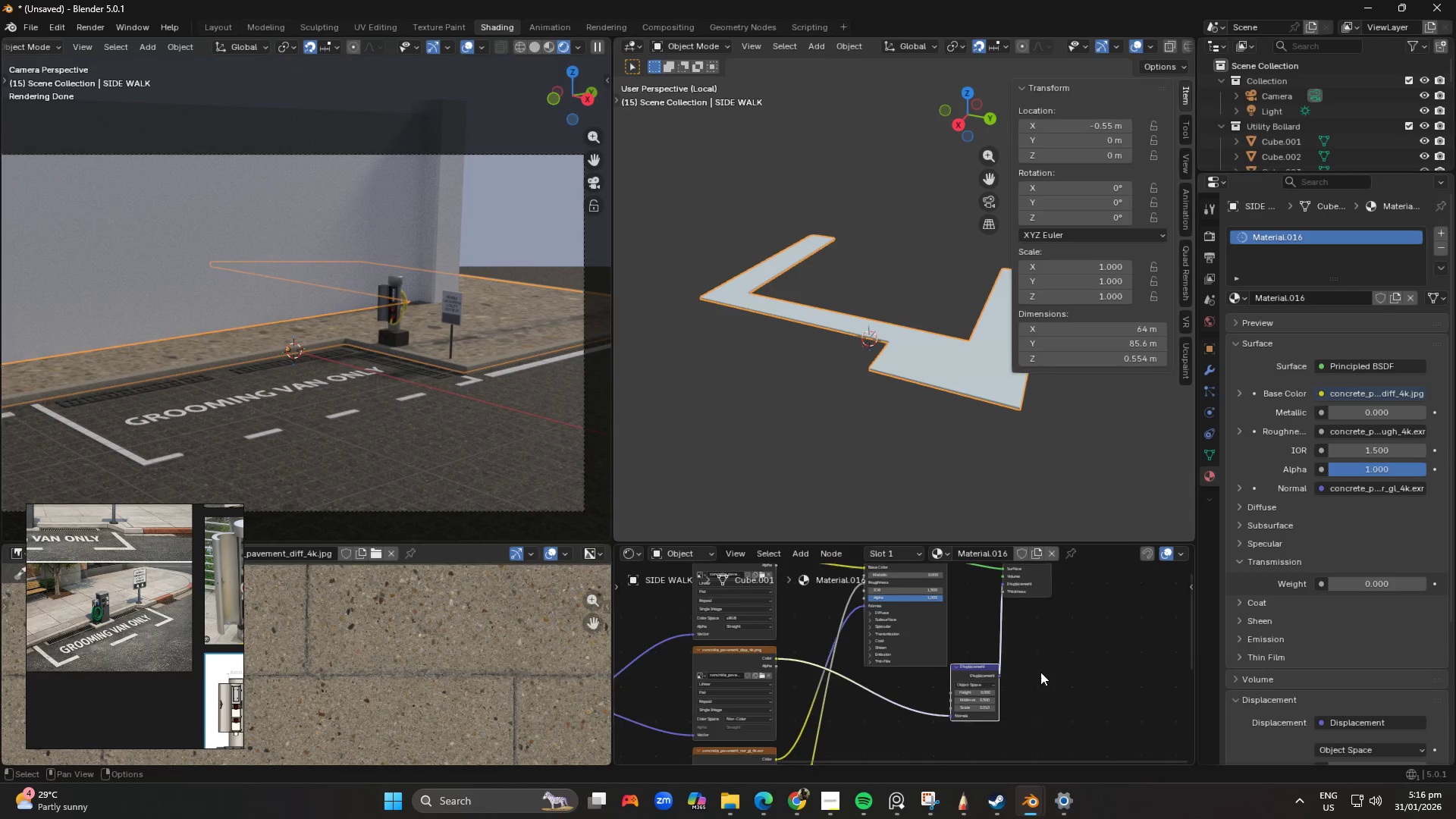 
scroll: coordinate [881, 780], scroll_direction: up, amount: 6.0
 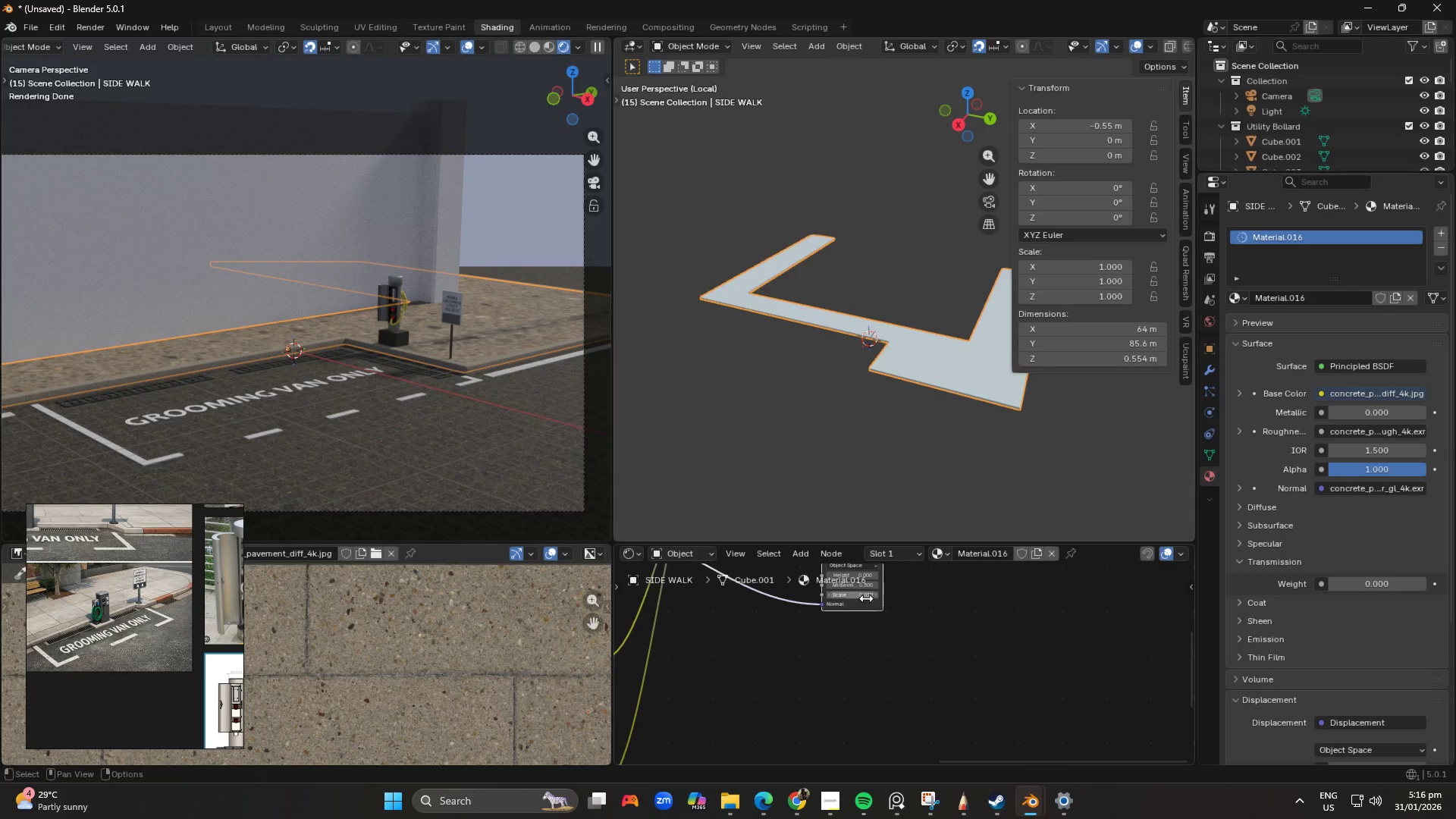 
left_click([868, 595])
 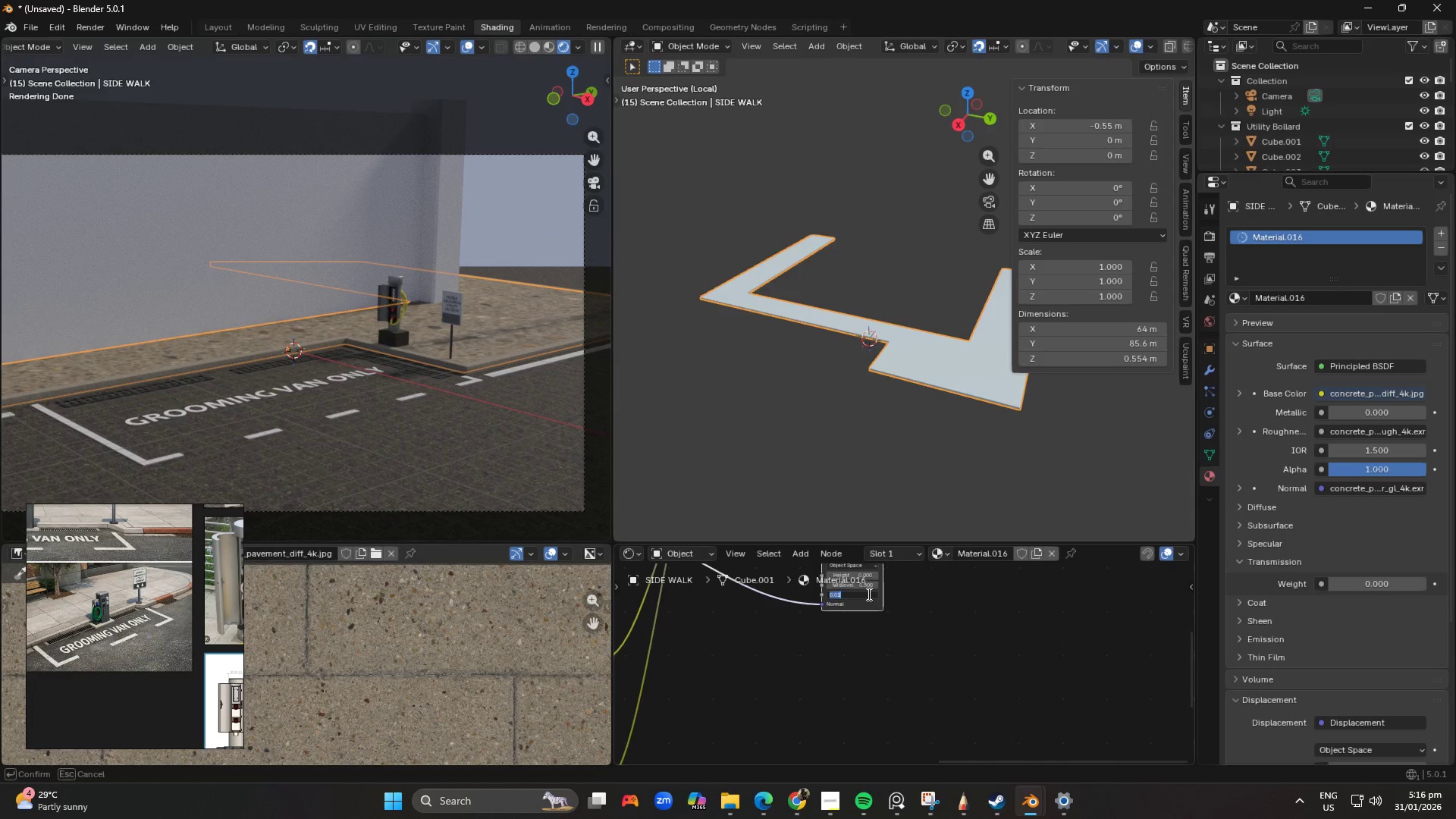 
key(NumpadDecimal)
 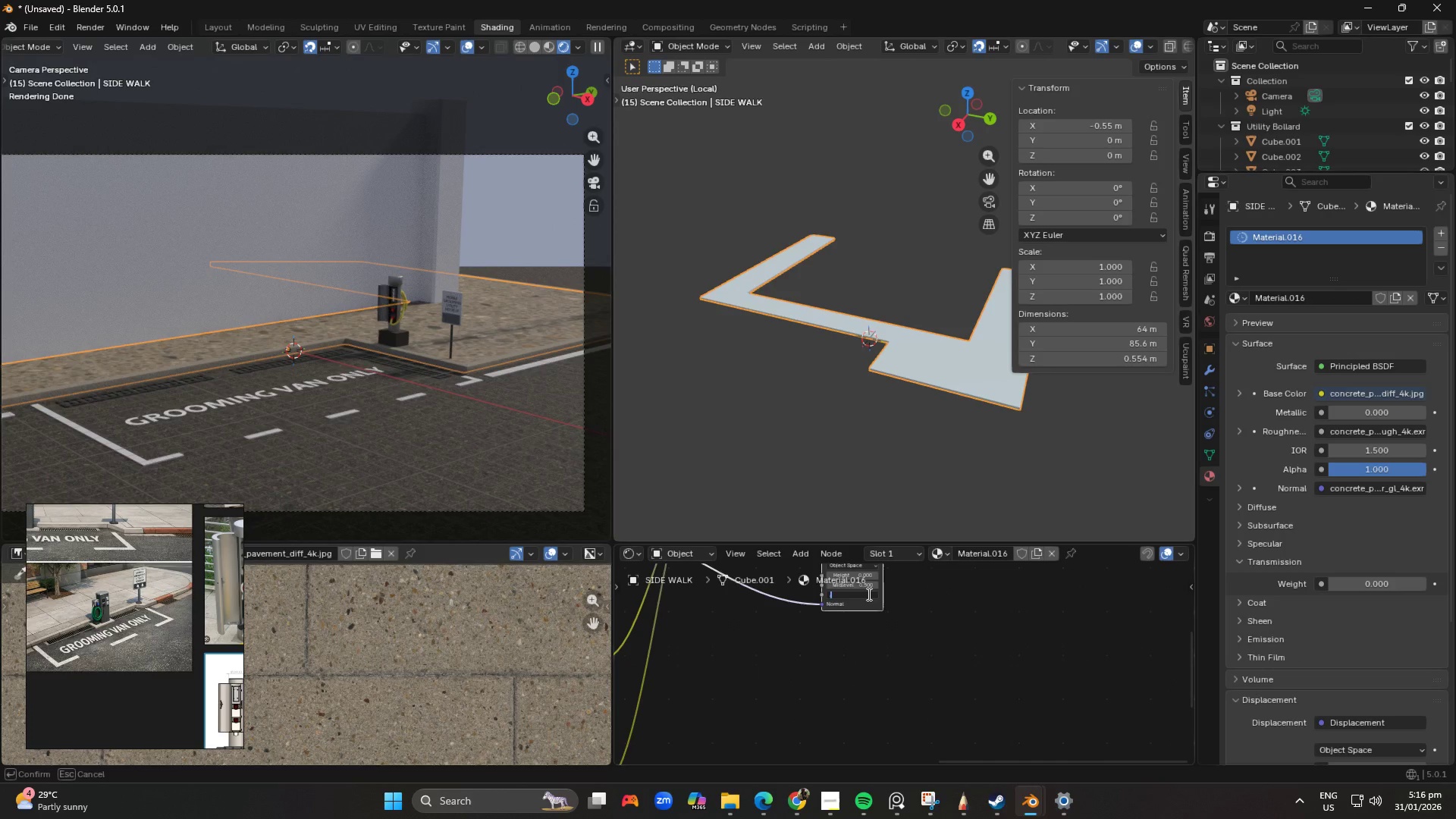 
key(Numpad1)
 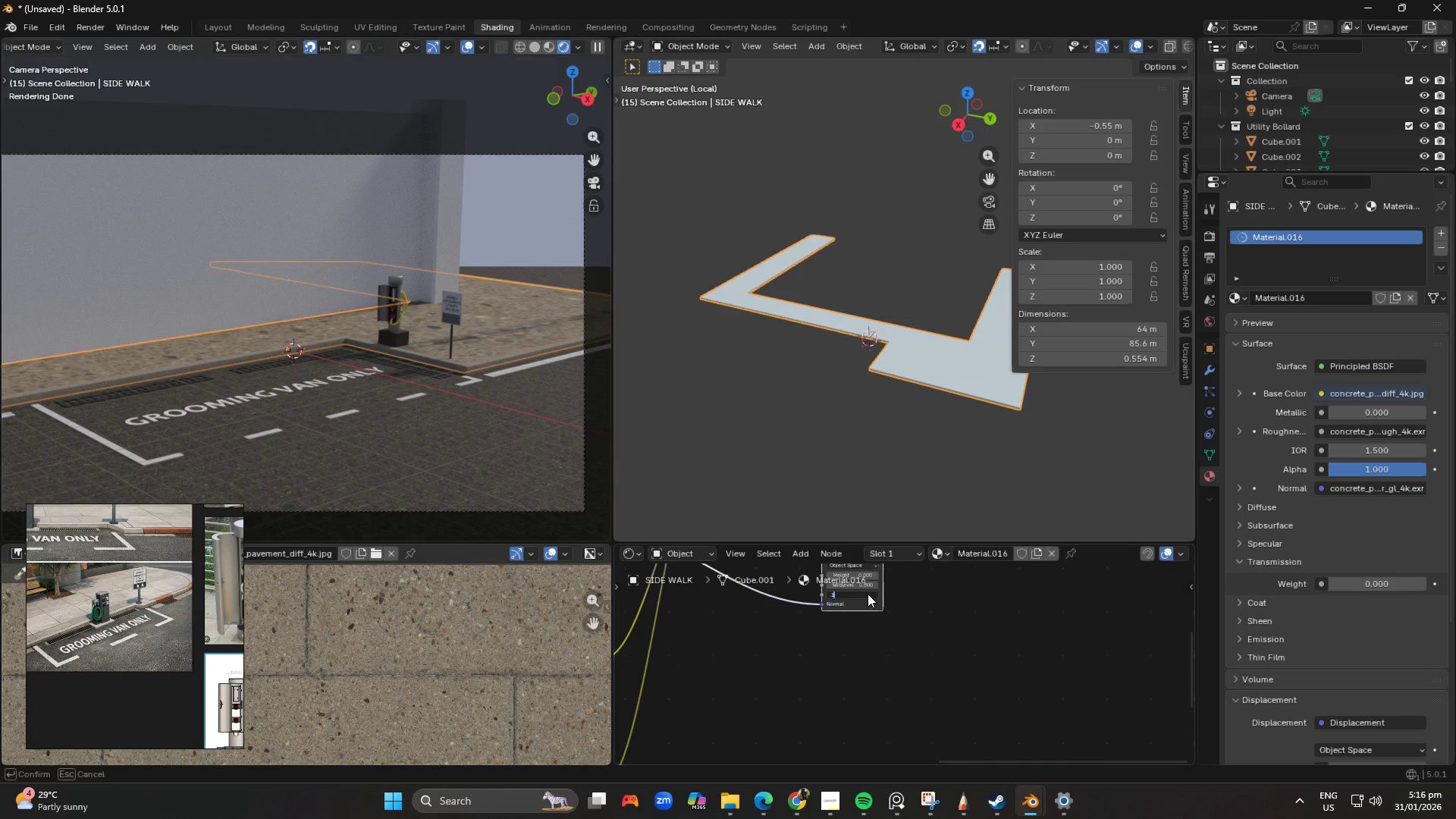 
key(NumpadEnter)
 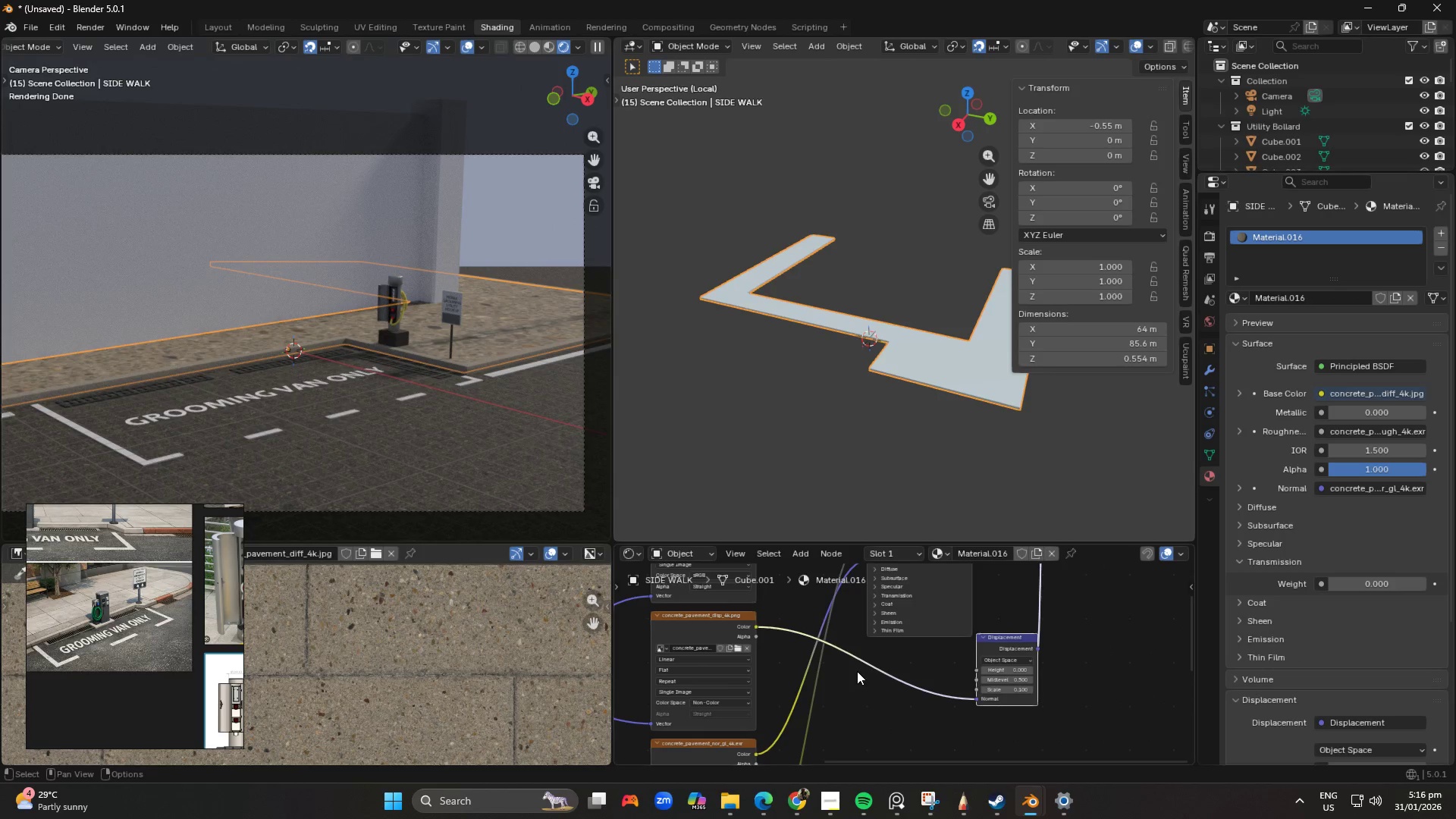 
scroll: coordinate [850, 570], scroll_direction: up, amount: 2.0
 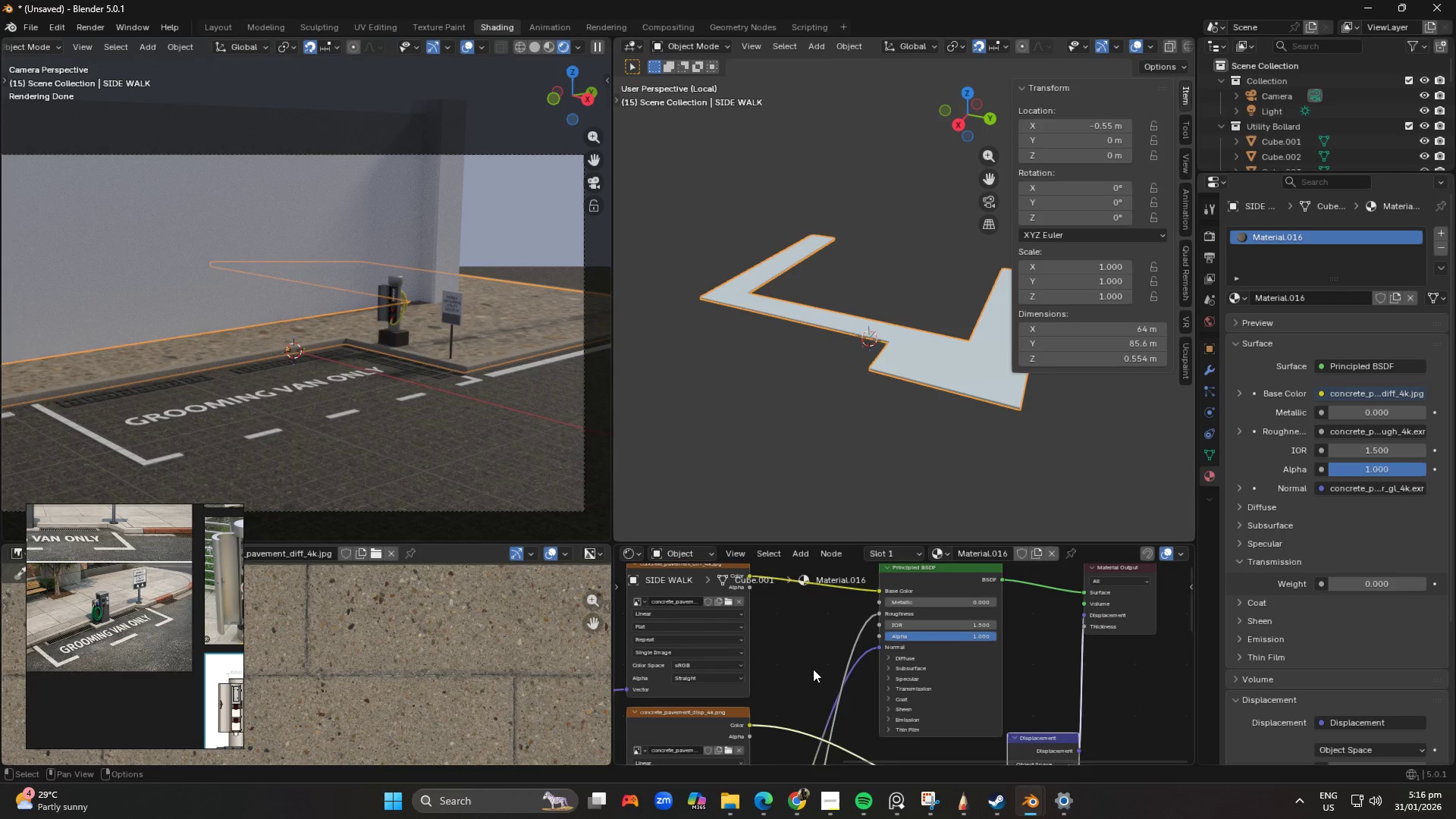 
key(Shift+A)
 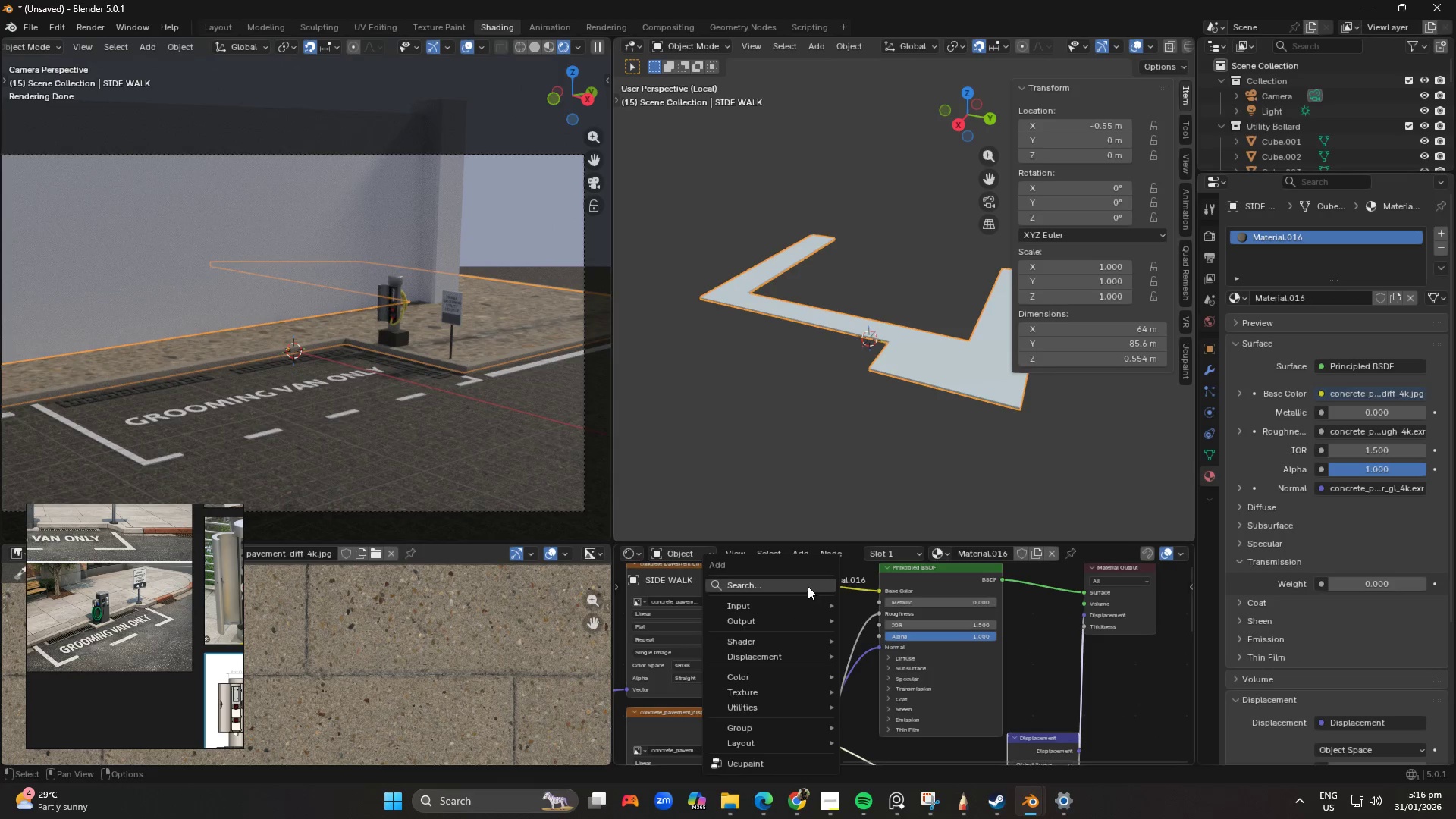 
left_click([805, 586])
 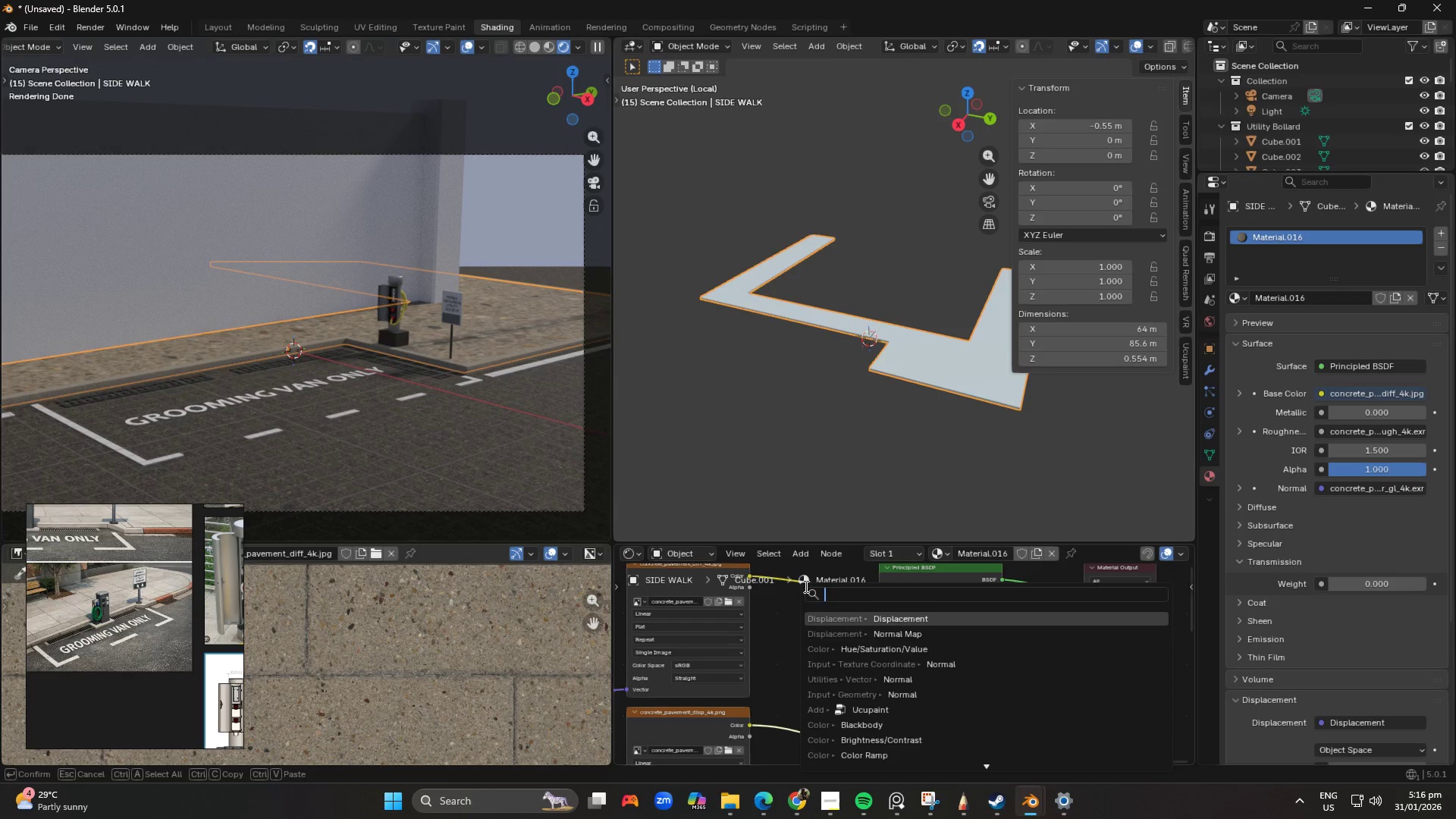 
type(nom)
key(Backspace)
type(rmal map)
 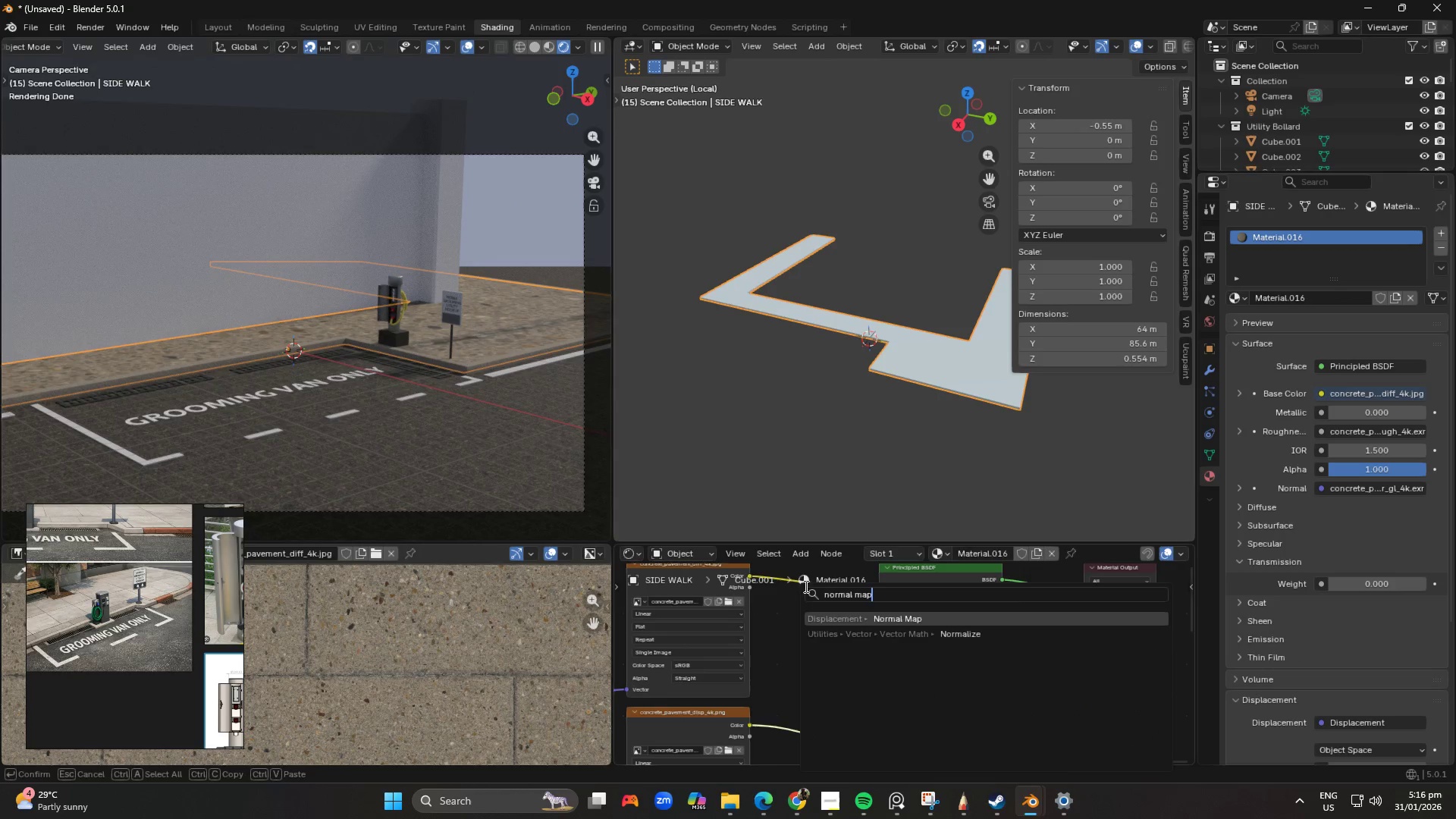 
key(Enter)
 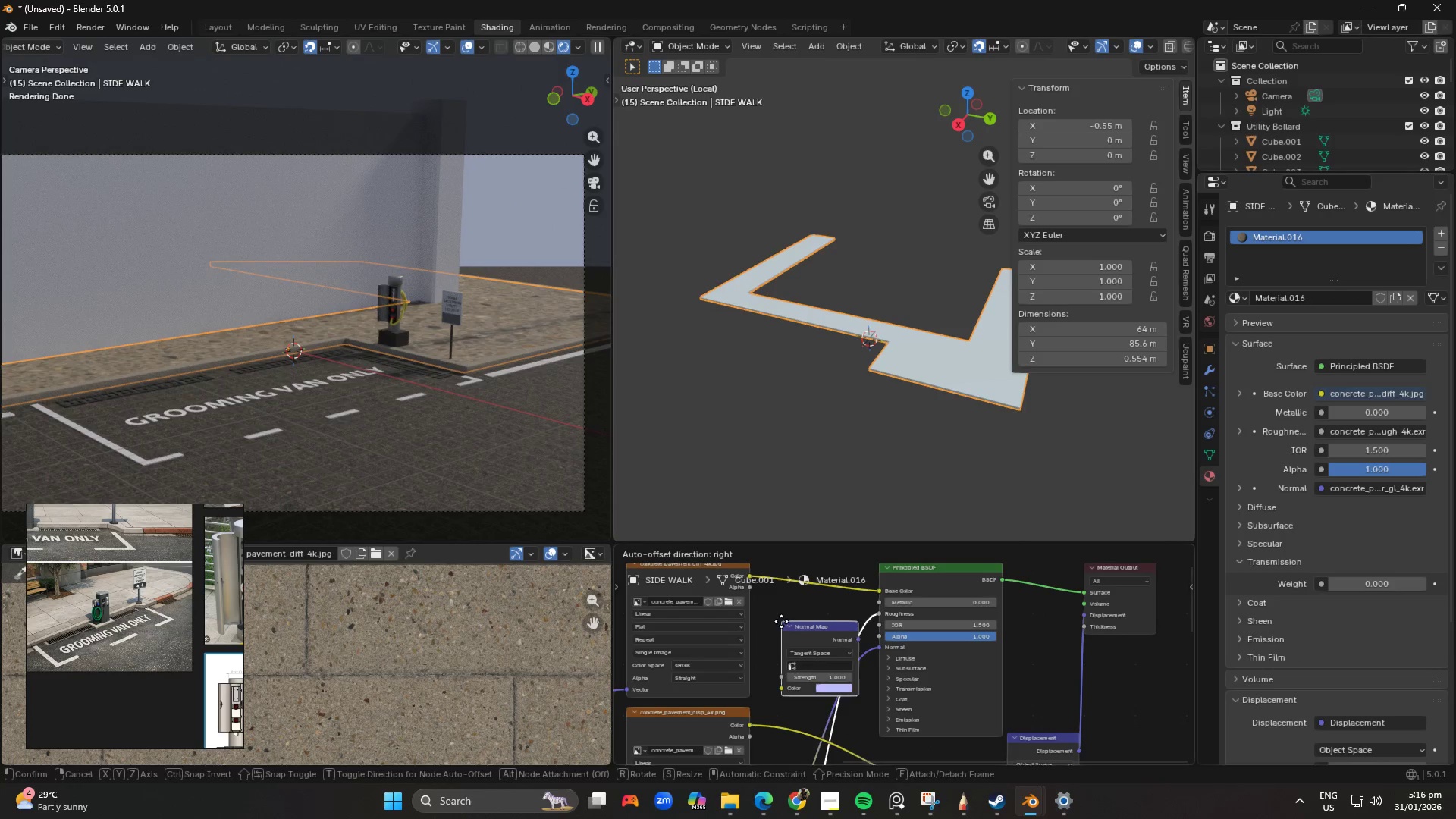 
left_click([777, 645])
 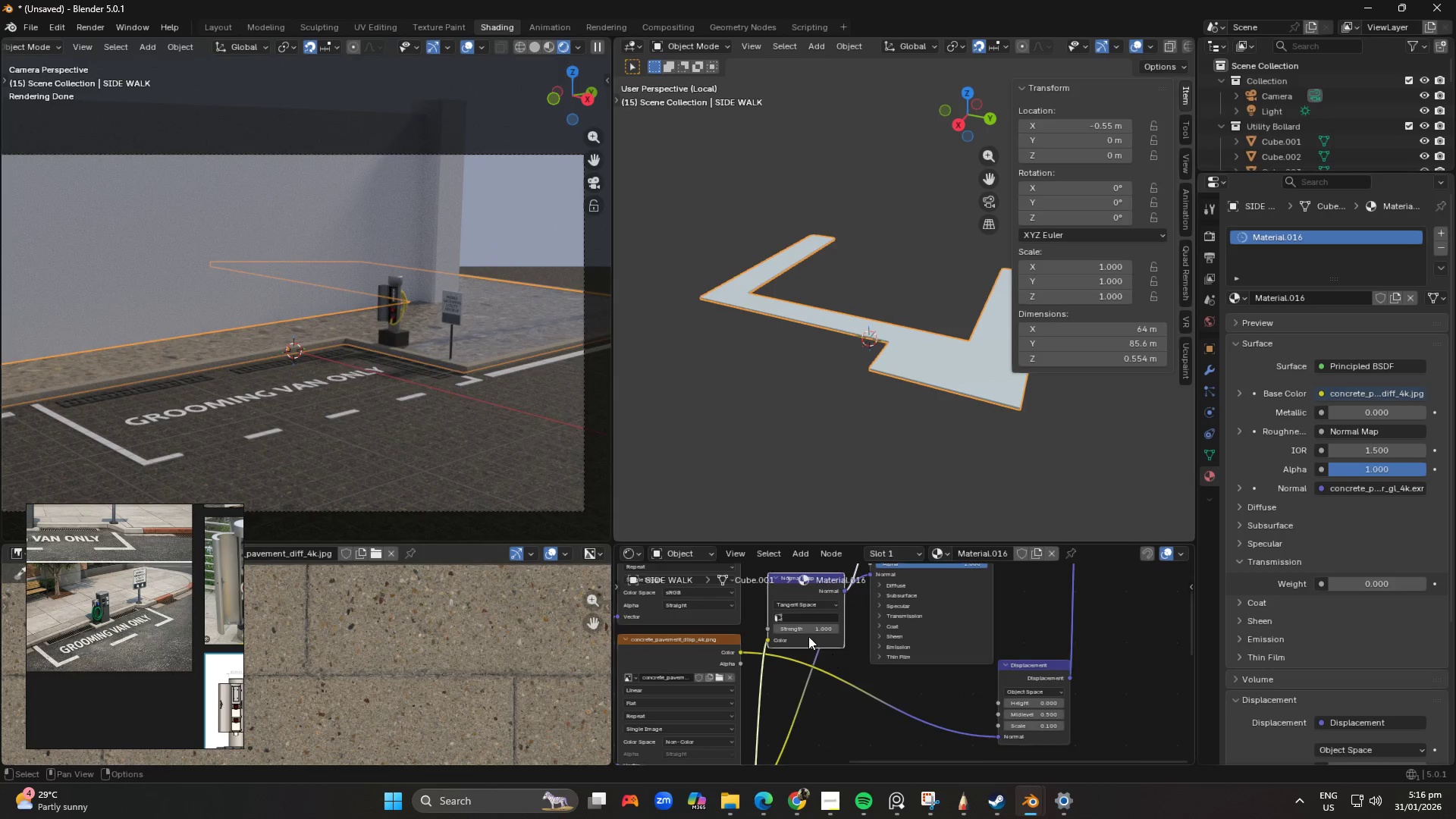 
left_click_drag(start_coordinate=[789, 574], to_coordinate=[805, 617])
 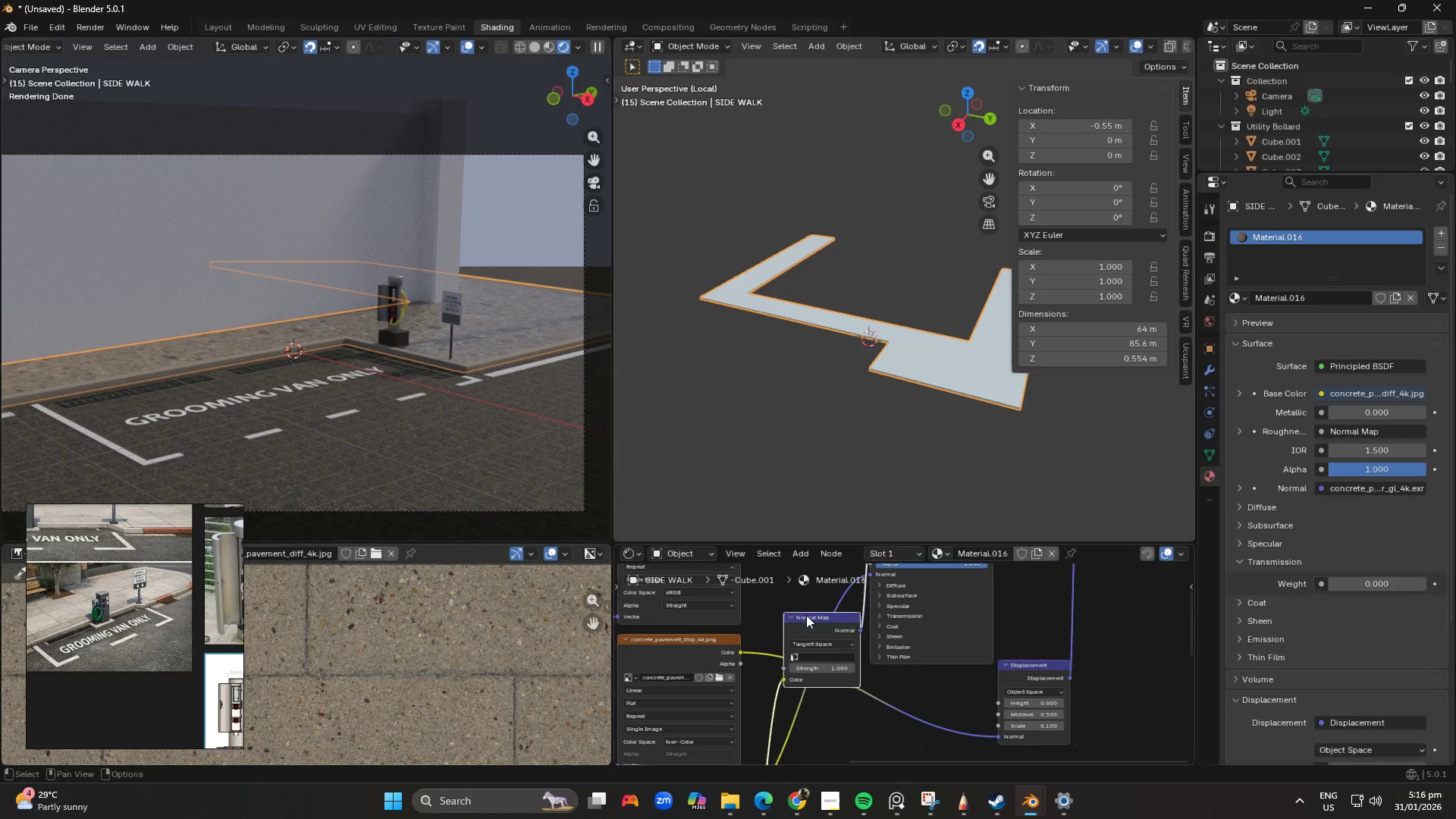 
left_click_drag(start_coordinate=[807, 615], to_coordinate=[803, 673])
 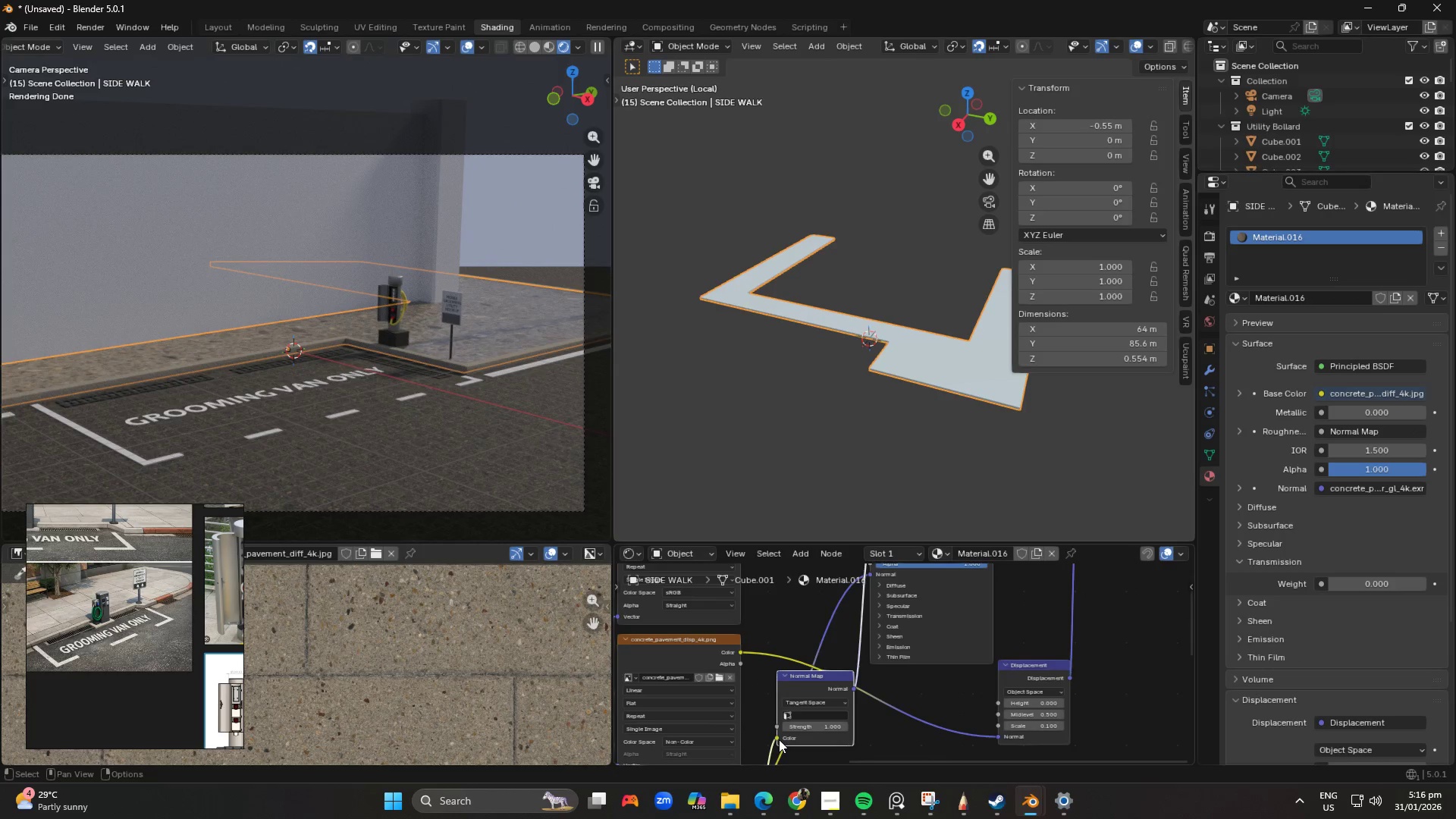 
left_click_drag(start_coordinate=[777, 739], to_coordinate=[871, 613])
 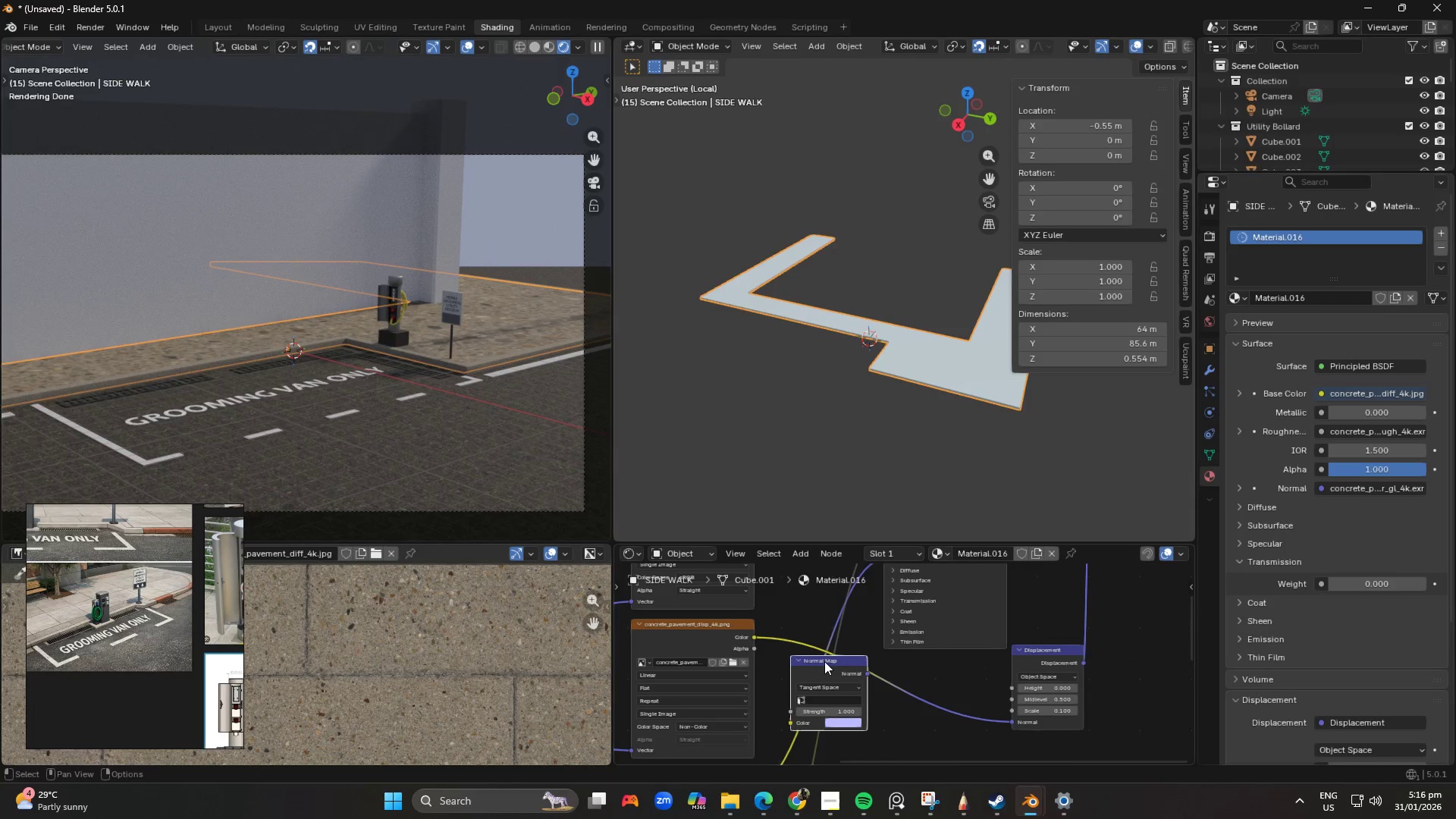 
left_click_drag(start_coordinate=[825, 661], to_coordinate=[802, 657])
 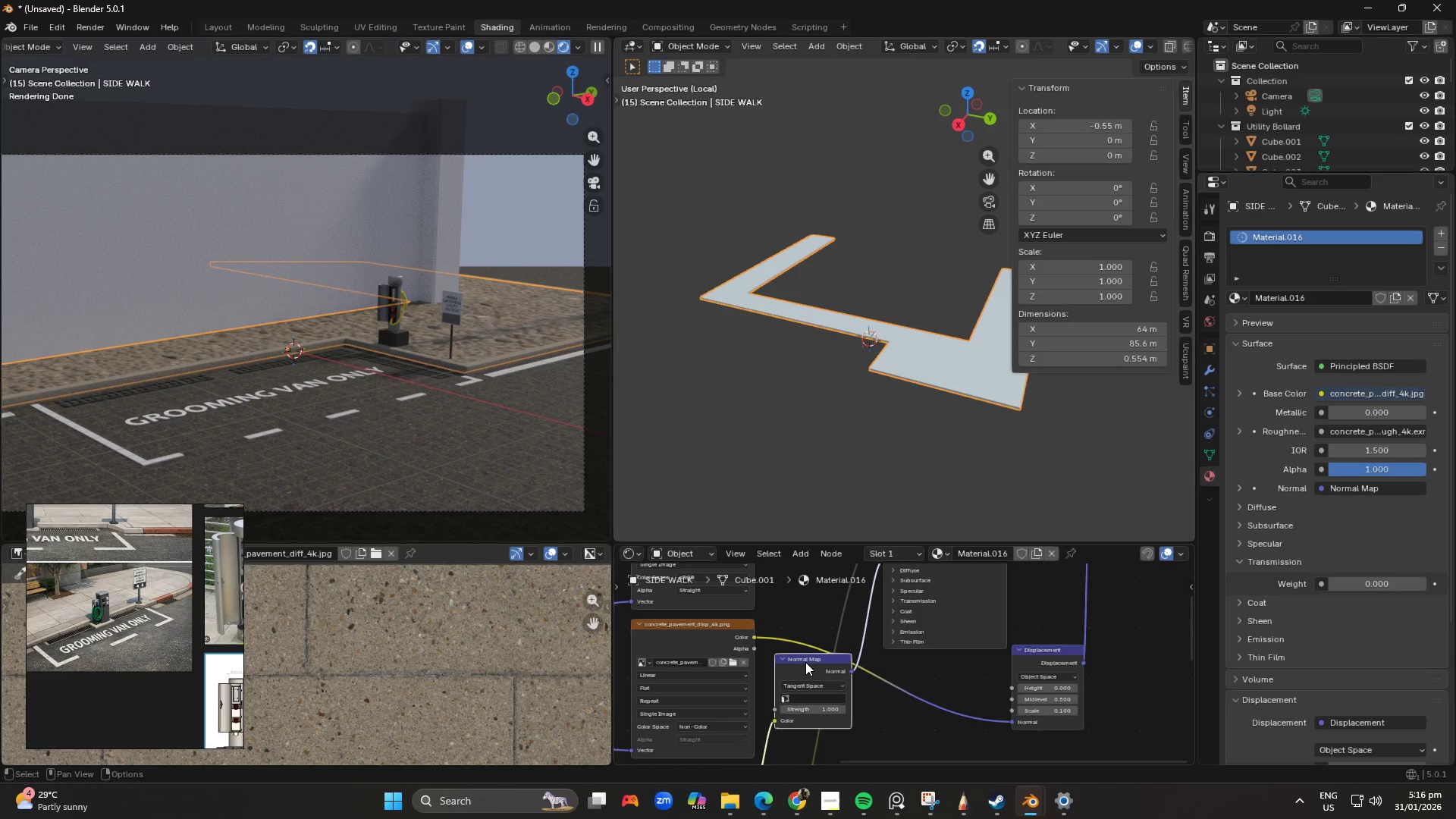 
left_click_drag(start_coordinate=[808, 661], to_coordinate=[814, 596])
 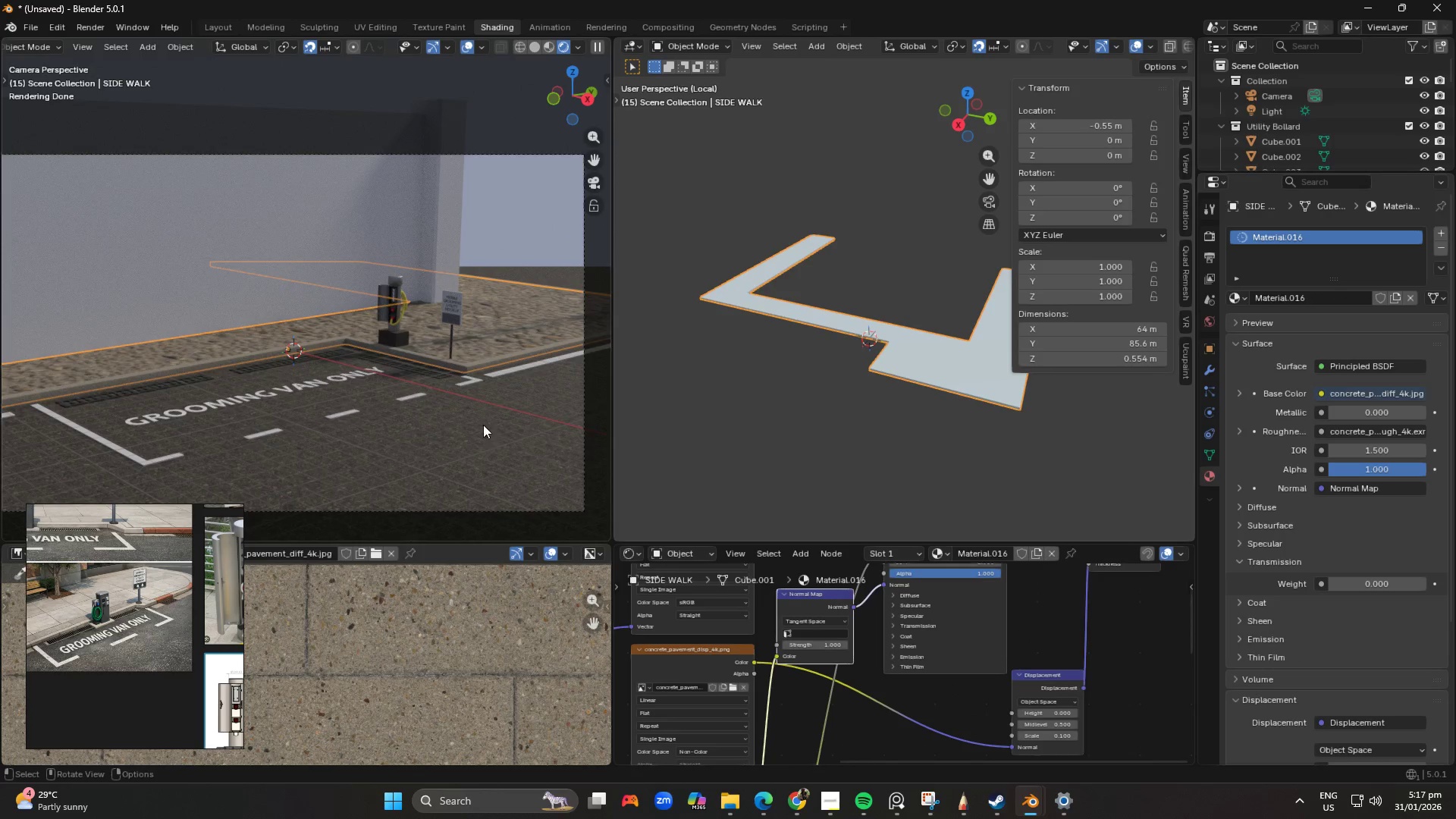 
scroll: coordinate [479, 411], scroll_direction: up, amount: 3.0
 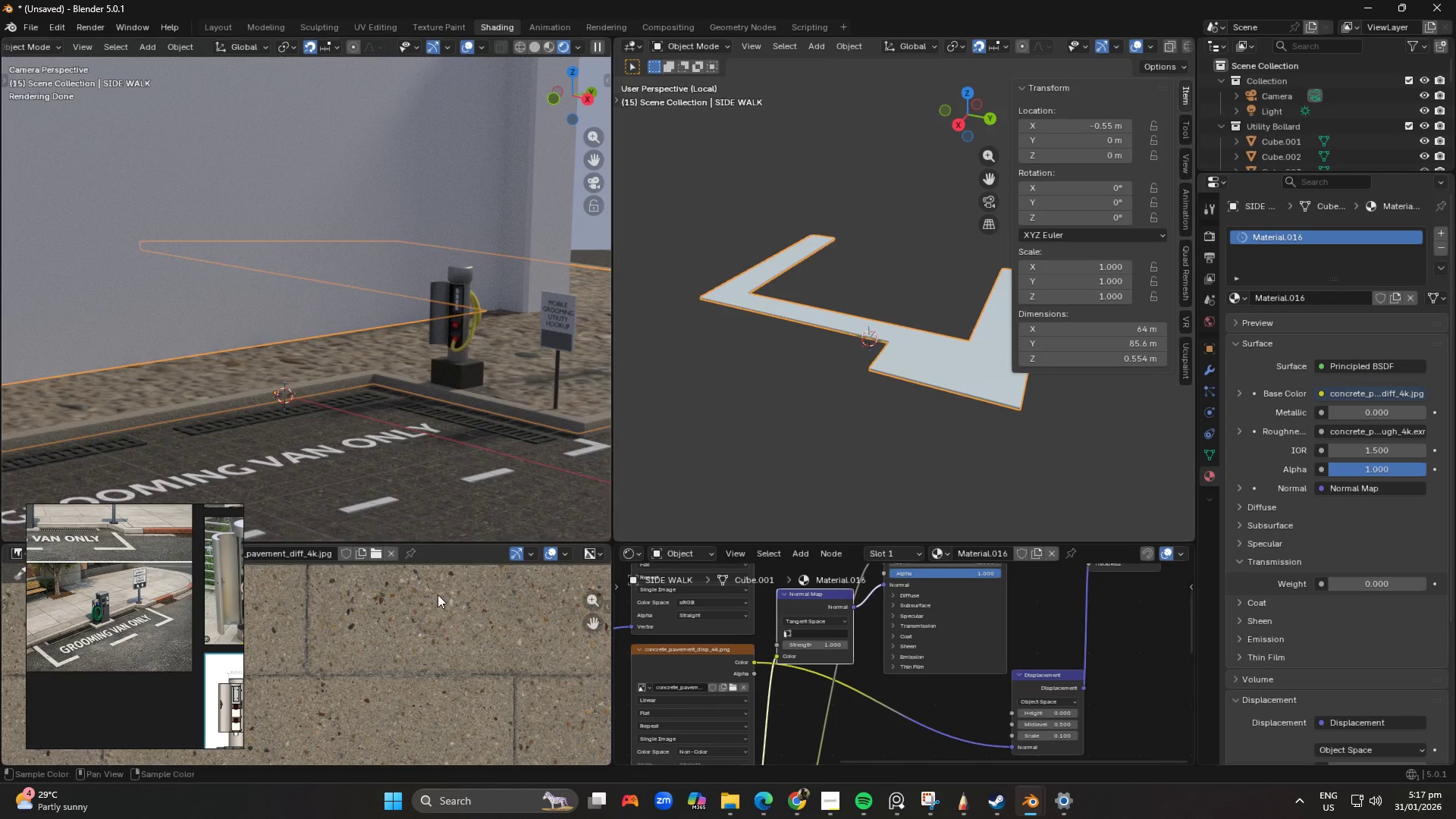 
scroll: coordinate [691, 668], scroll_direction: down, amount: 7.0
 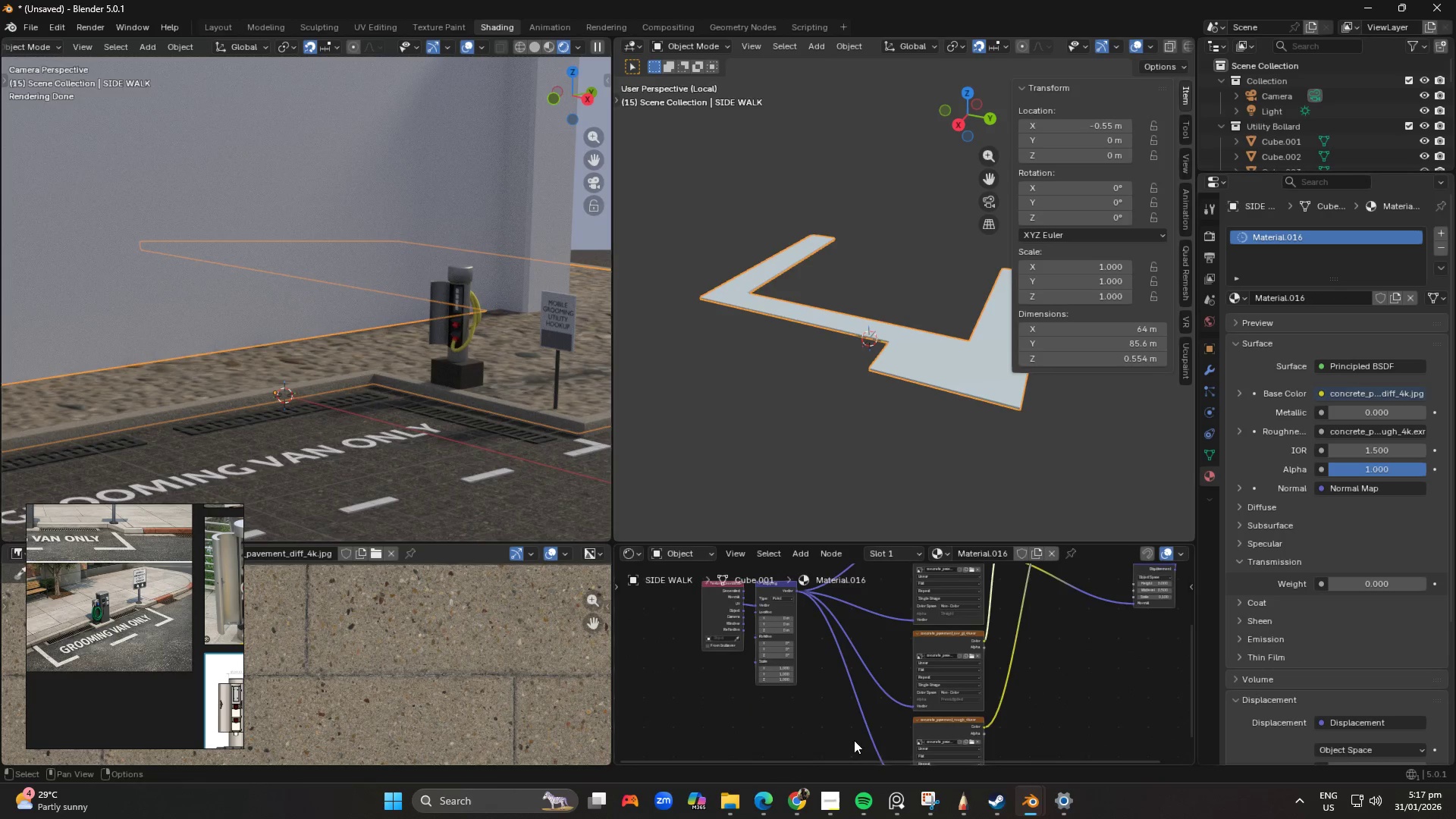 
scroll: coordinate [759, 689], scroll_direction: up, amount: 6.0
 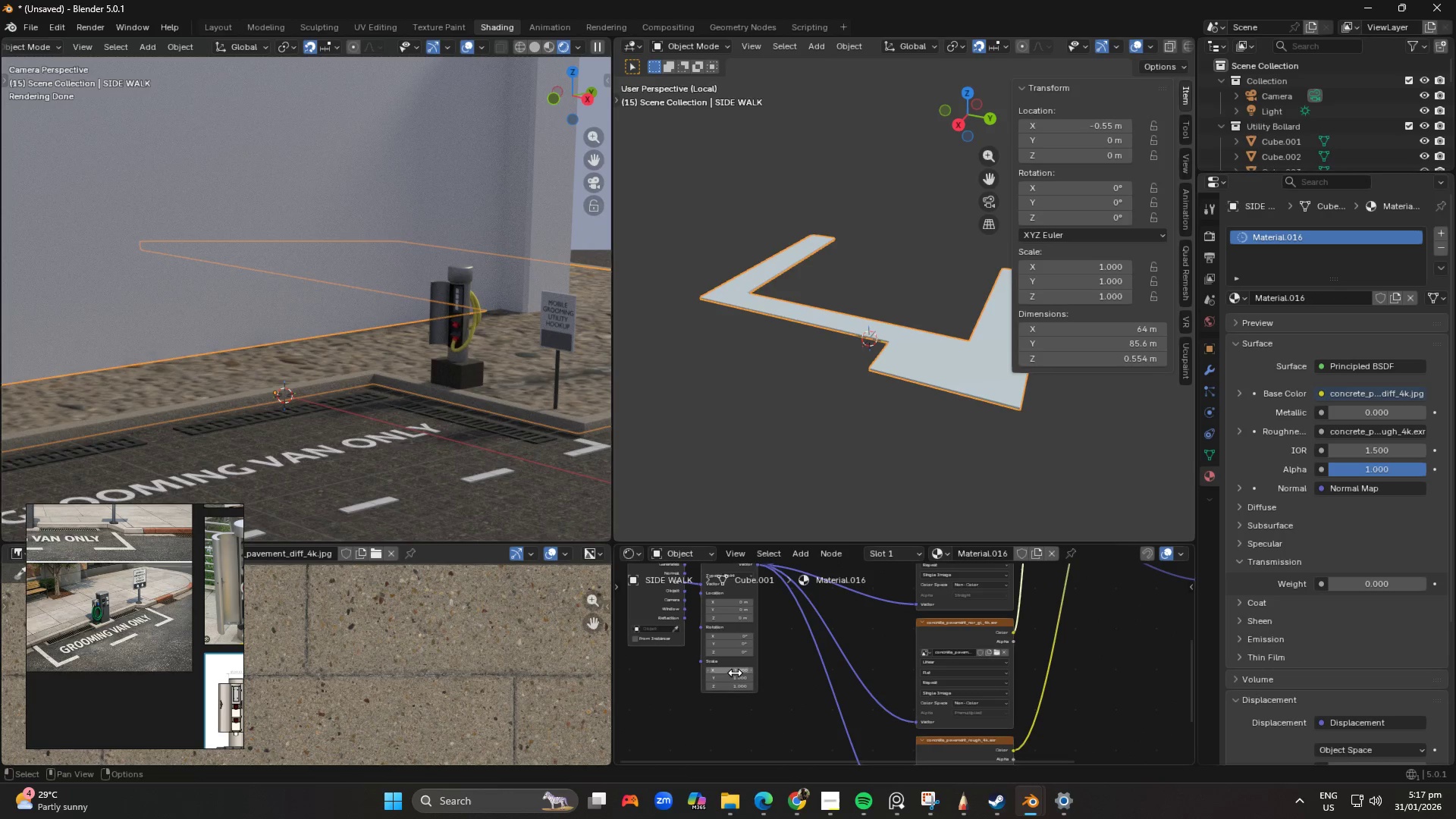 
left_click_drag(start_coordinate=[736, 673], to_coordinate=[740, 243])
 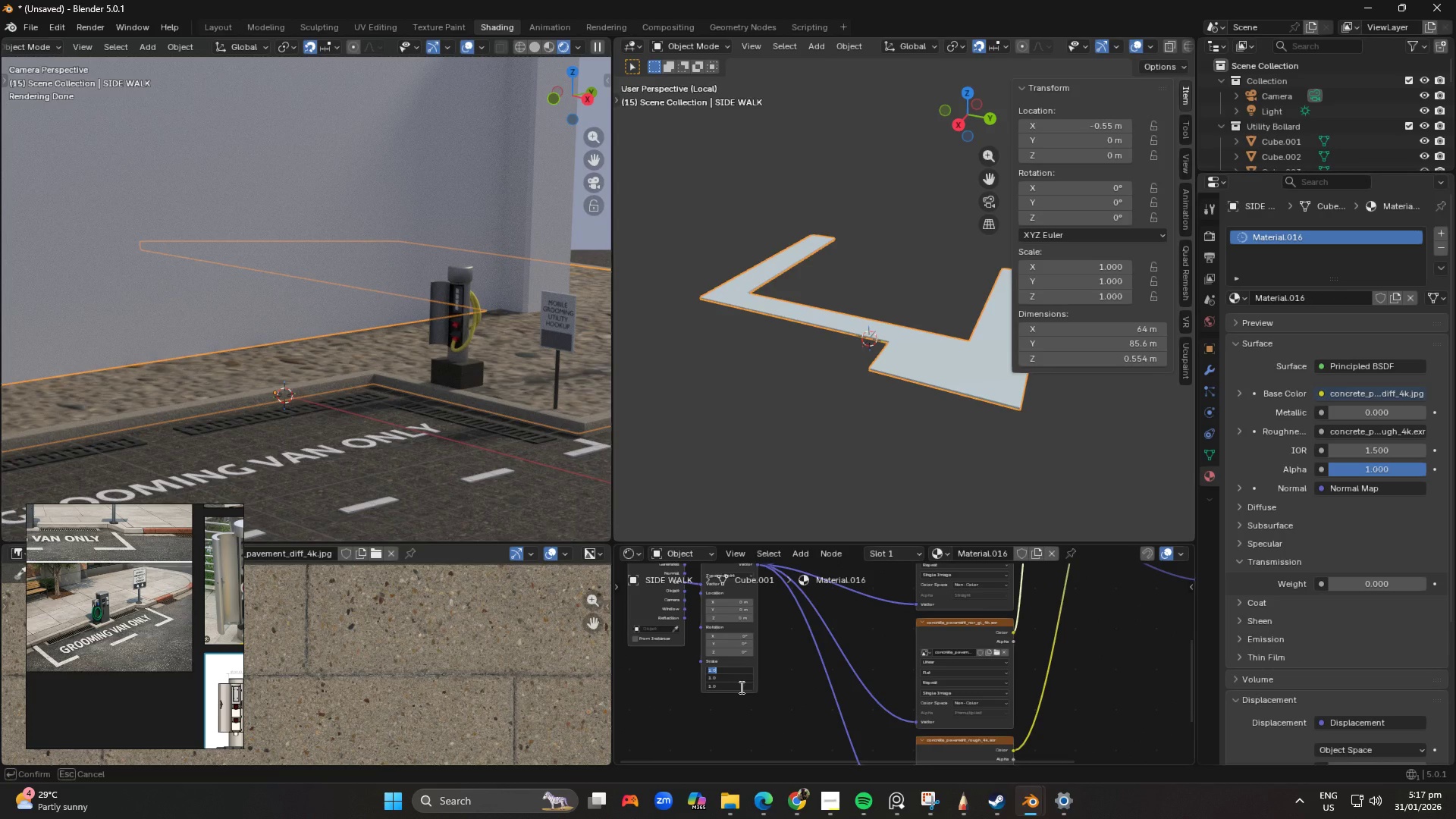 
key(Numpad5)
 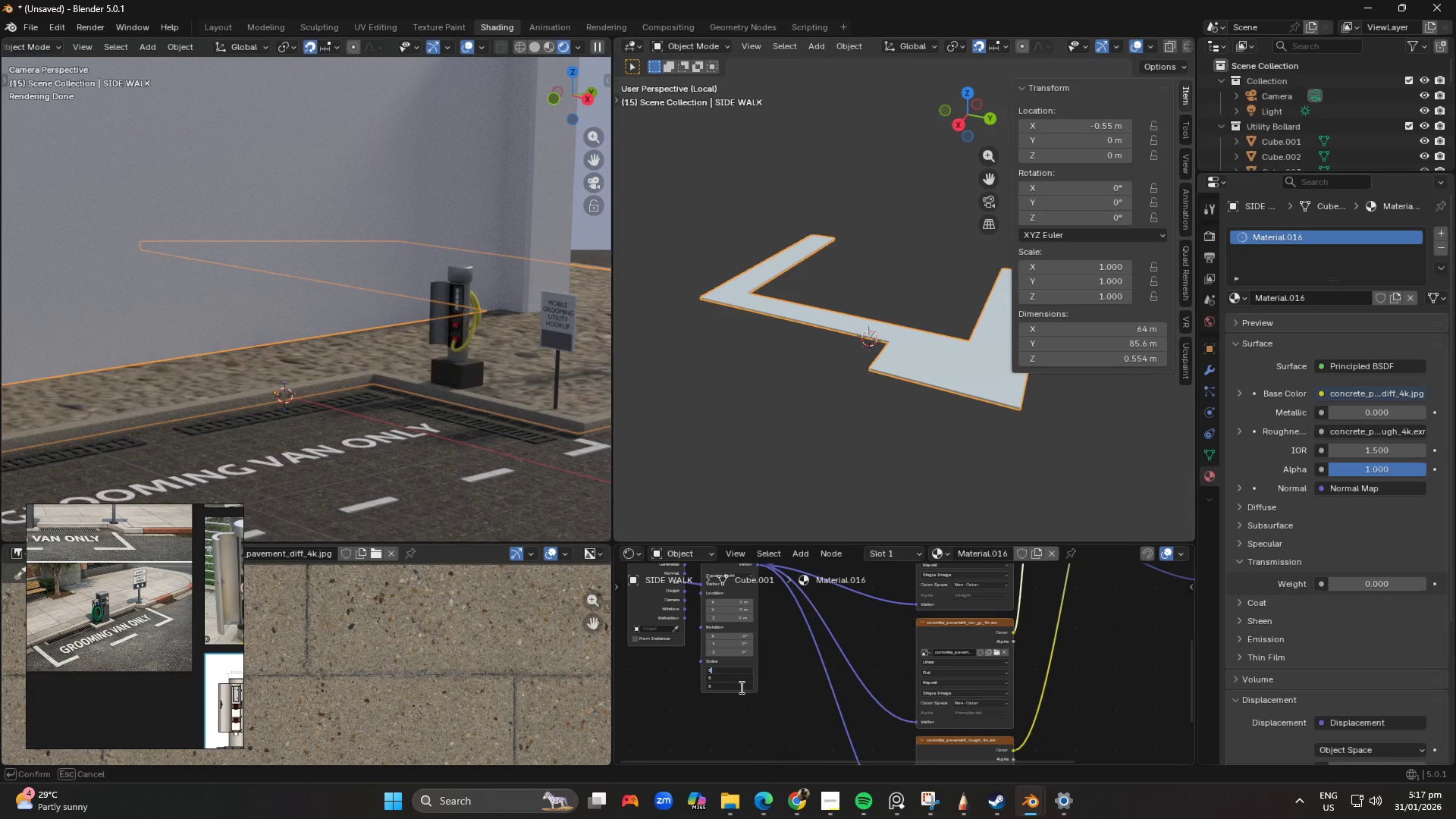 
key(NumpadEnter)
 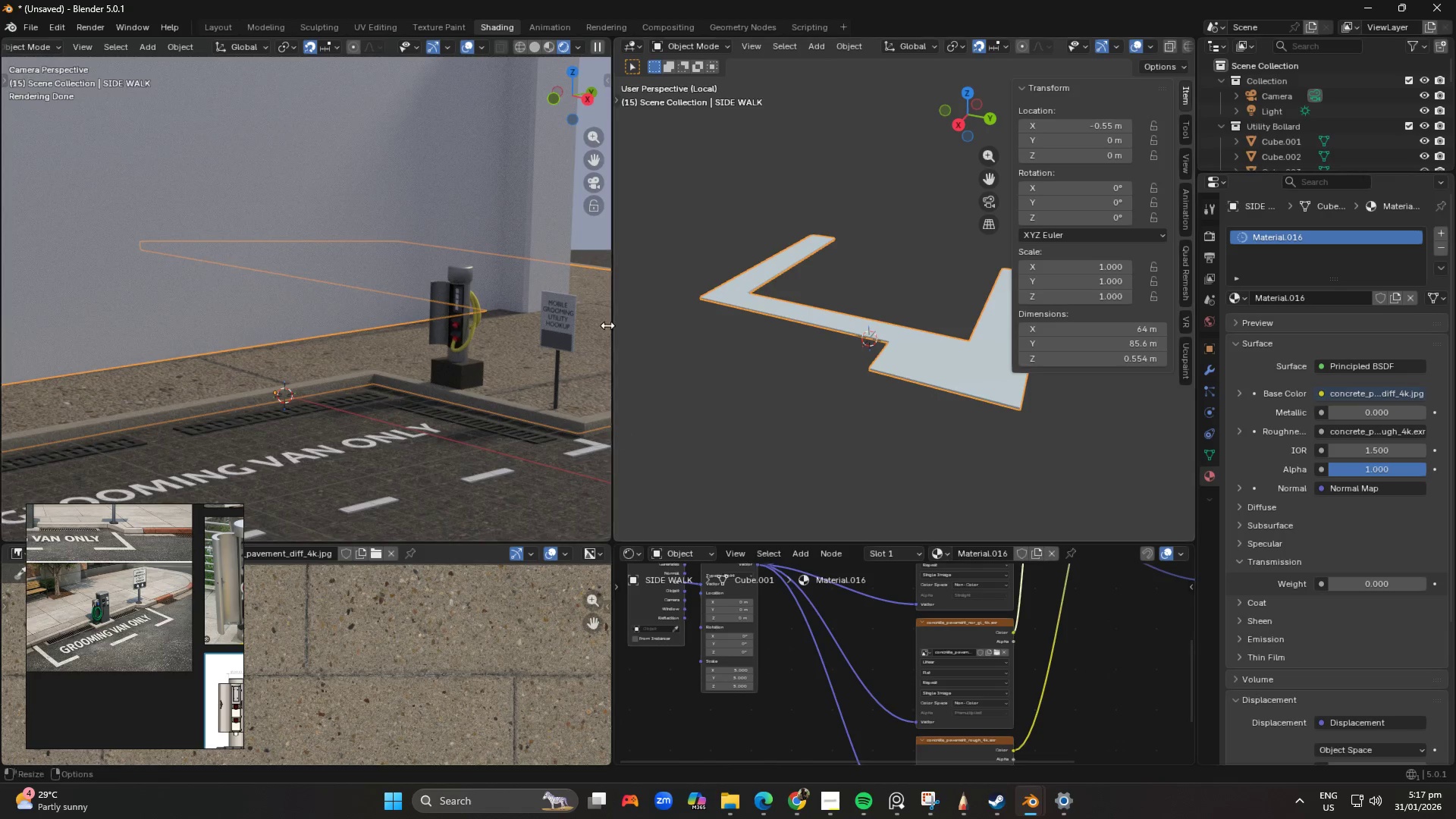 
scroll: coordinate [460, 353], scroll_direction: up, amount: 2.0
 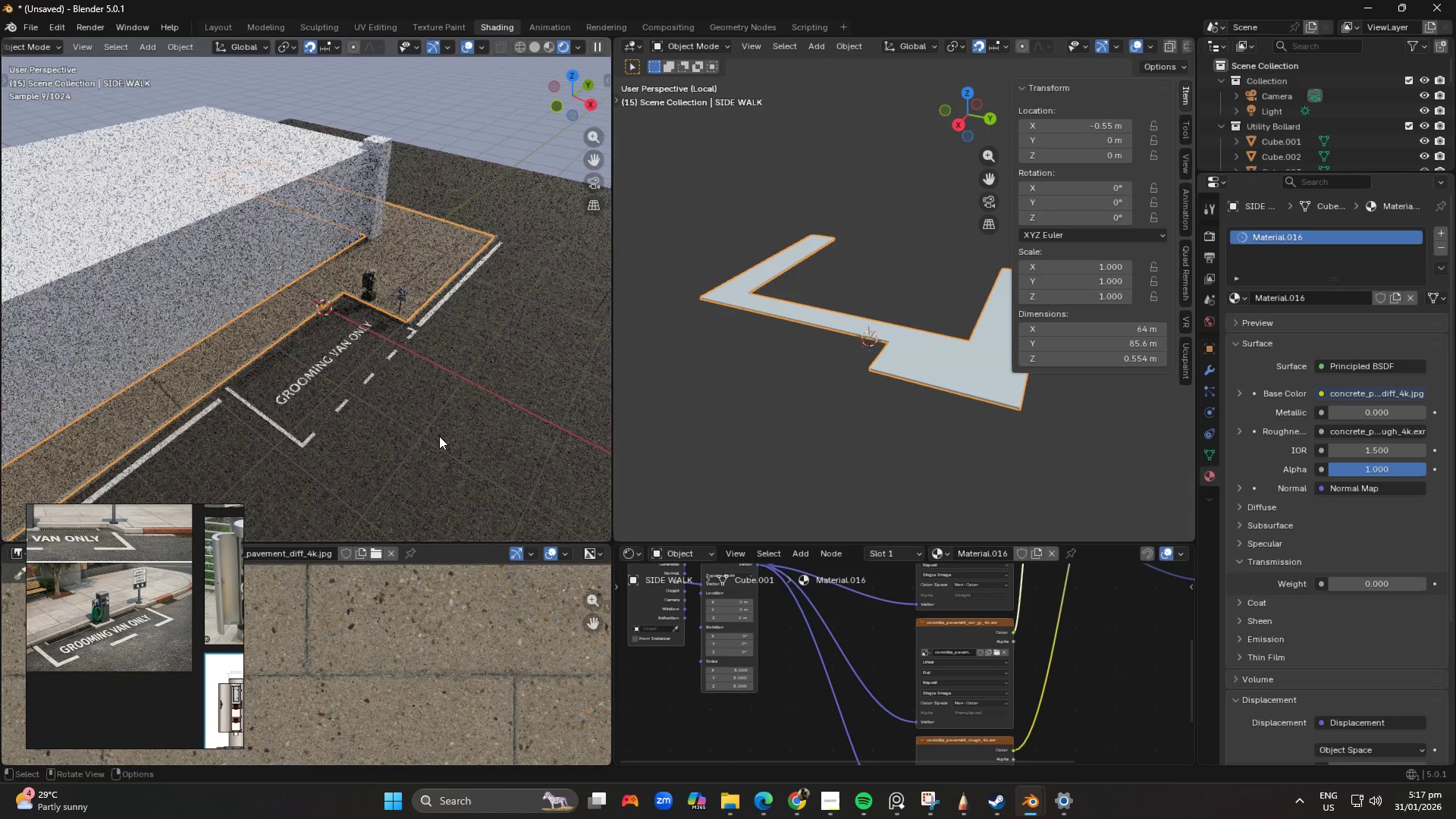 
hold_key(key=ShiftLeft, duration=0.38)
 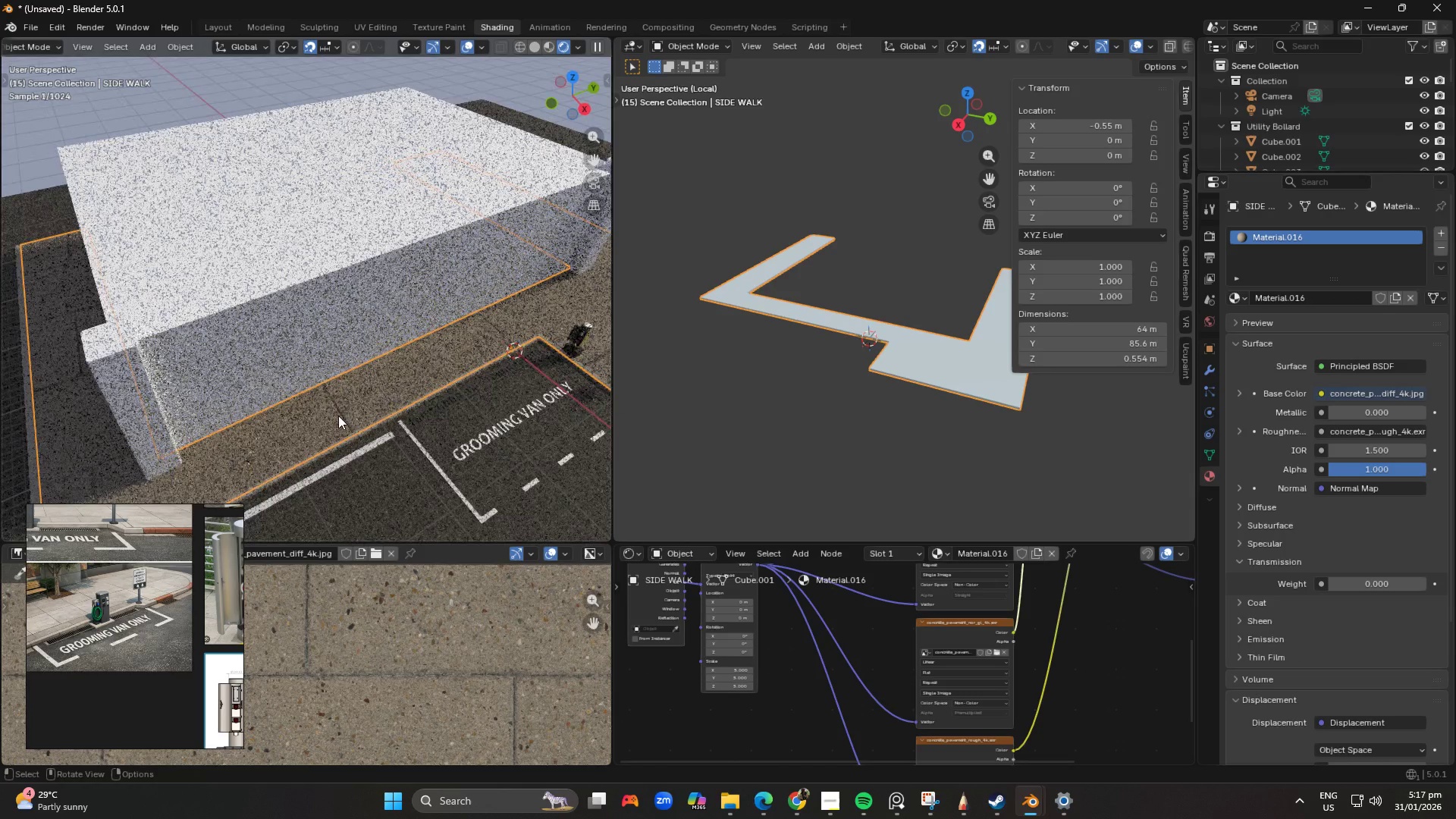 
scroll: coordinate [755, 686], scroll_direction: up, amount: 4.0
 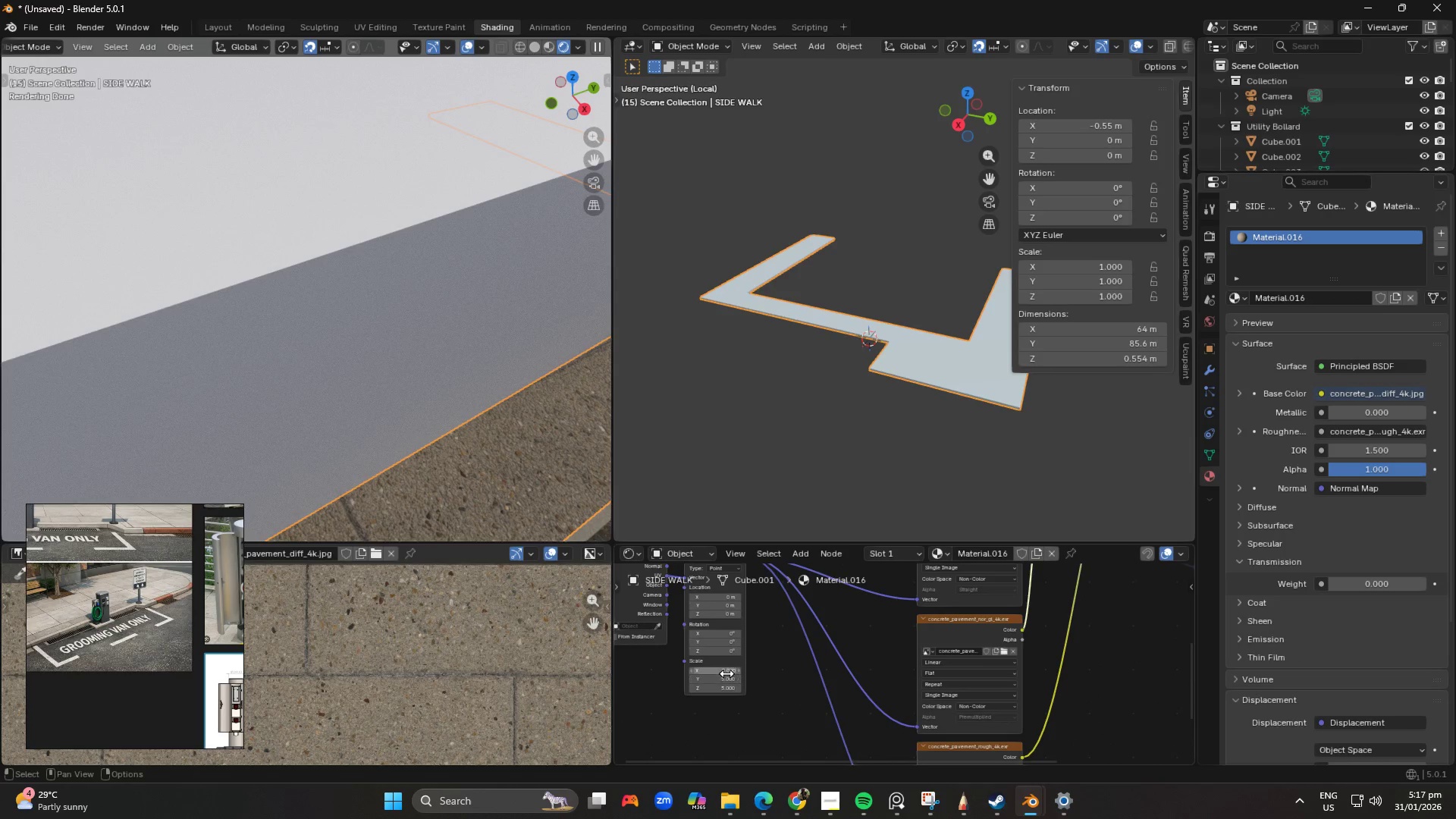 
left_click_drag(start_coordinate=[726, 673], to_coordinate=[720, 250])
 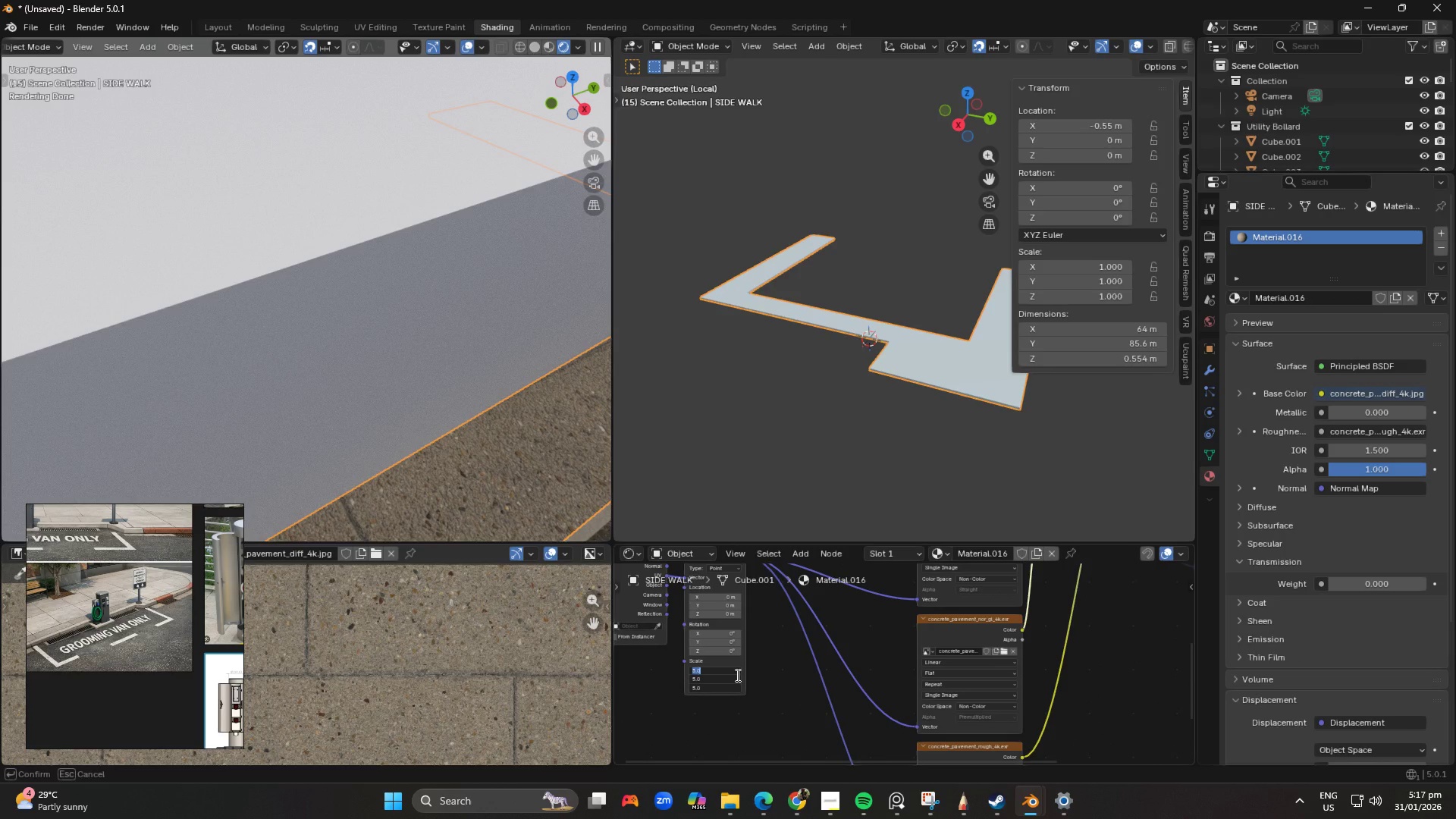 
key(Numpad1)
 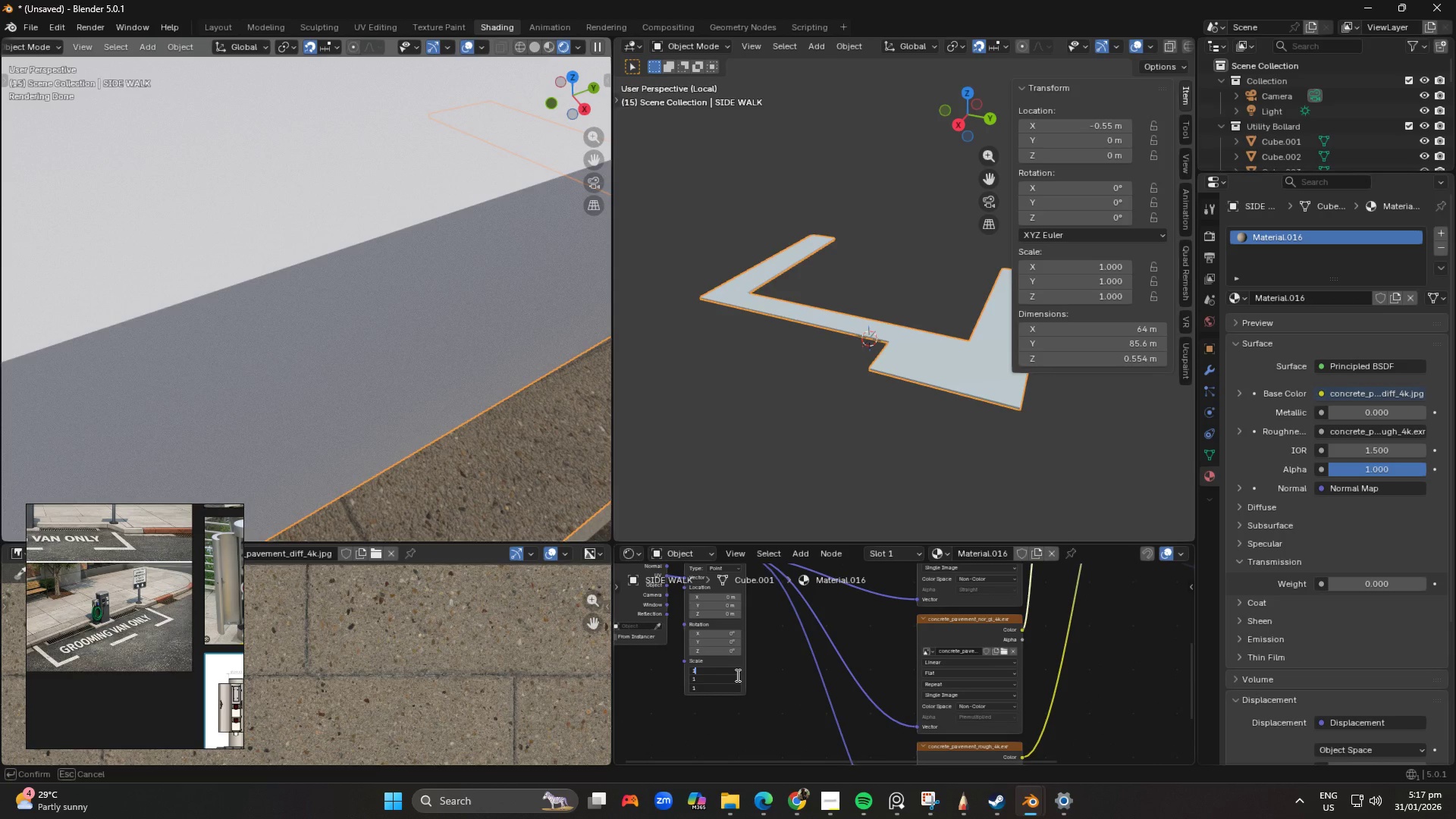 
key(Numpad0)
 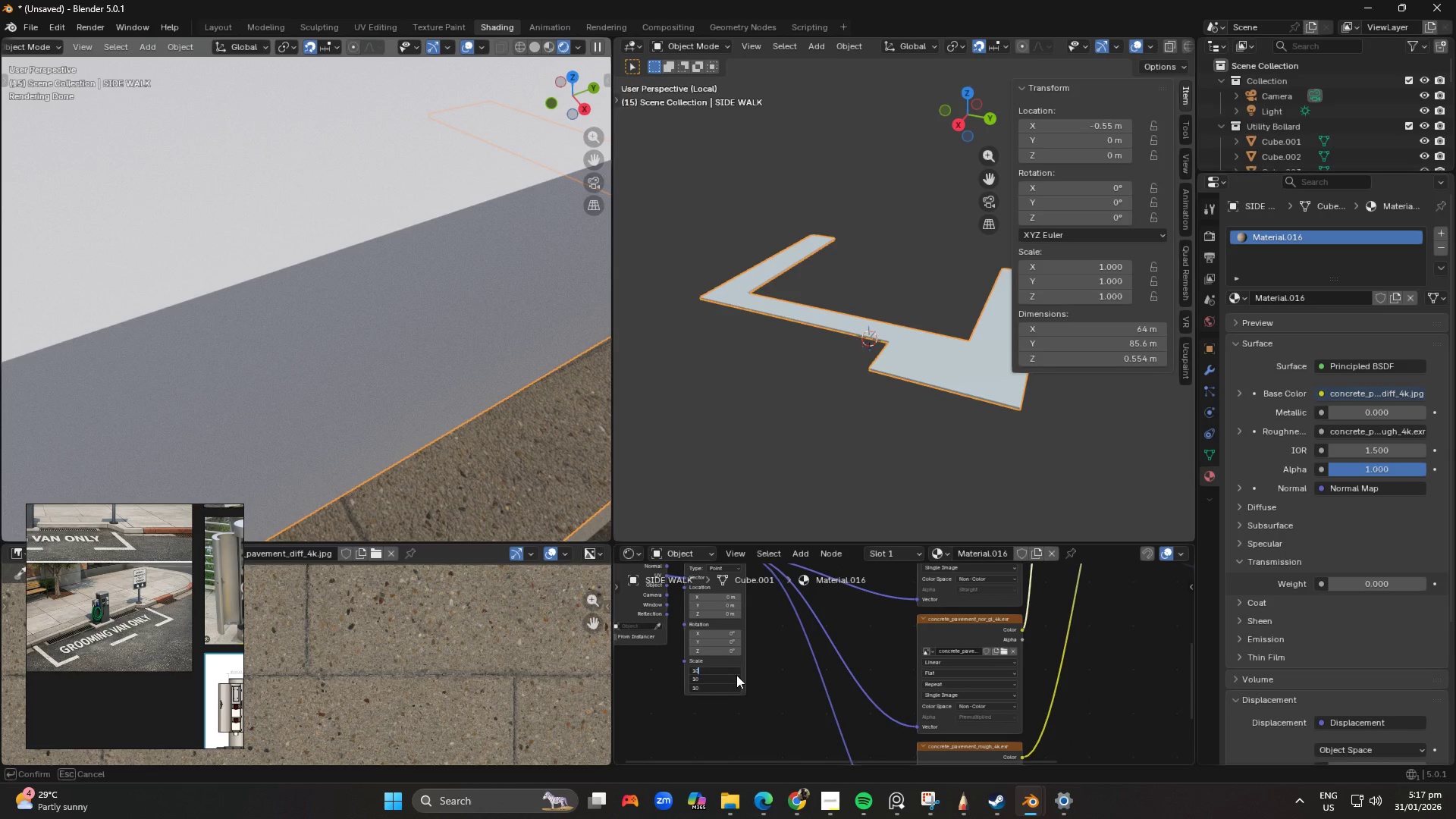 
key(NumpadEnter)
 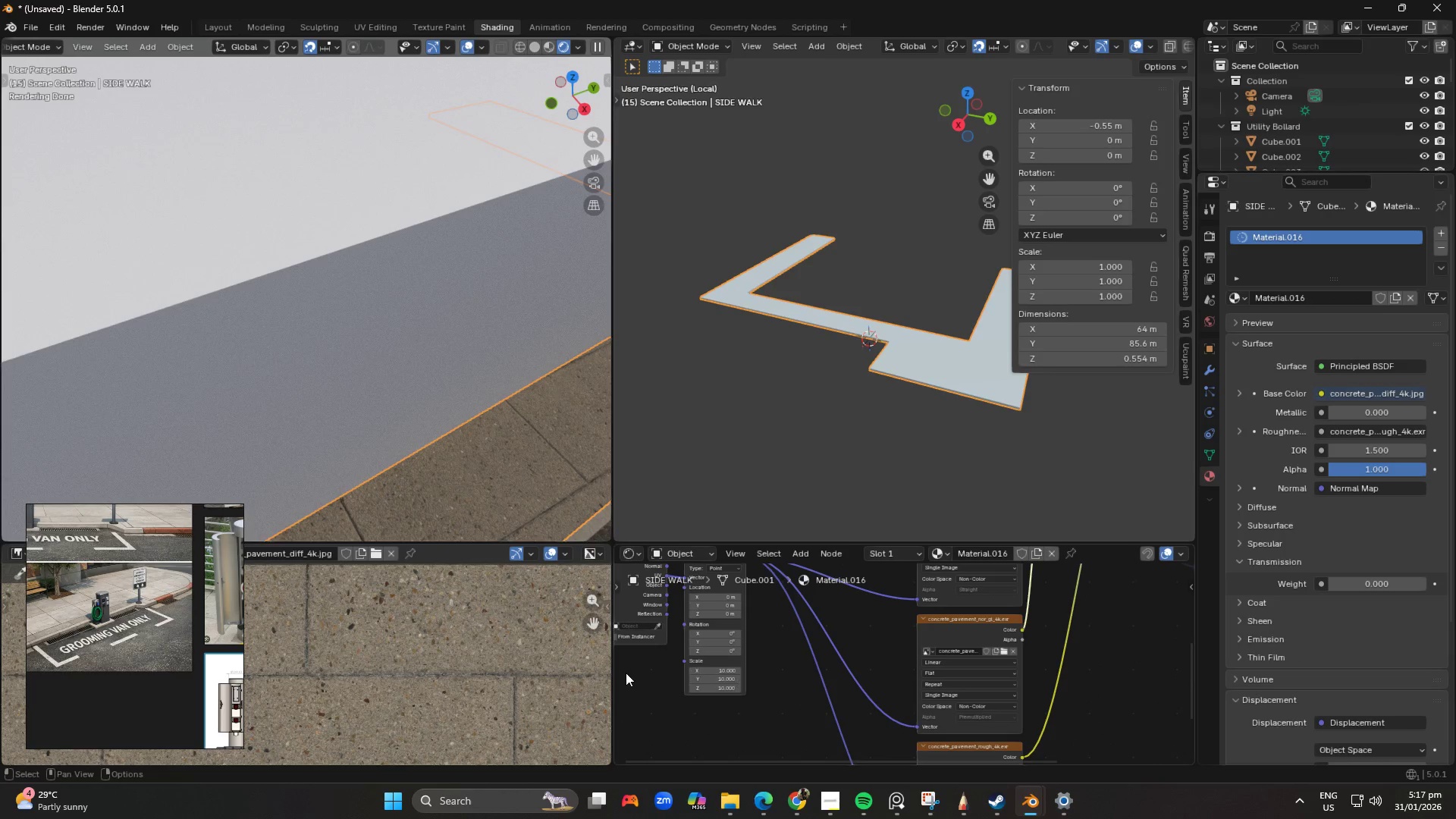 
scroll: coordinate [482, 465], scroll_direction: down, amount: 2.0
 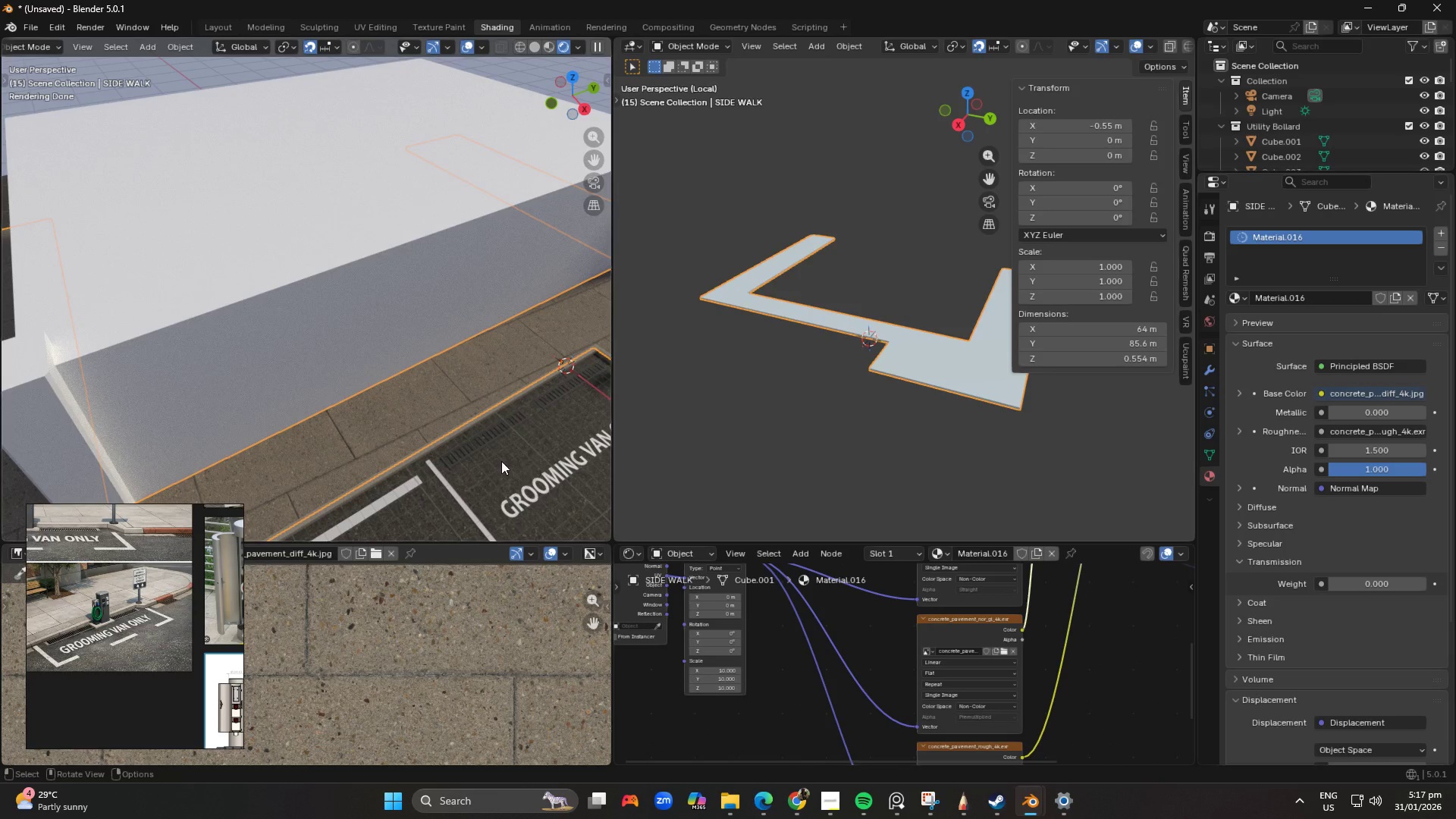 
hold_key(key=ShiftLeft, duration=0.44)
 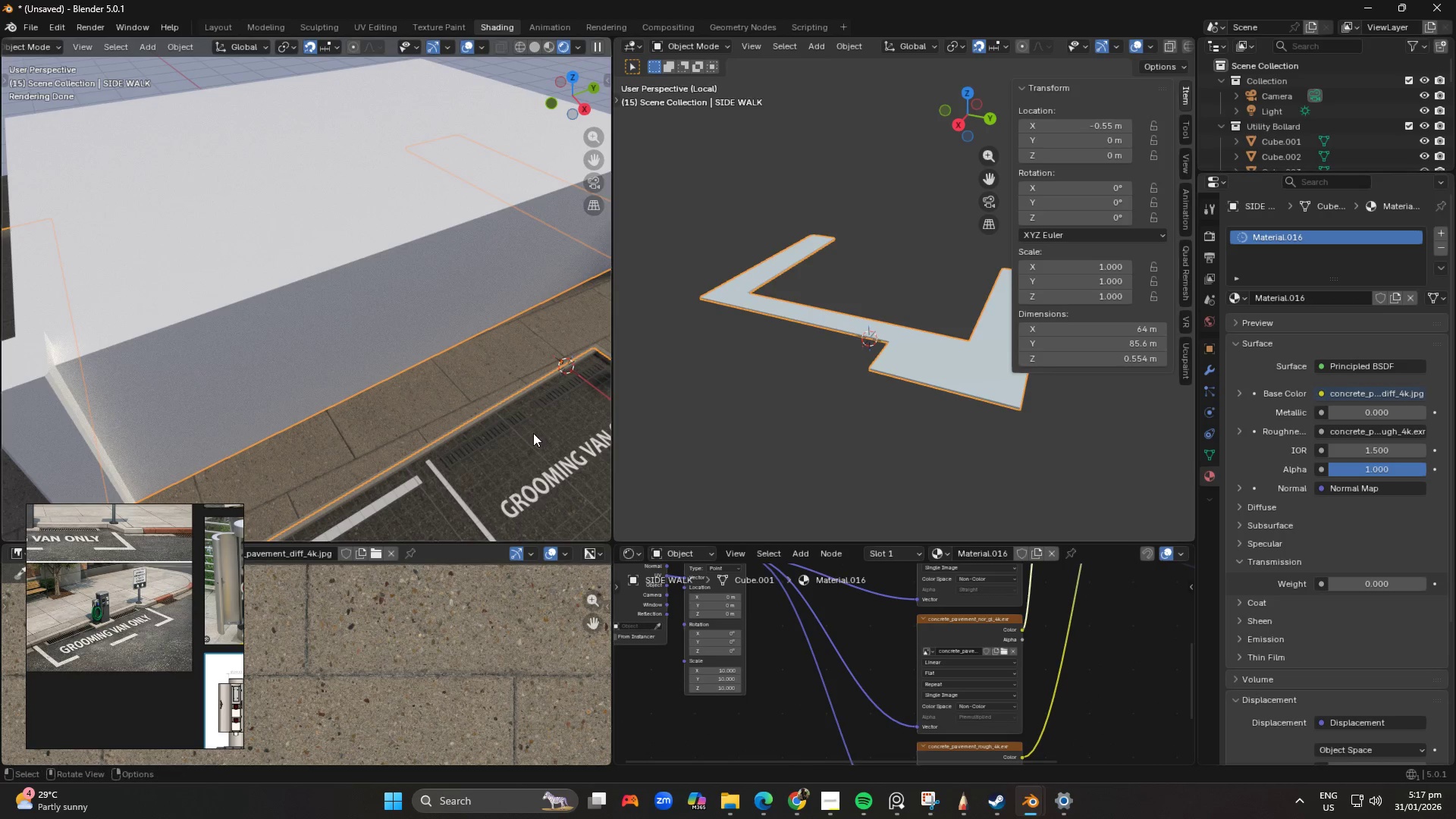 
scroll: coordinate [504, 655], scroll_direction: down, amount: 12.0
 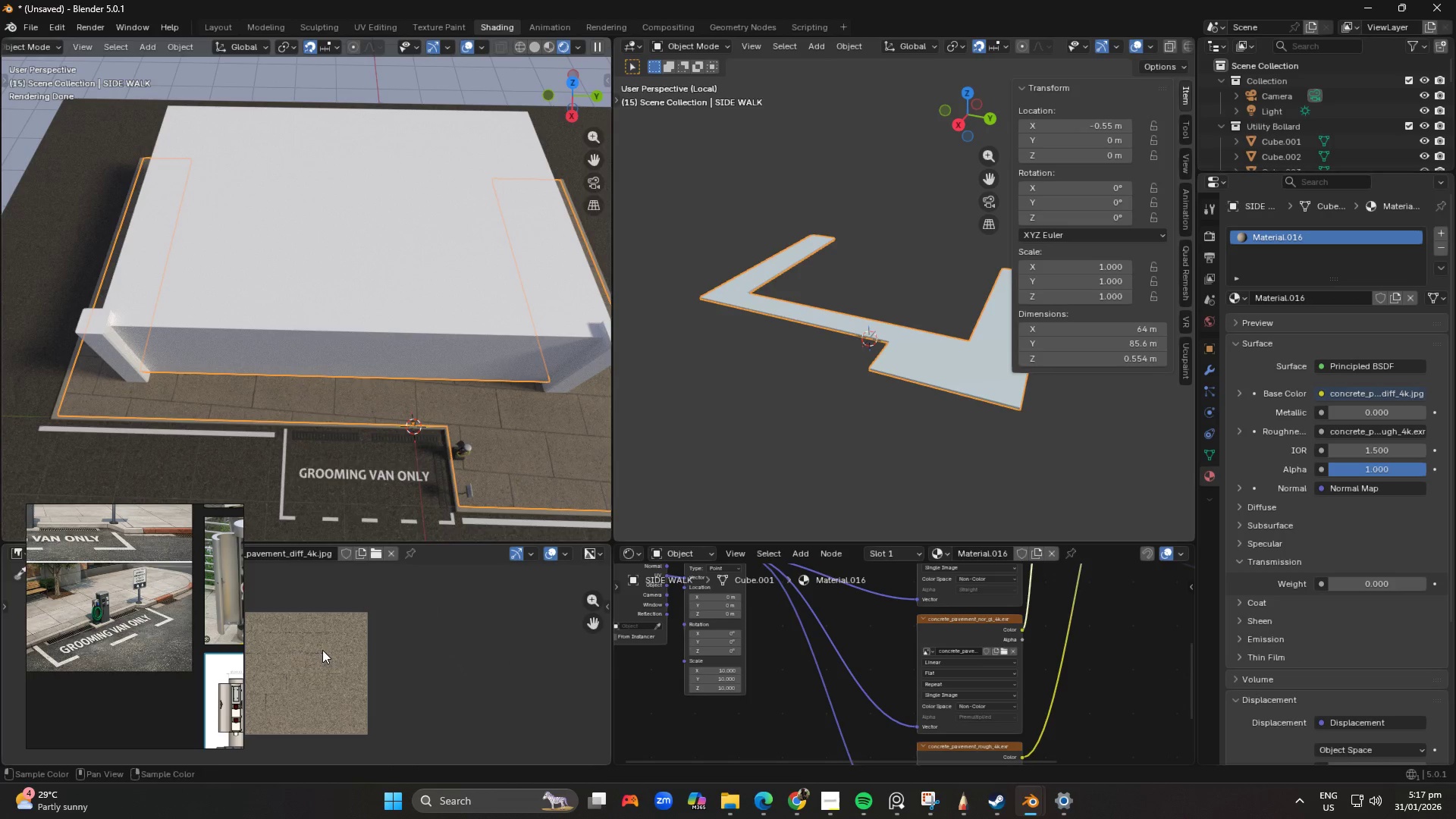 
hold_key(key=ShiftLeft, duration=0.34)
 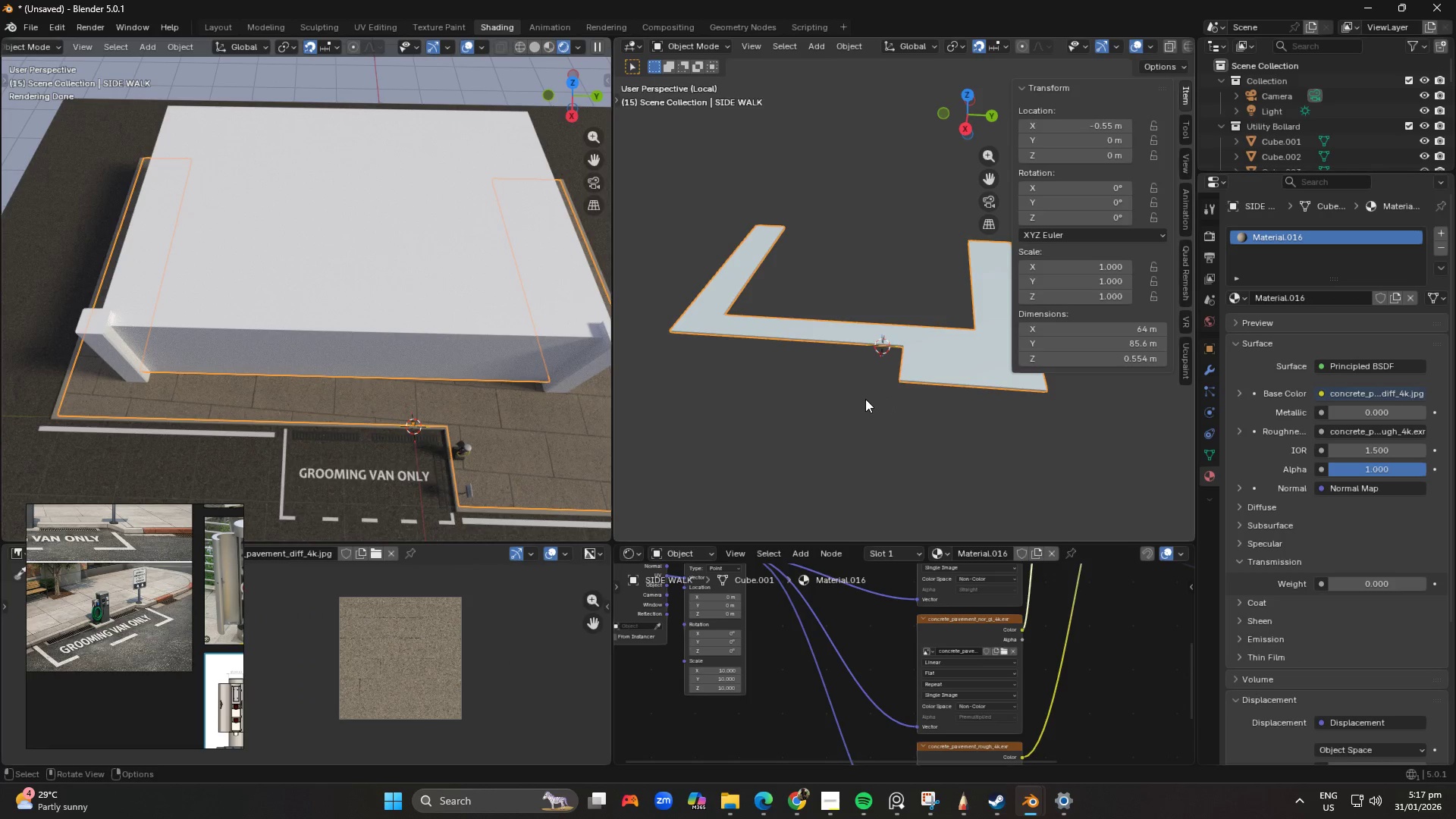 
key(Numpad7)
 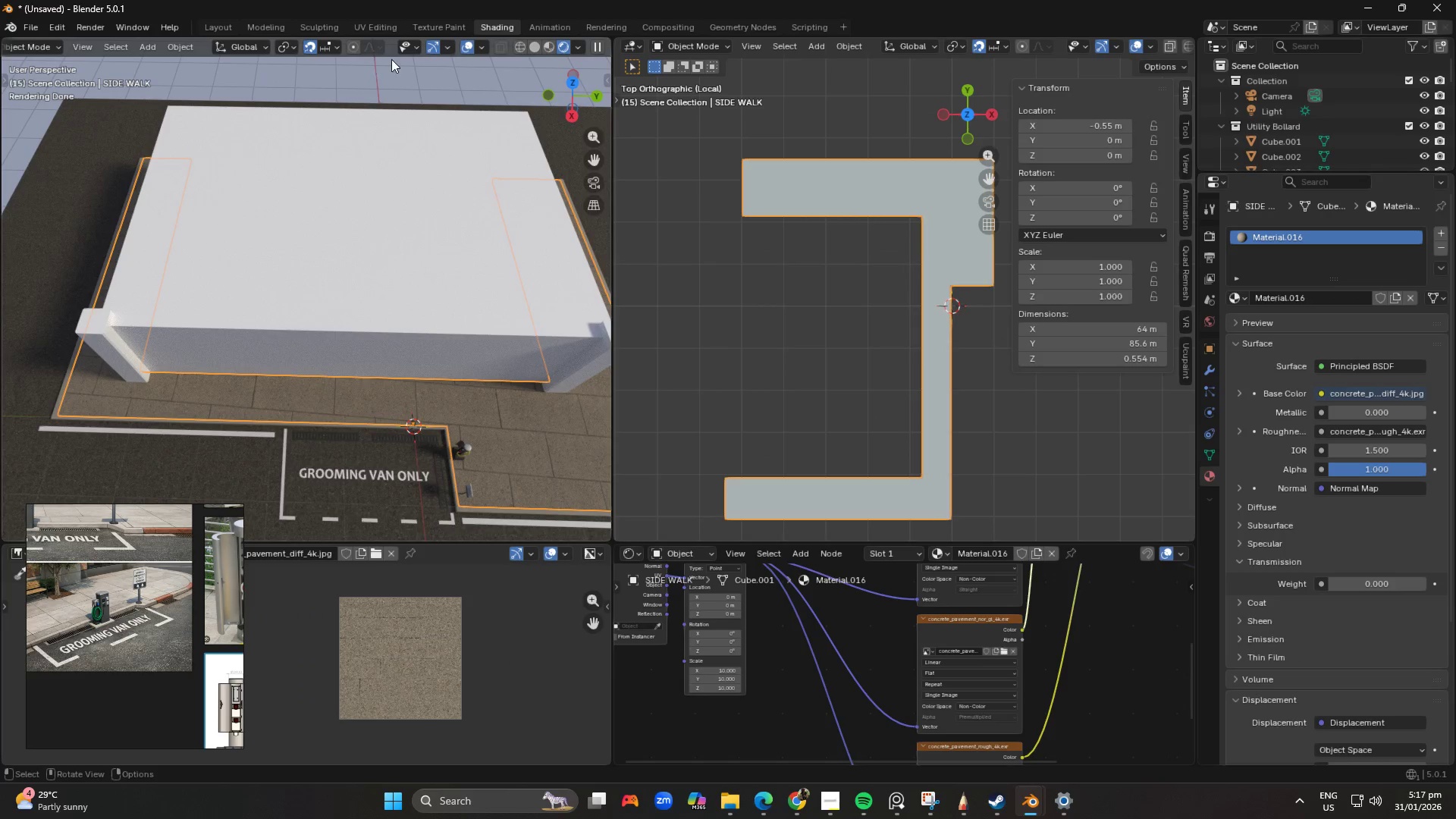 
left_click([439, 26])
 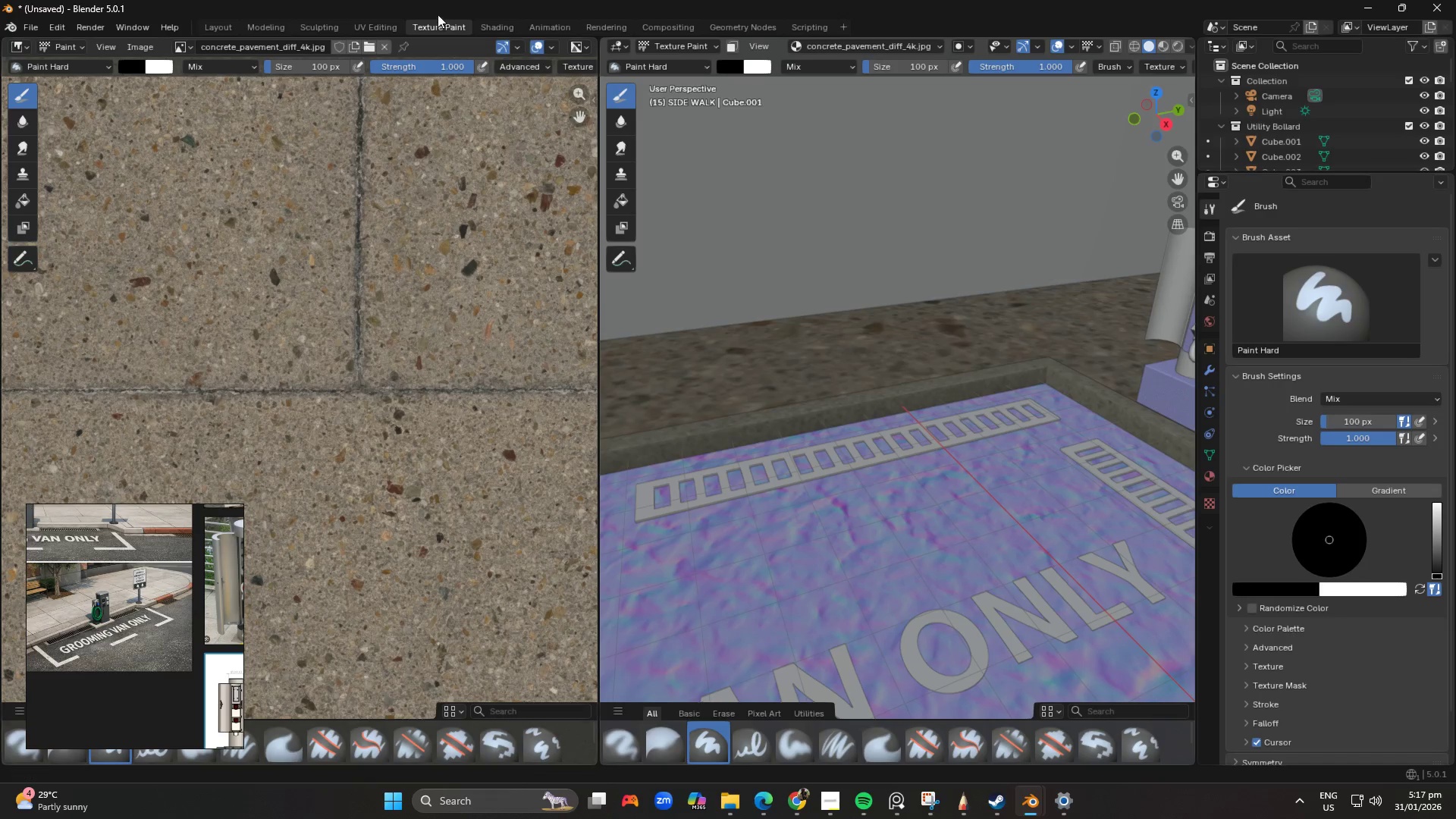 
scroll: coordinate [767, 361], scroll_direction: down, amount: 3.0
 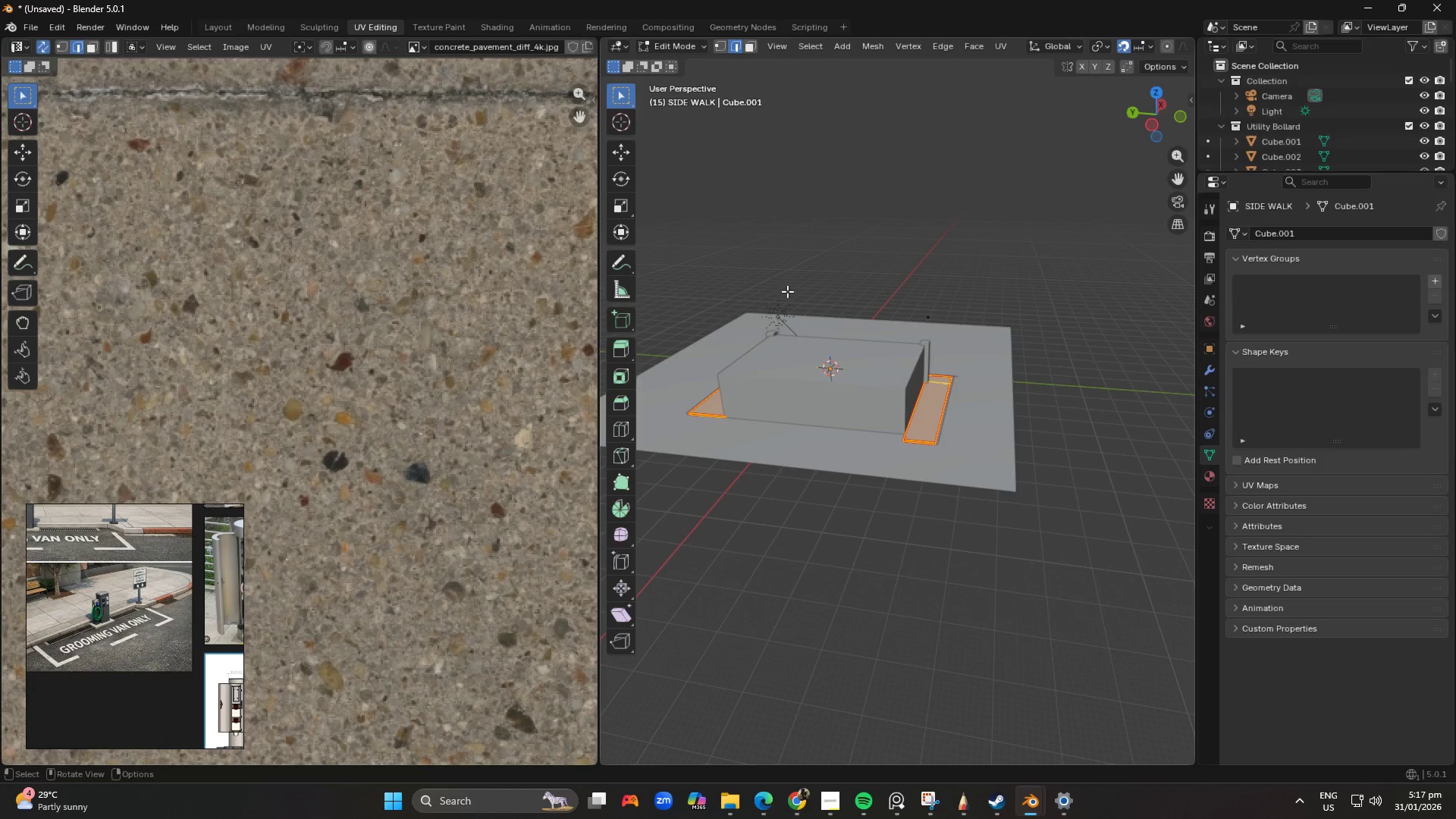 
key(Numpad7)
 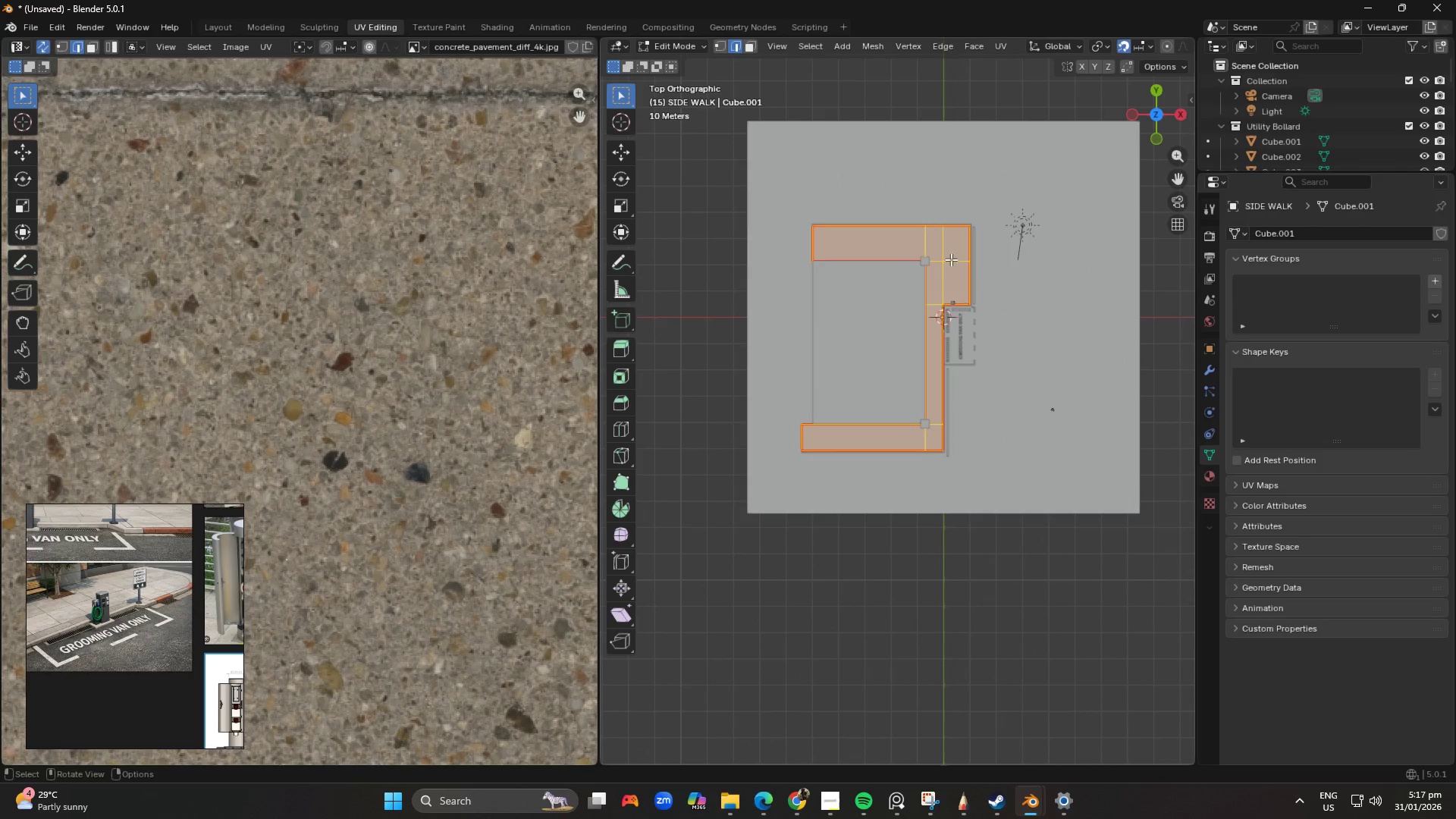 
right_click([947, 267])
 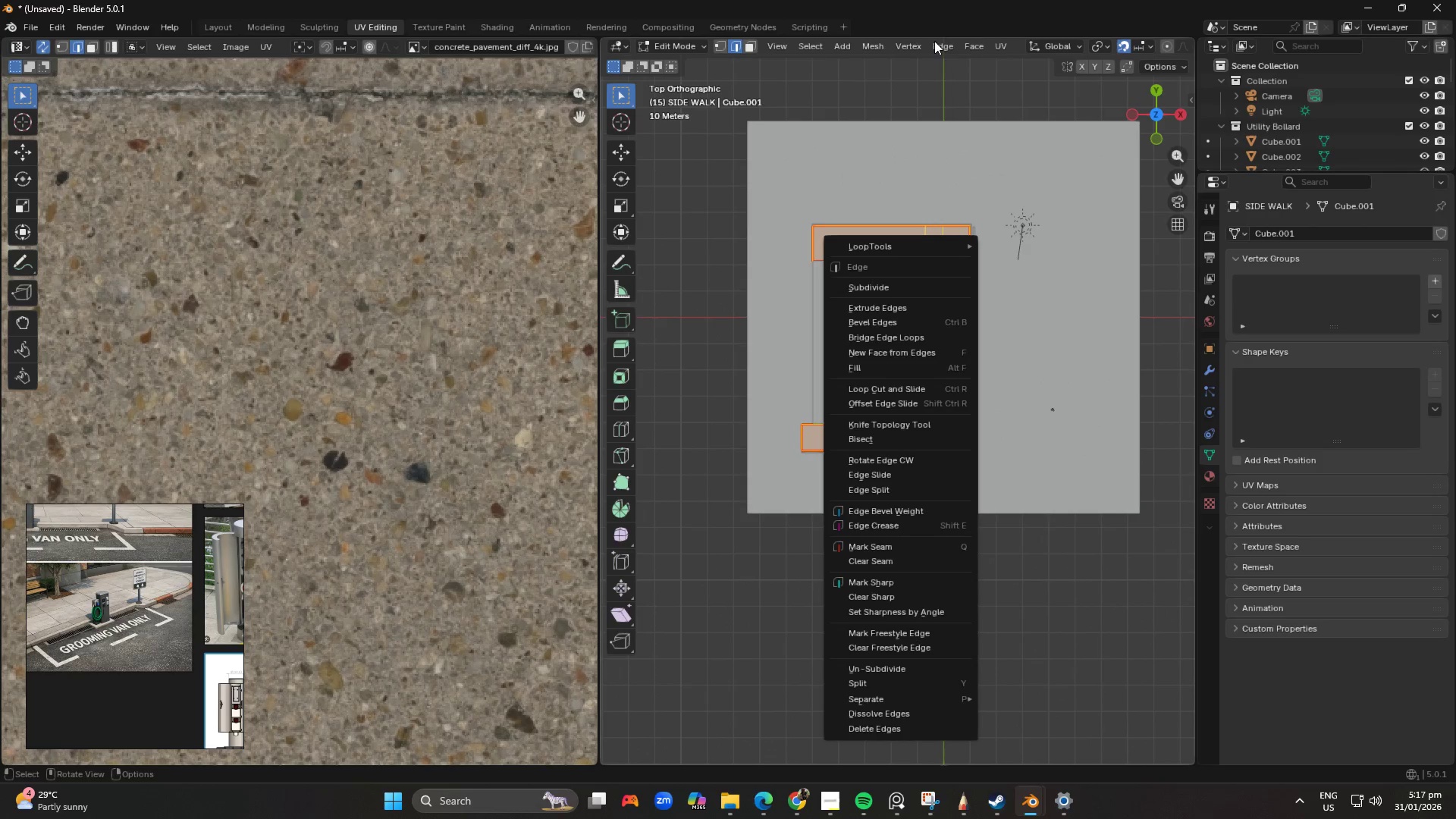 
type(uu)
 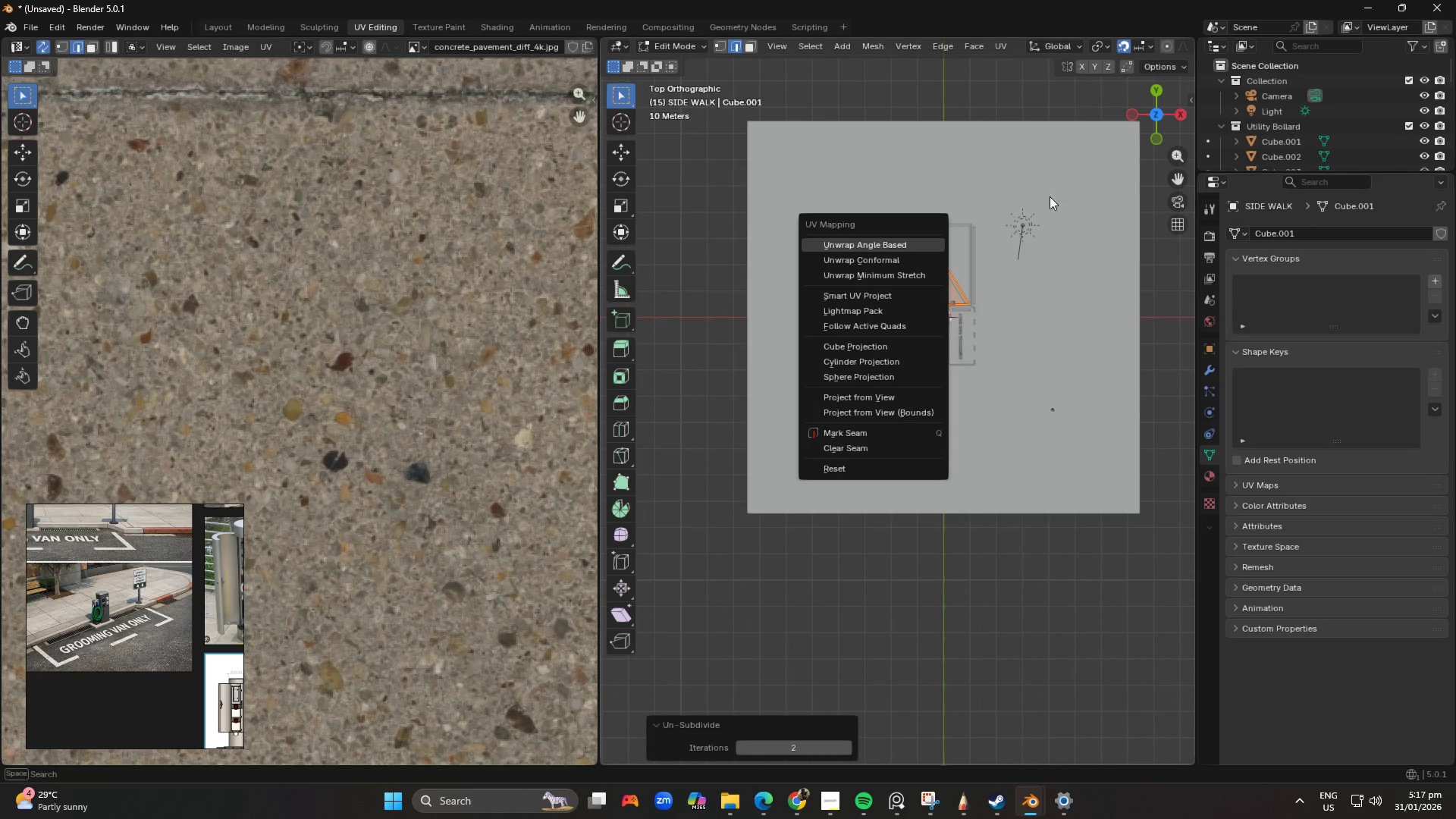 
key(Control+Z)
 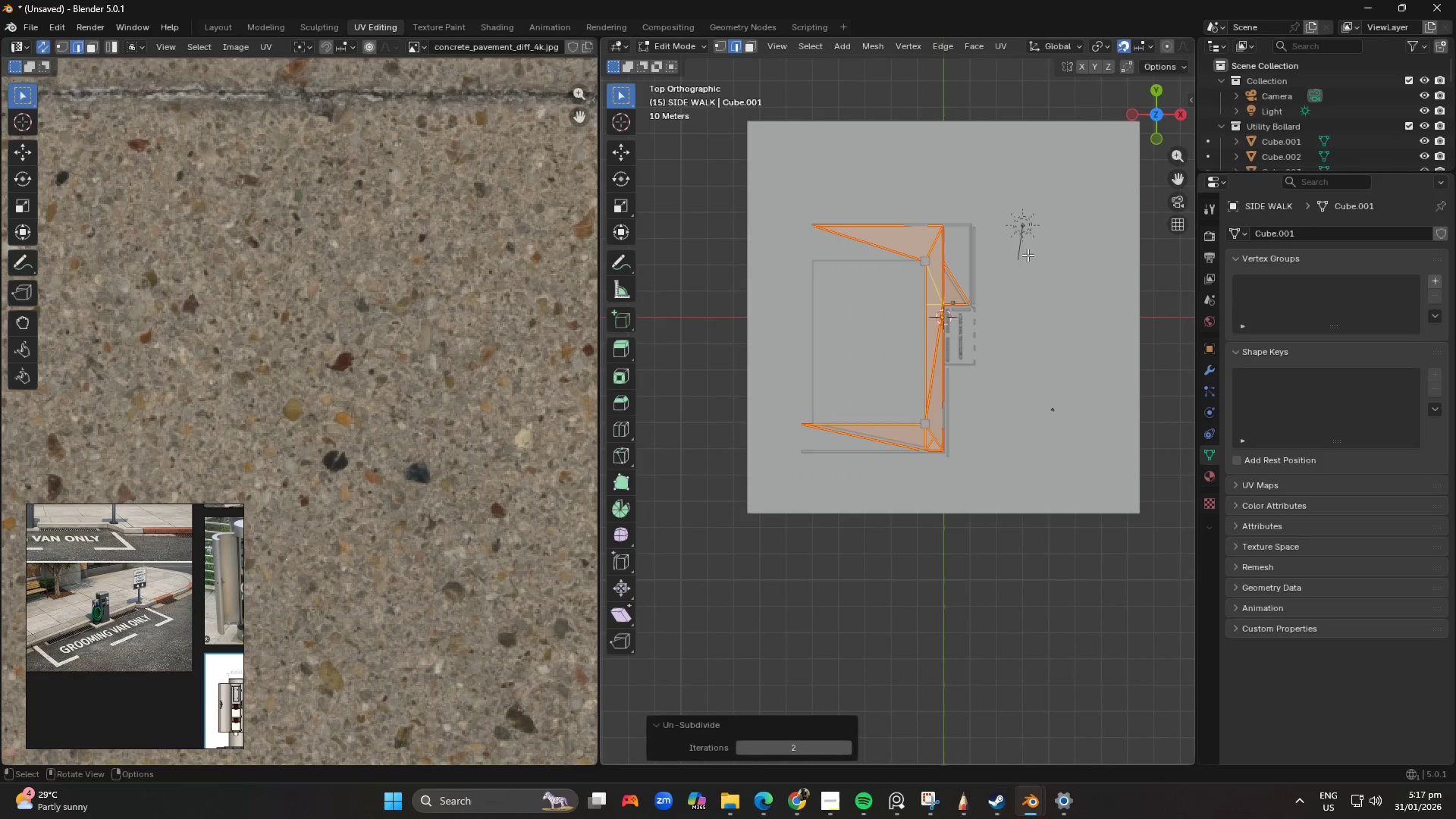 
key(Control+Z)
 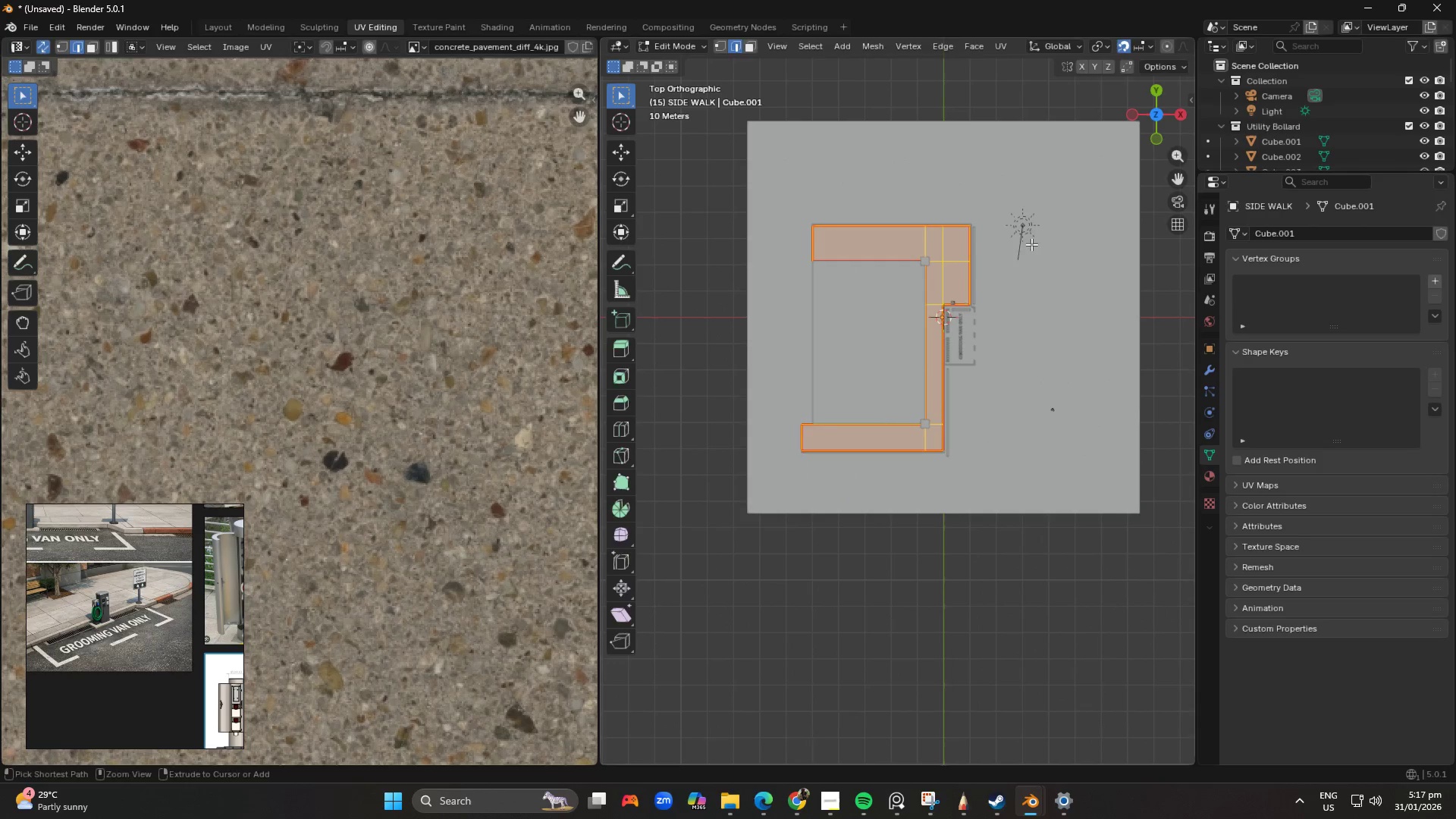 
key(Control+Z)
 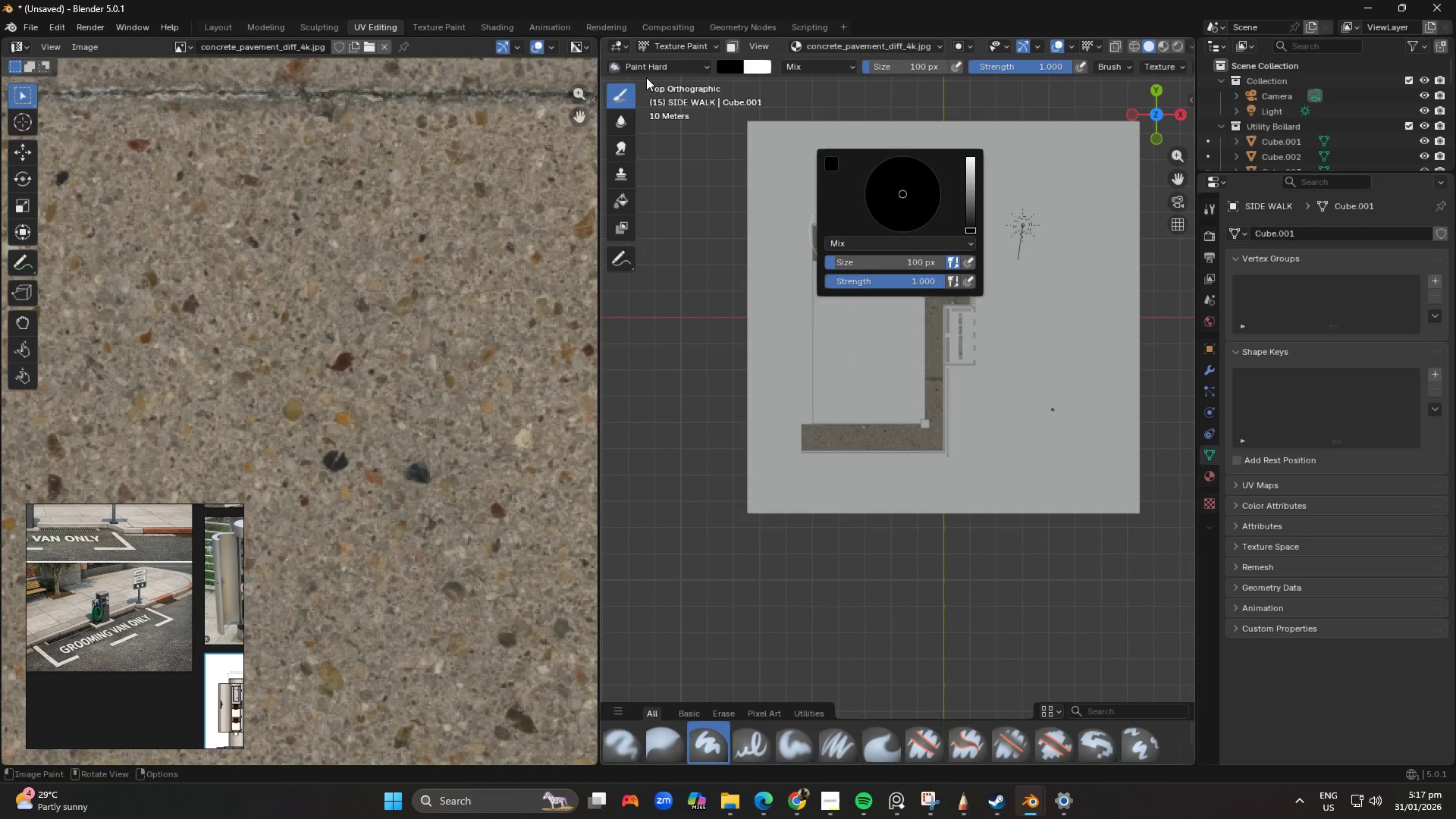 
double_click([669, 66])
 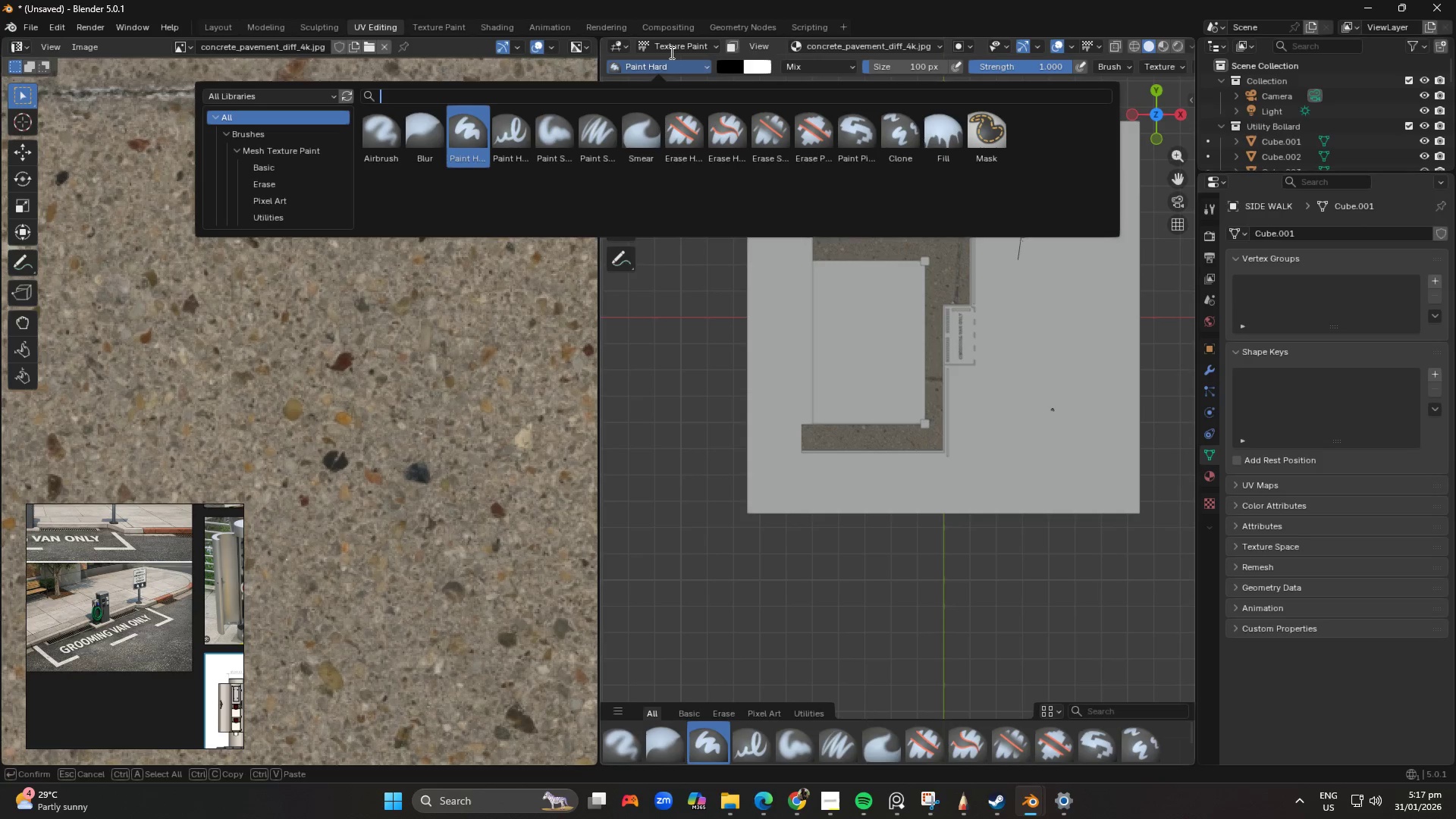 
double_click([685, 44])
 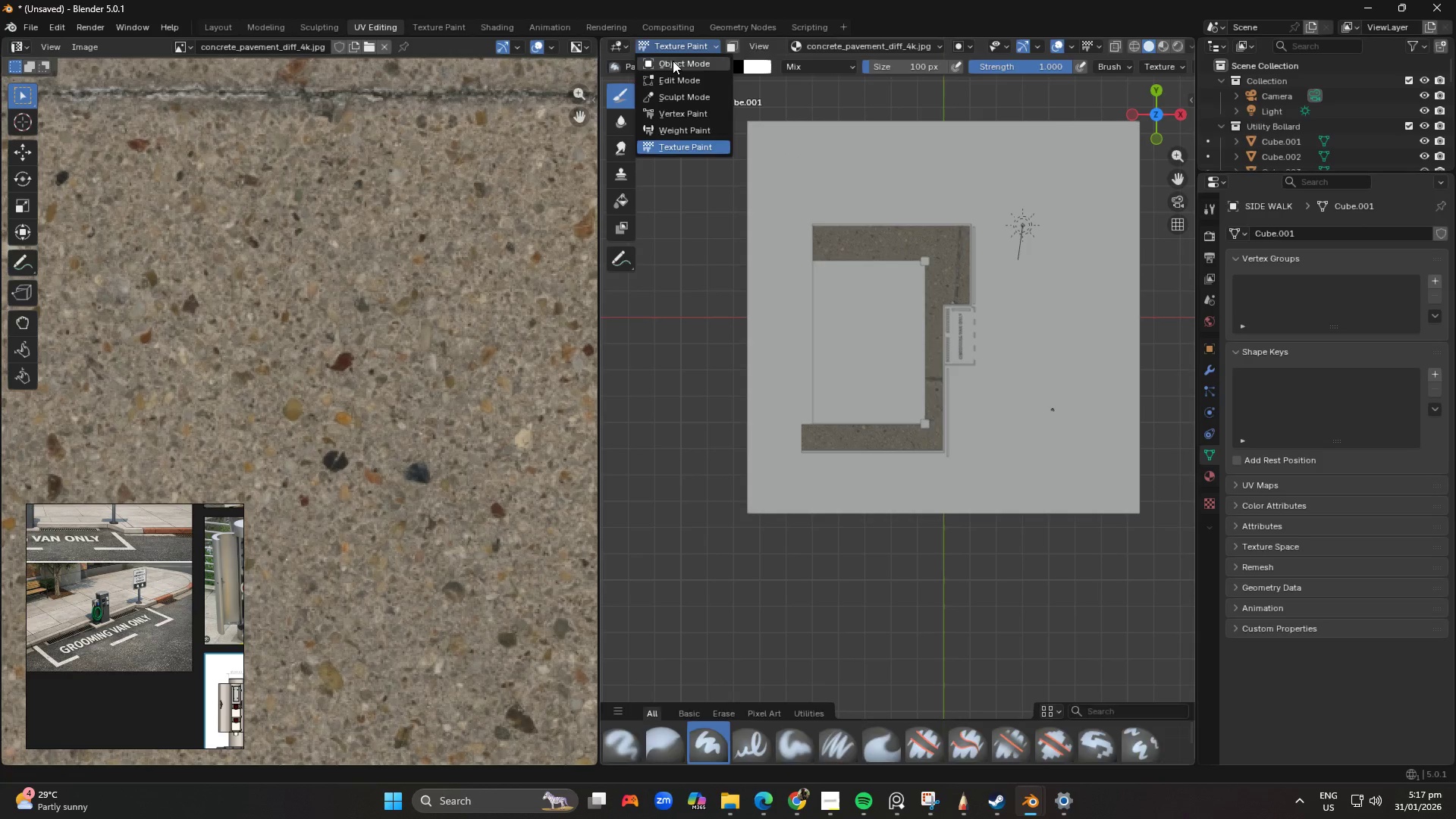 
left_click([673, 61])
 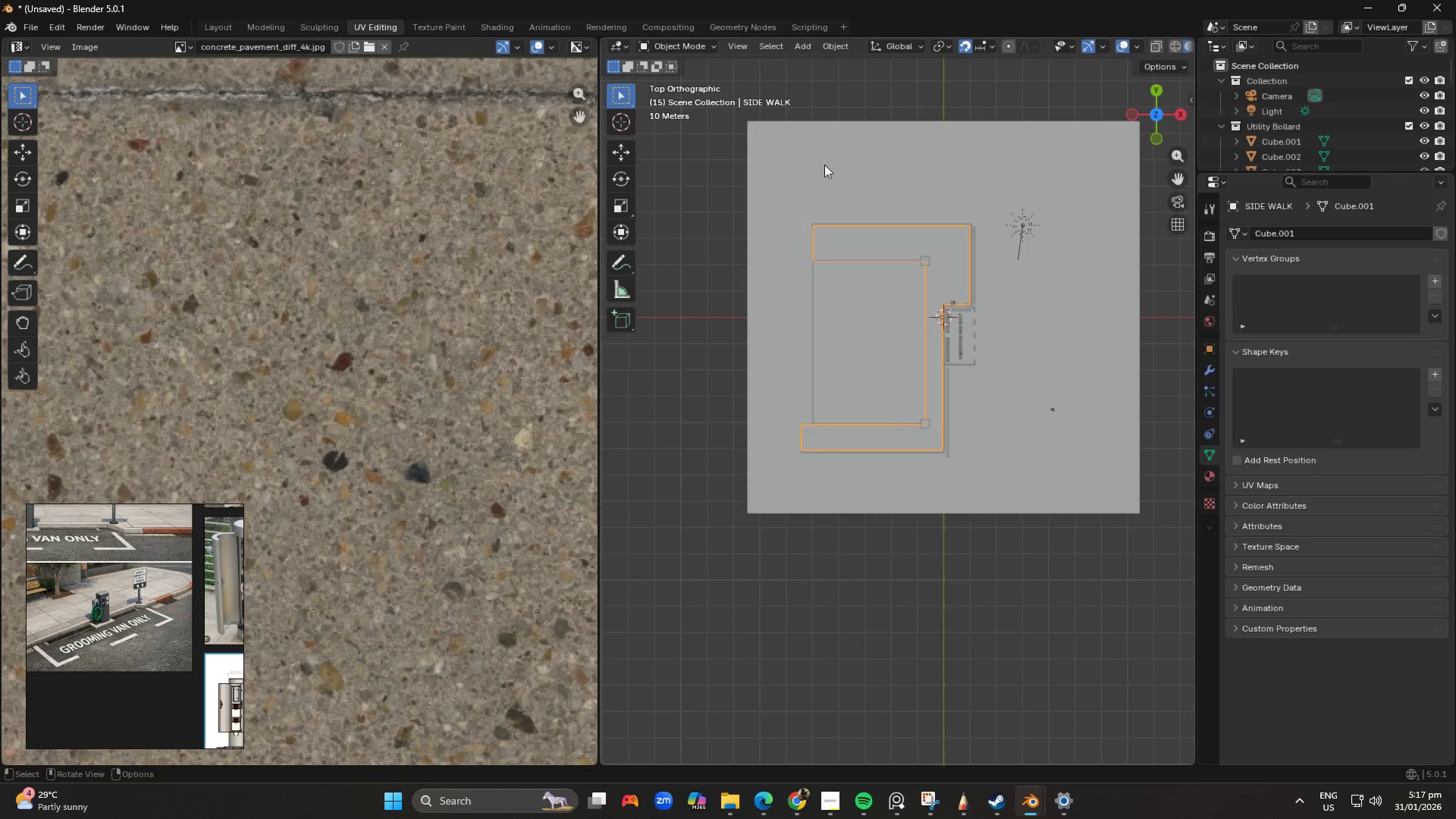 
key(Tab)
 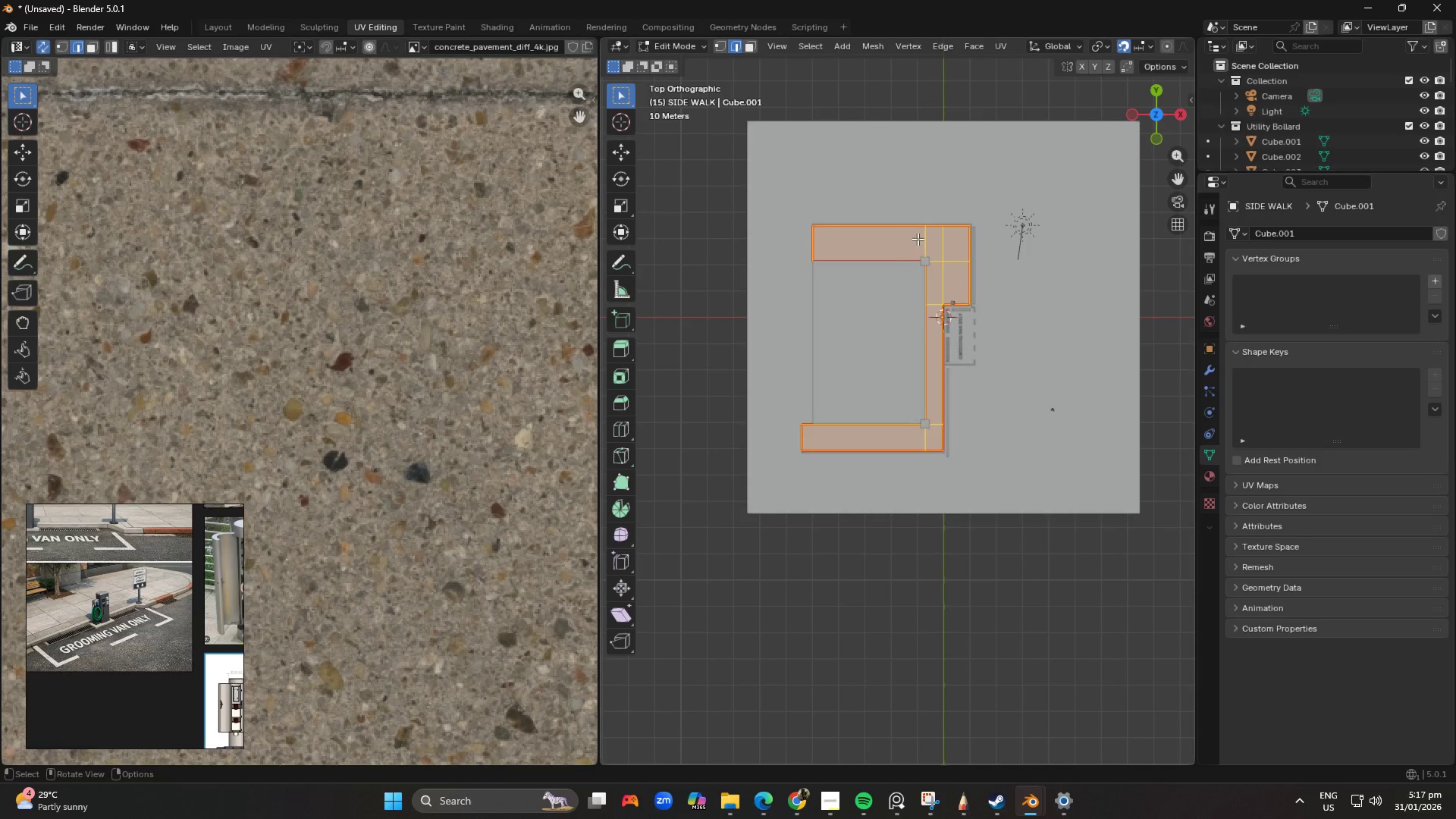 
key(U)
 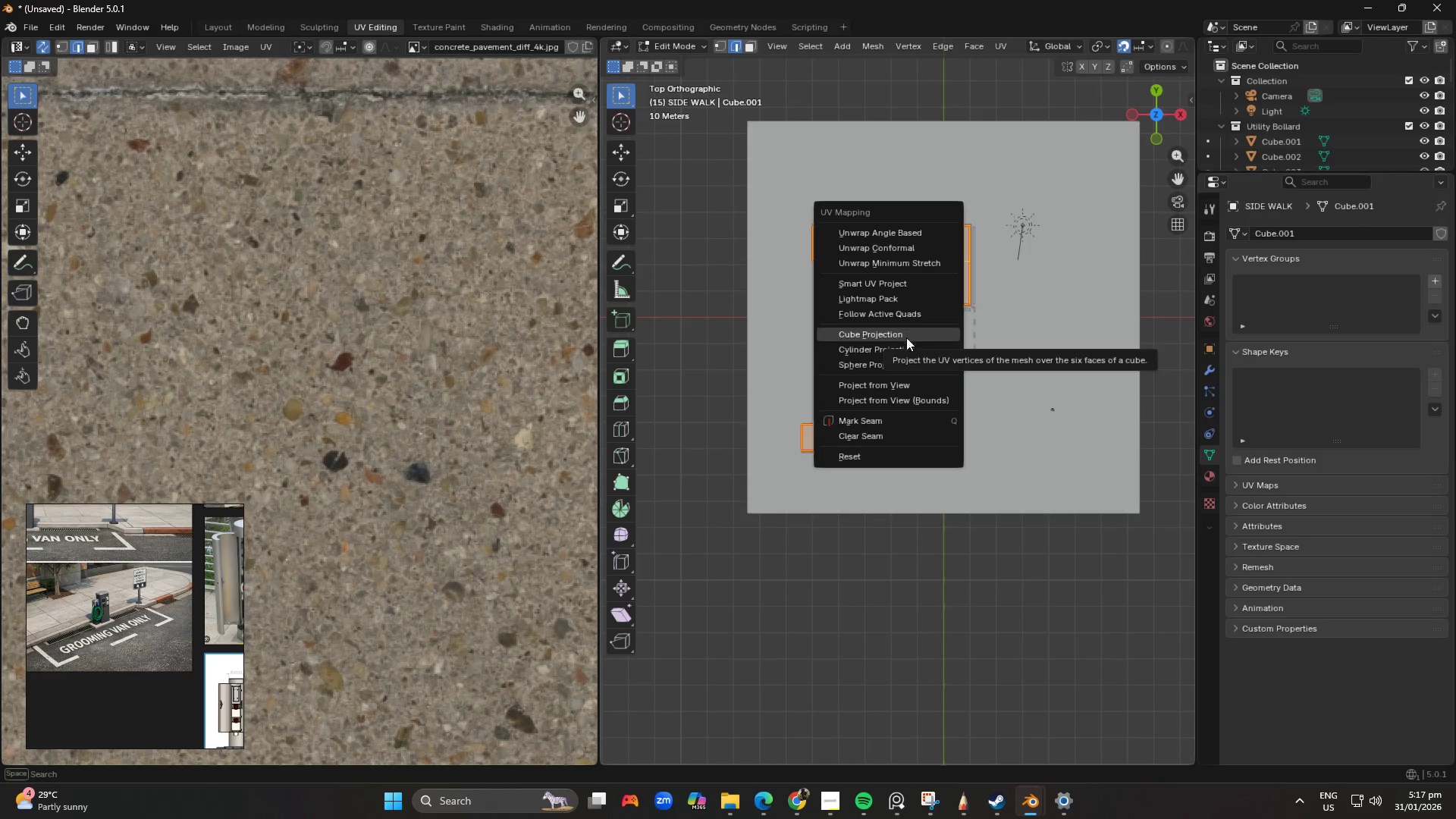 
mouse_move([890, 315])
 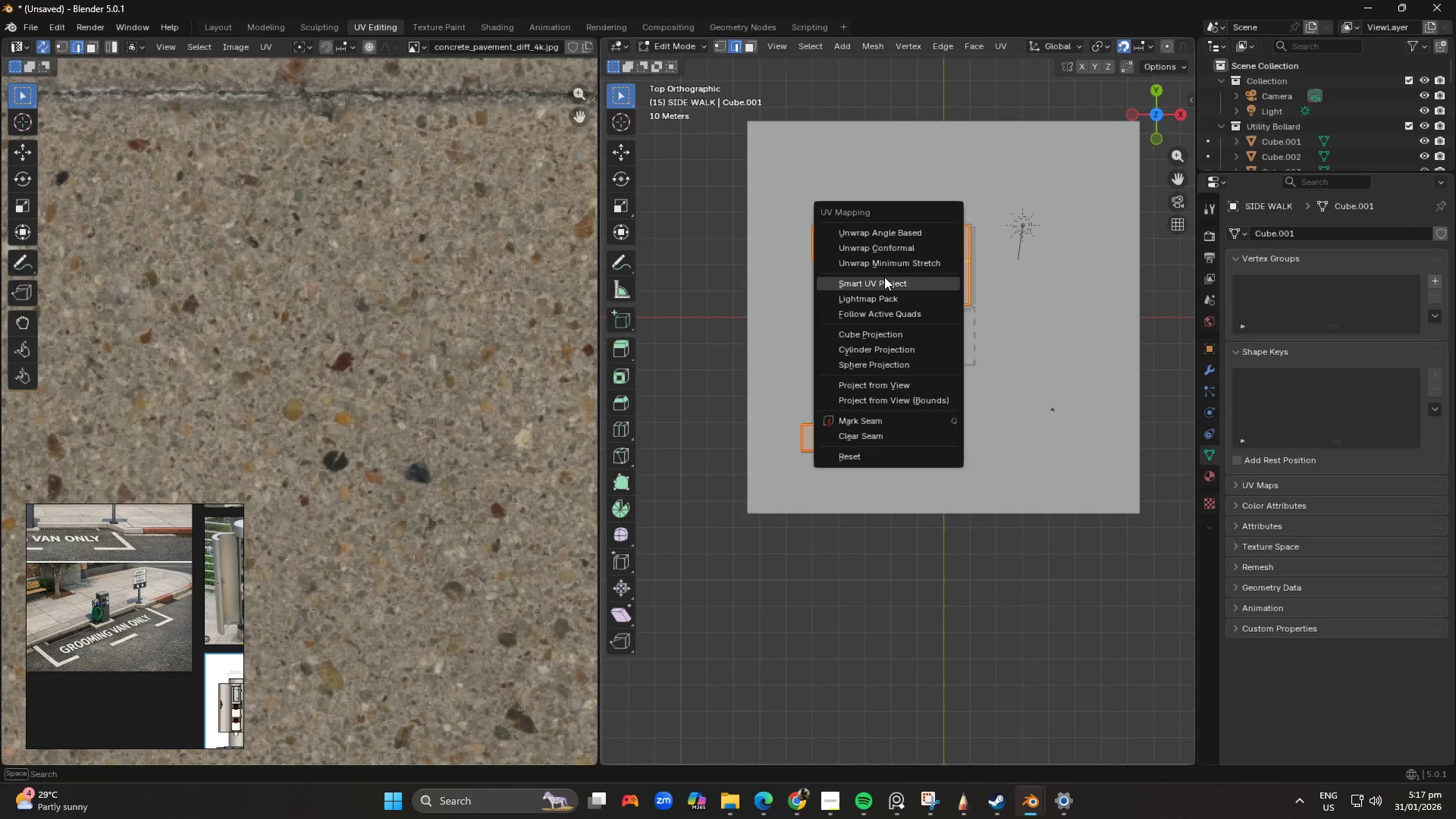 
left_click([885, 277])
 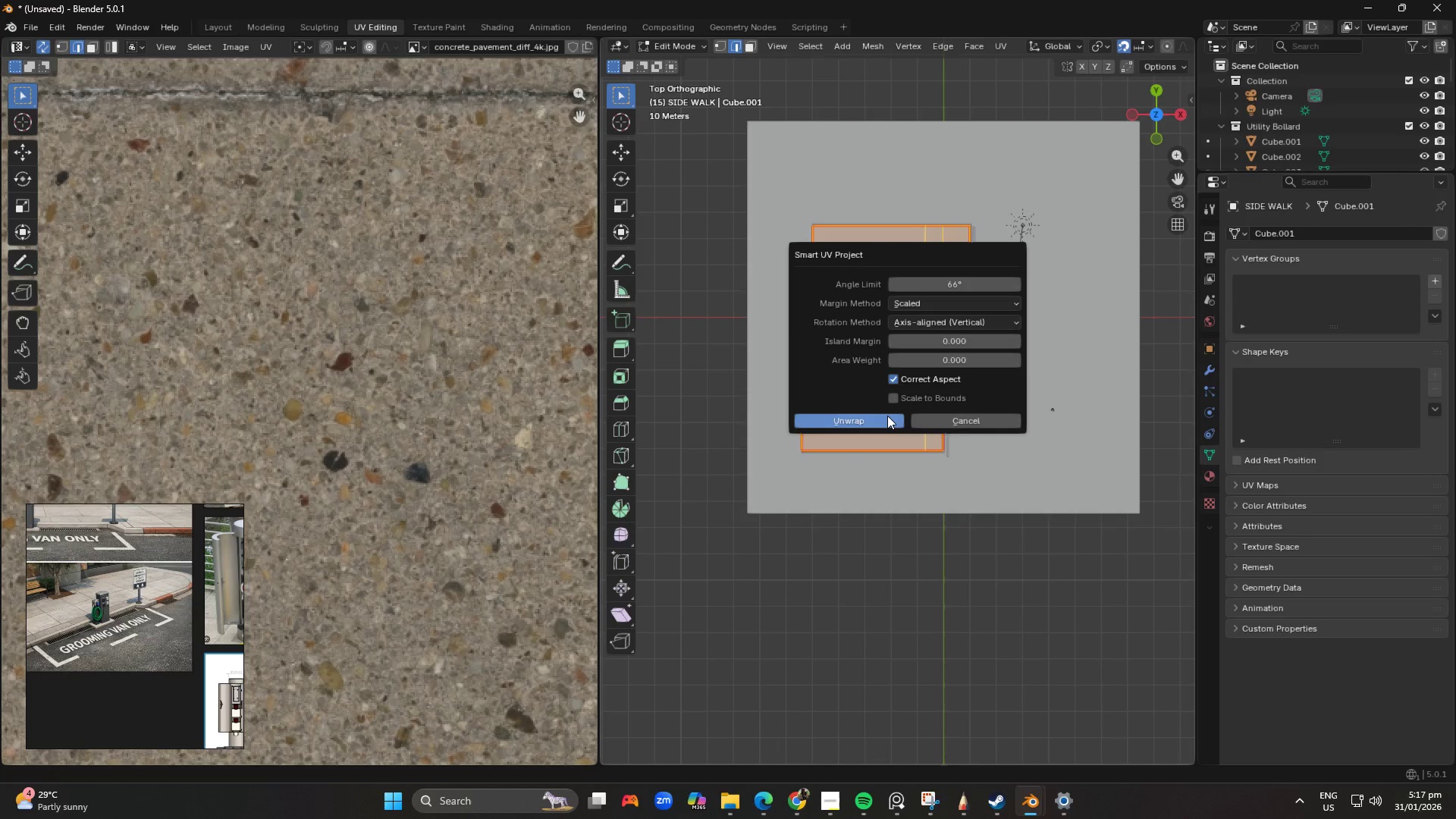 
left_click([887, 415])
 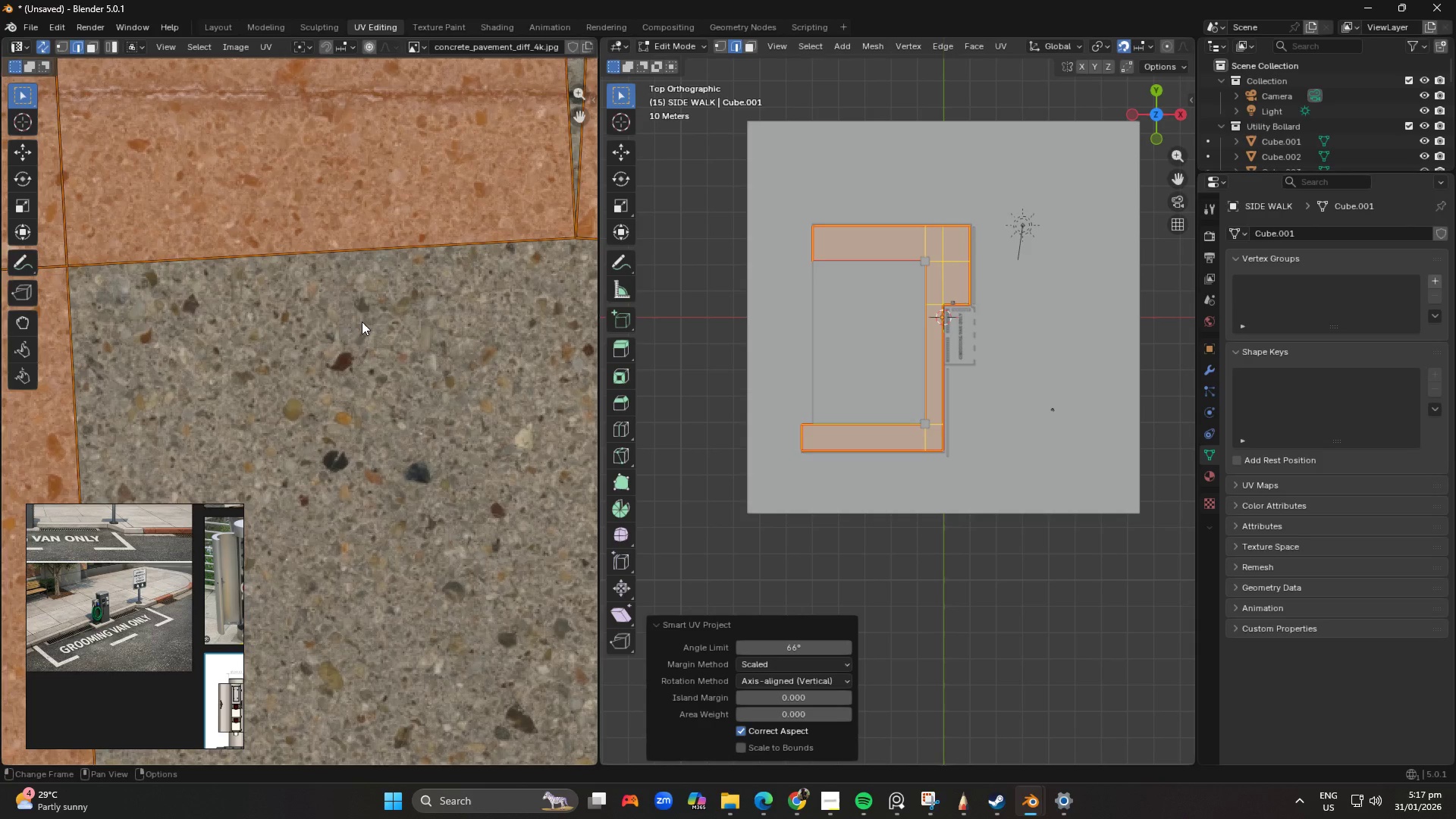 
scroll: coordinate [375, 336], scroll_direction: down, amount: 7.0
 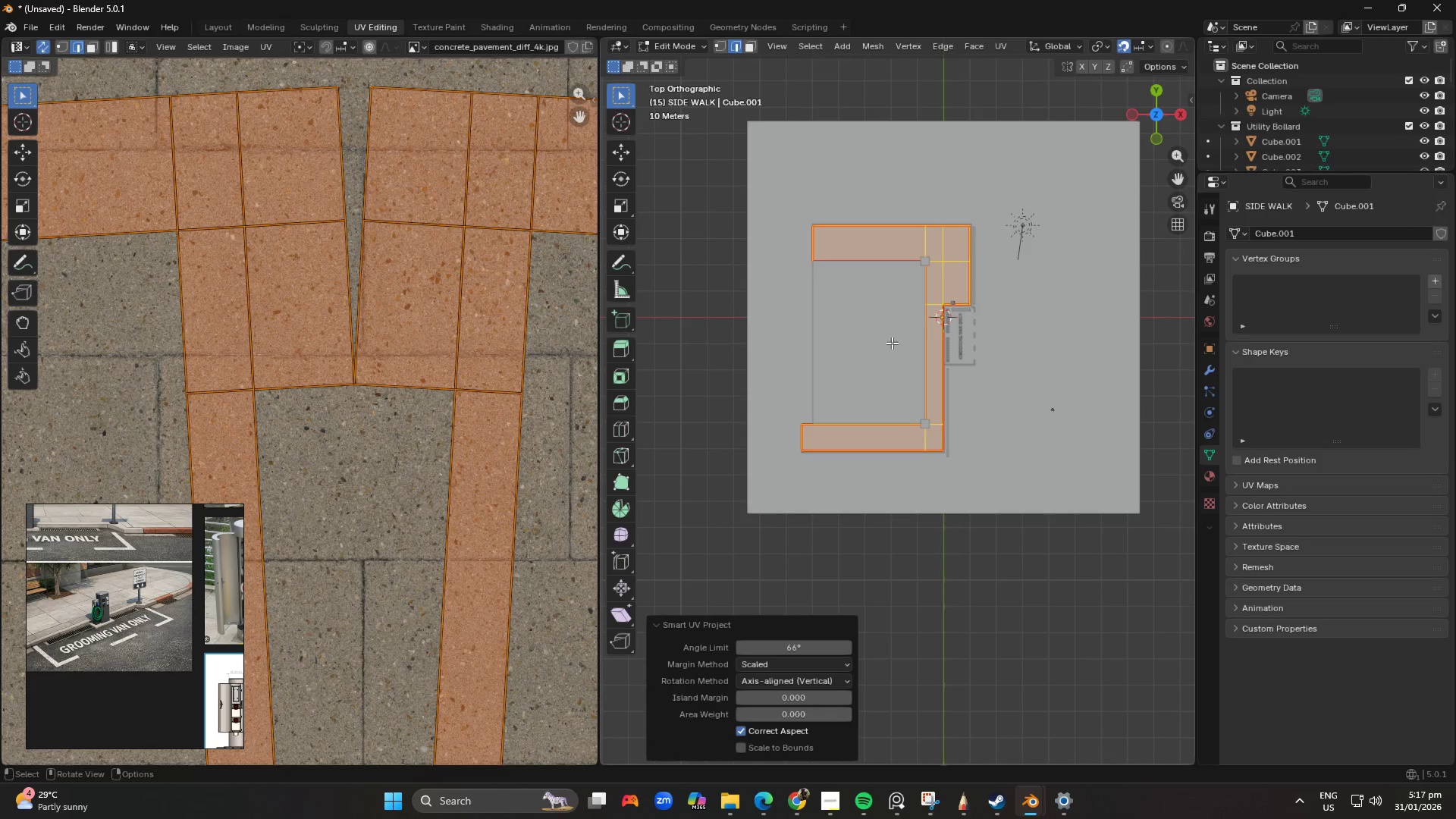 
scroll: coordinate [892, 343], scroll_direction: up, amount: 2.0
 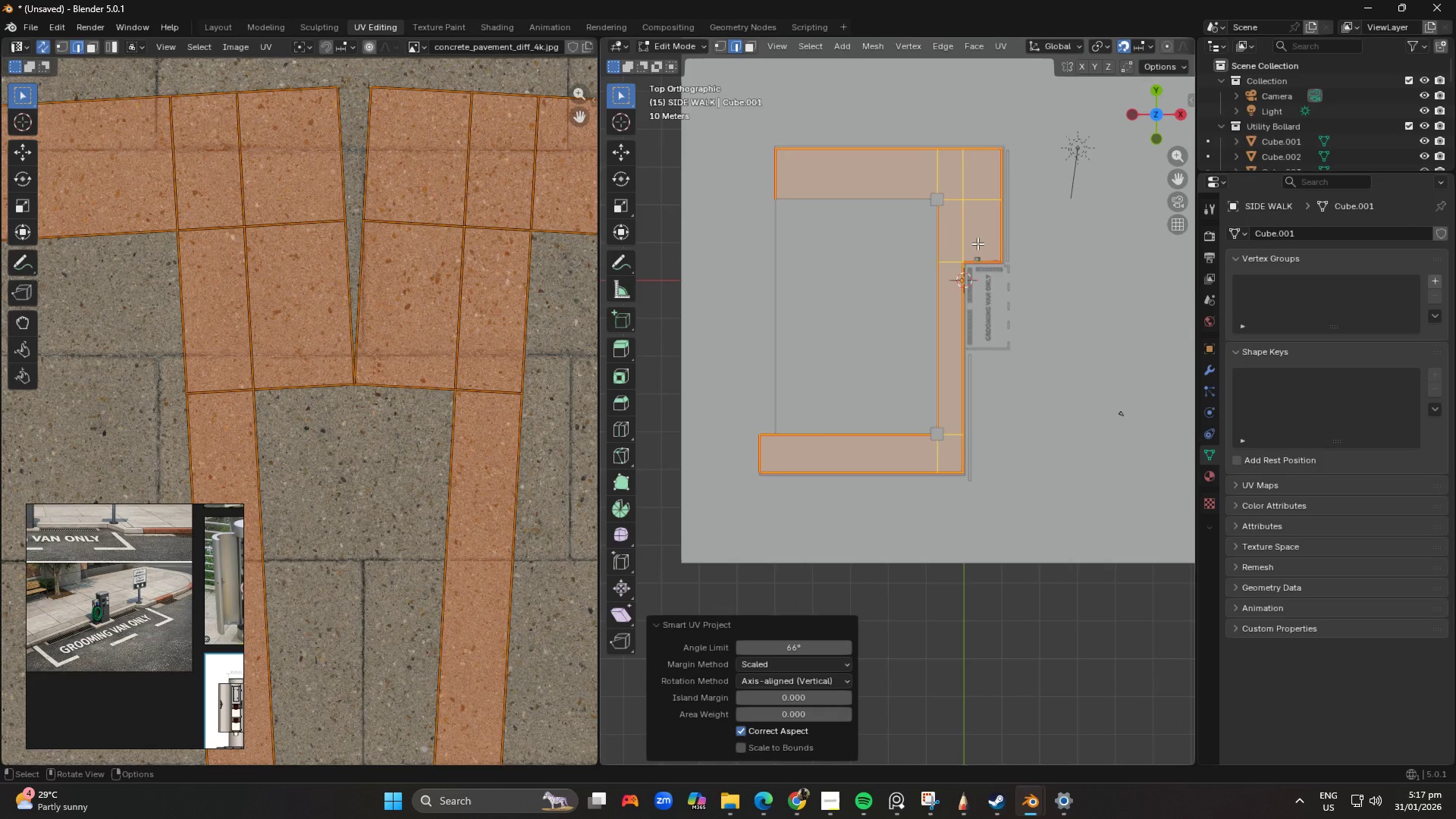 
key(U)
 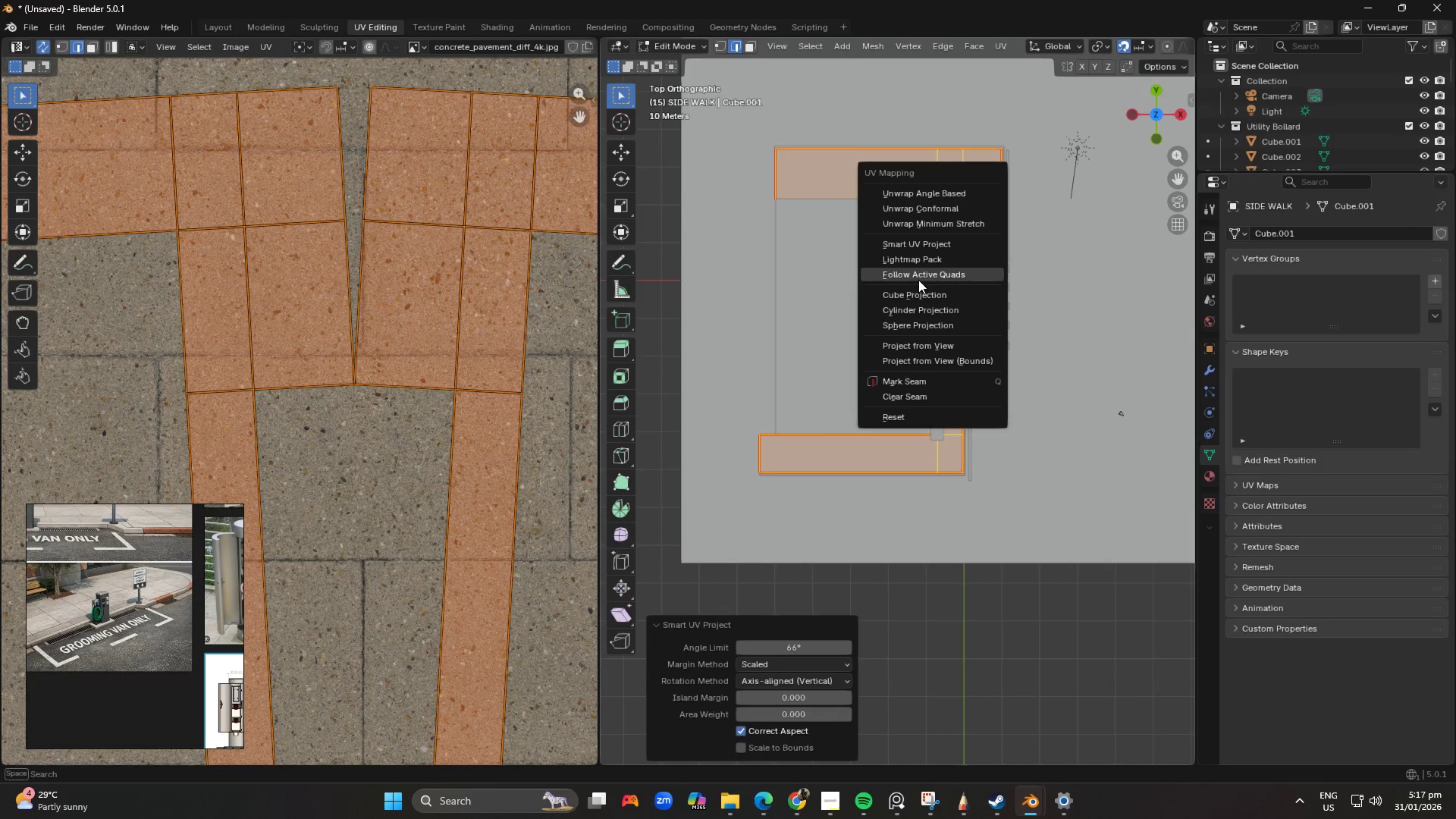 
left_click([914, 299])
 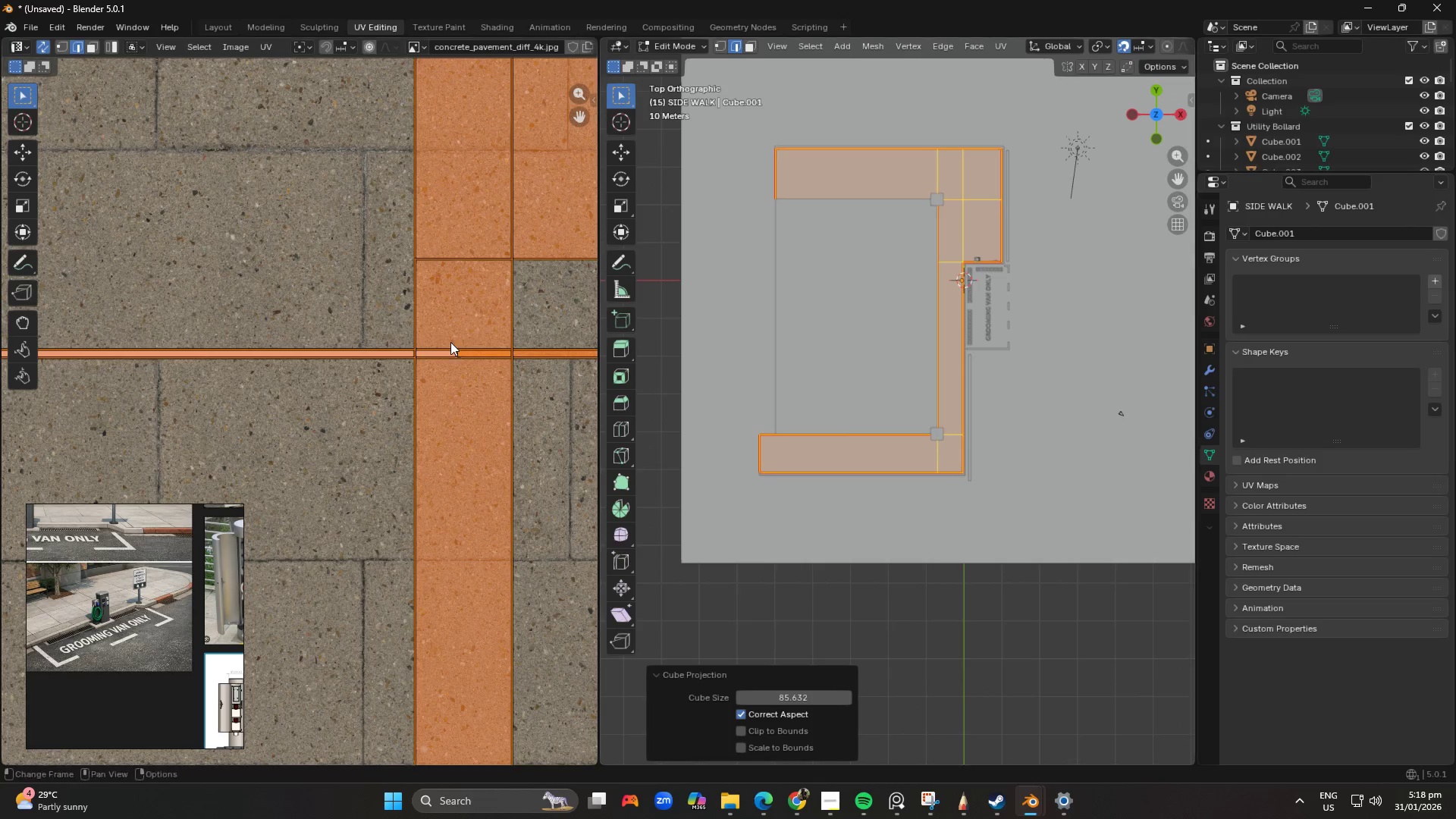 
scroll: coordinate [404, 359], scroll_direction: down, amount: 6.0
 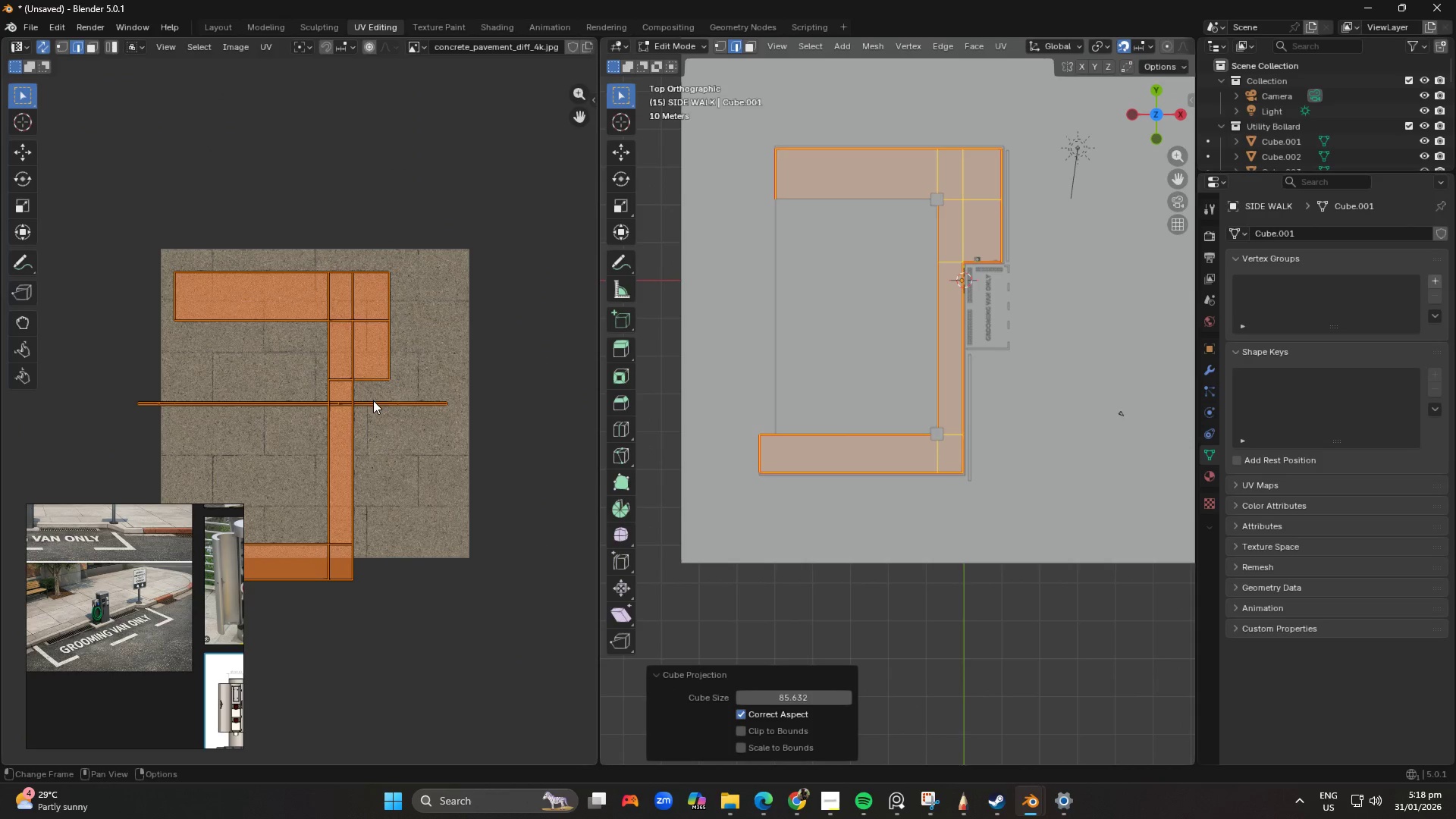 
scroll: coordinate [373, 400], scroll_direction: up, amount: 3.0
 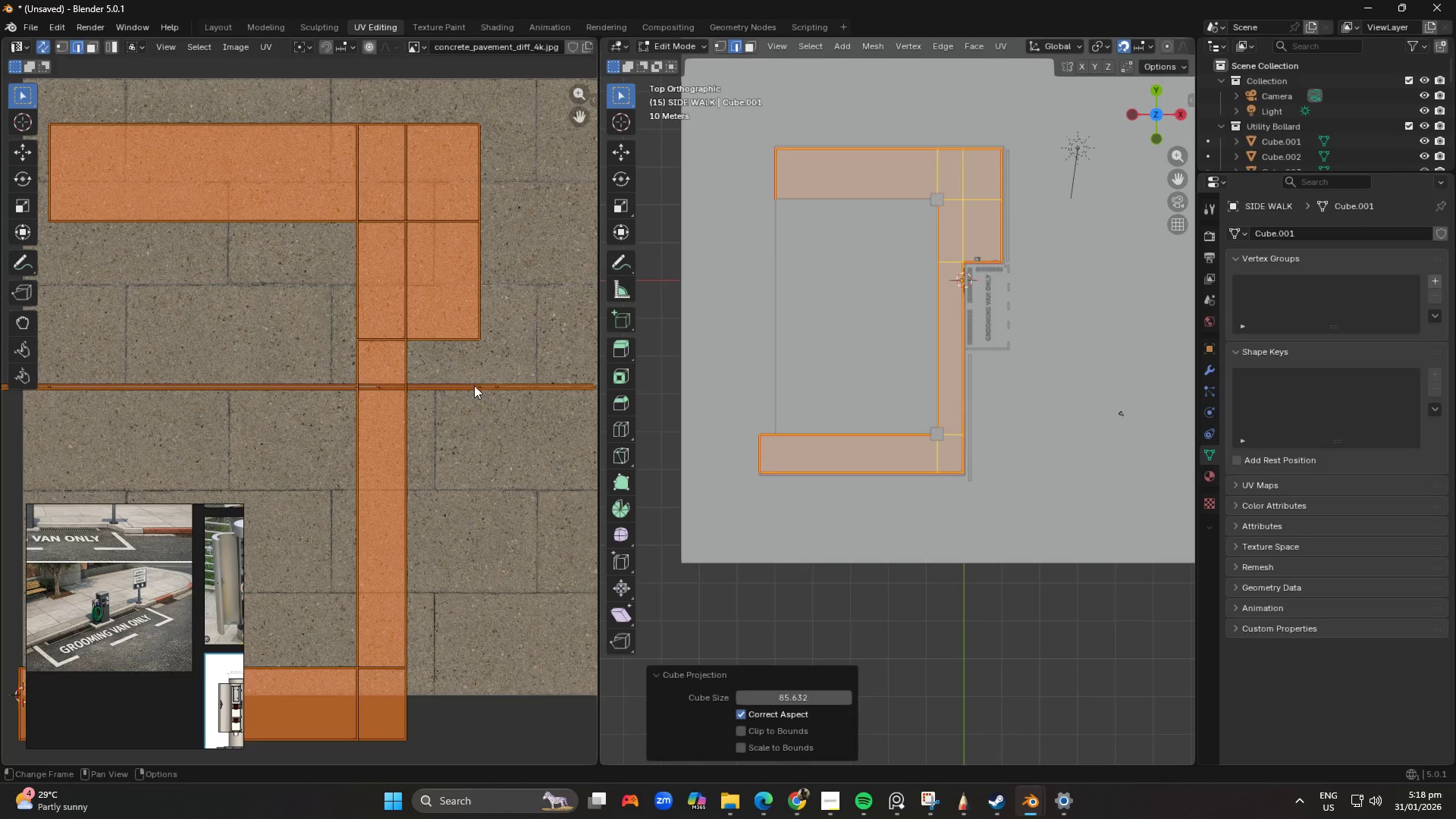 
left_click([489, 377])
 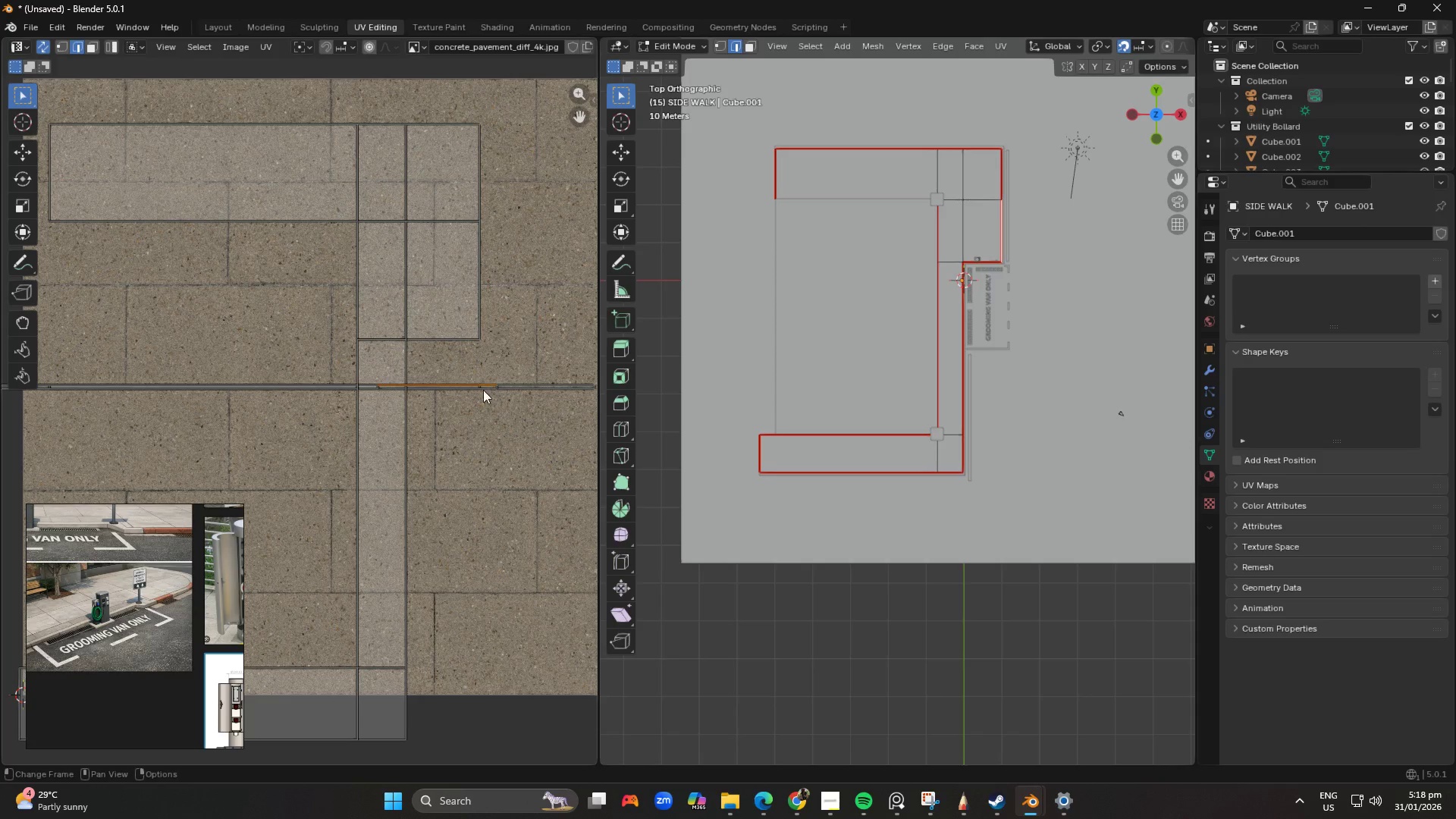 
key(Shift+ShiftLeft)
 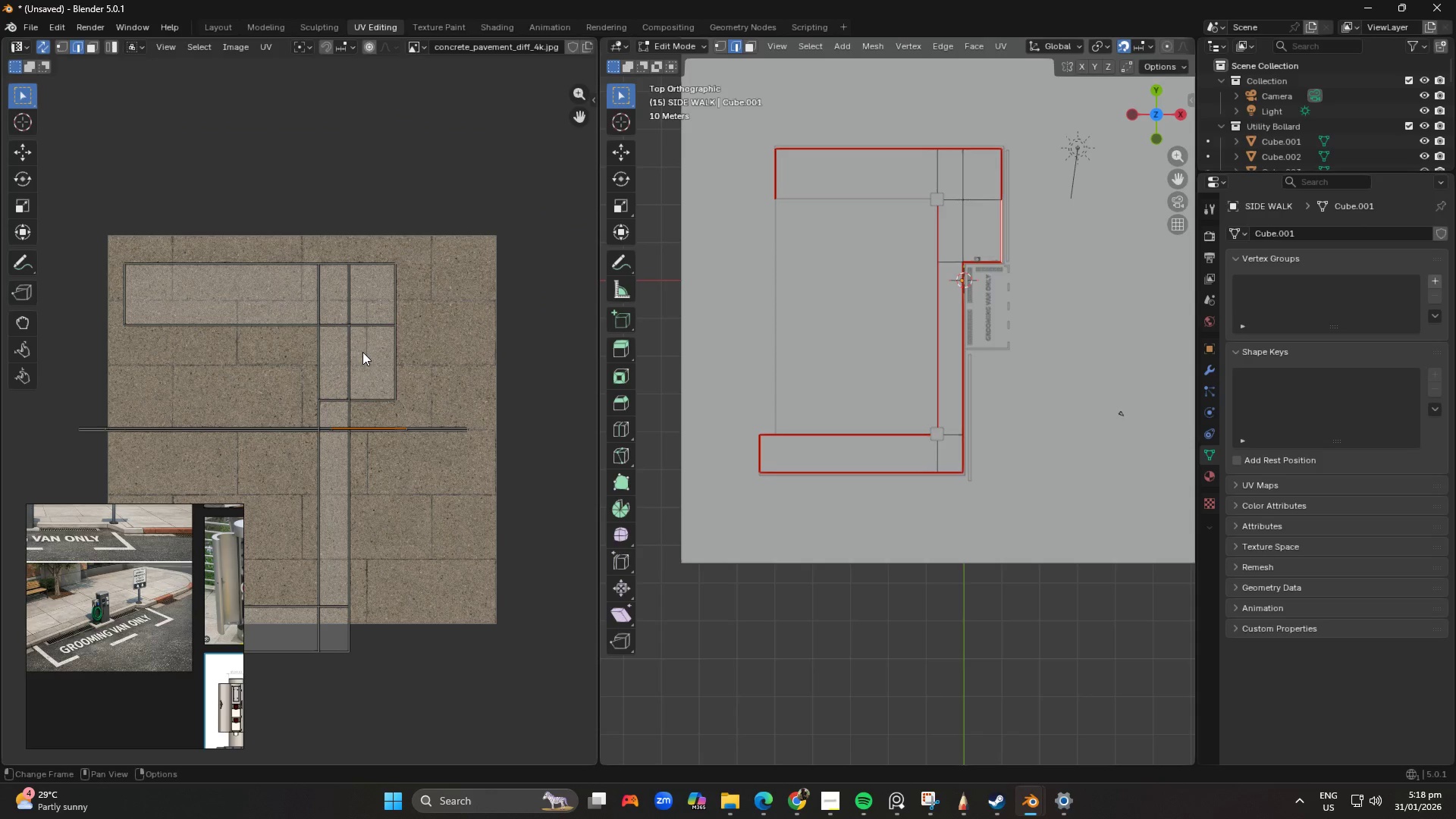 
scroll: coordinate [465, 393], scroll_direction: down, amount: 2.0
 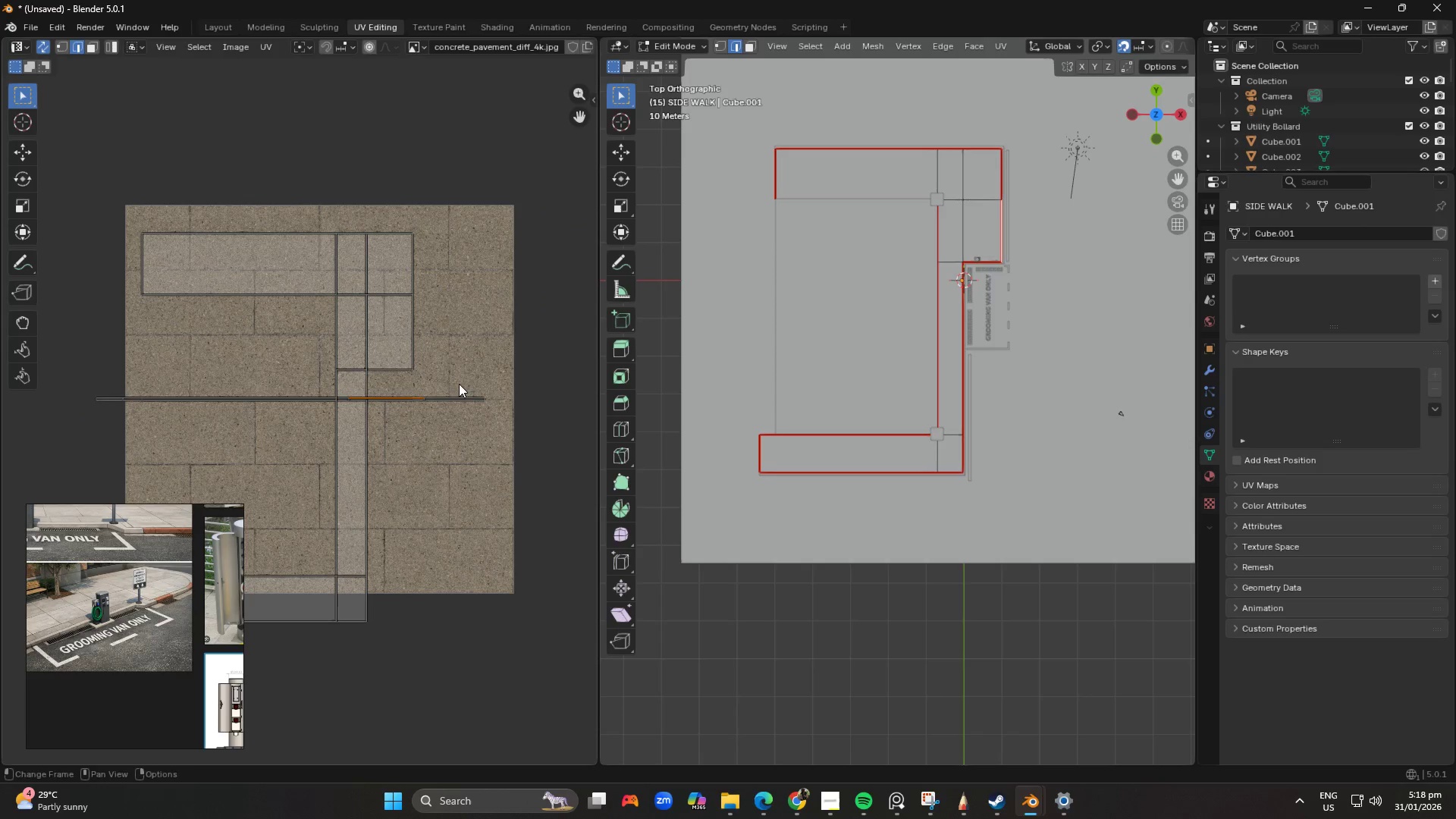 
type(ga)
 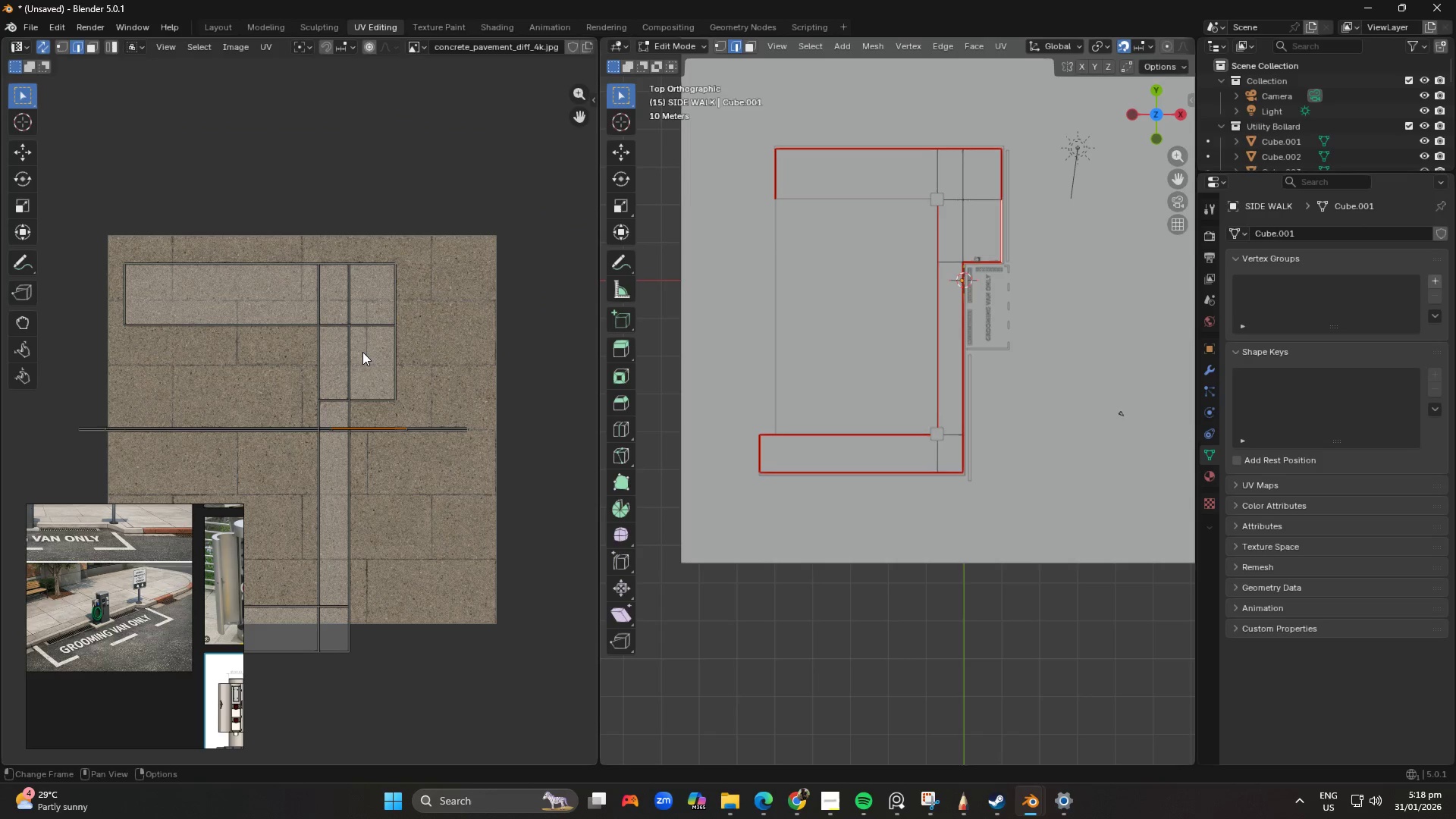 
right_click([362, 352])
 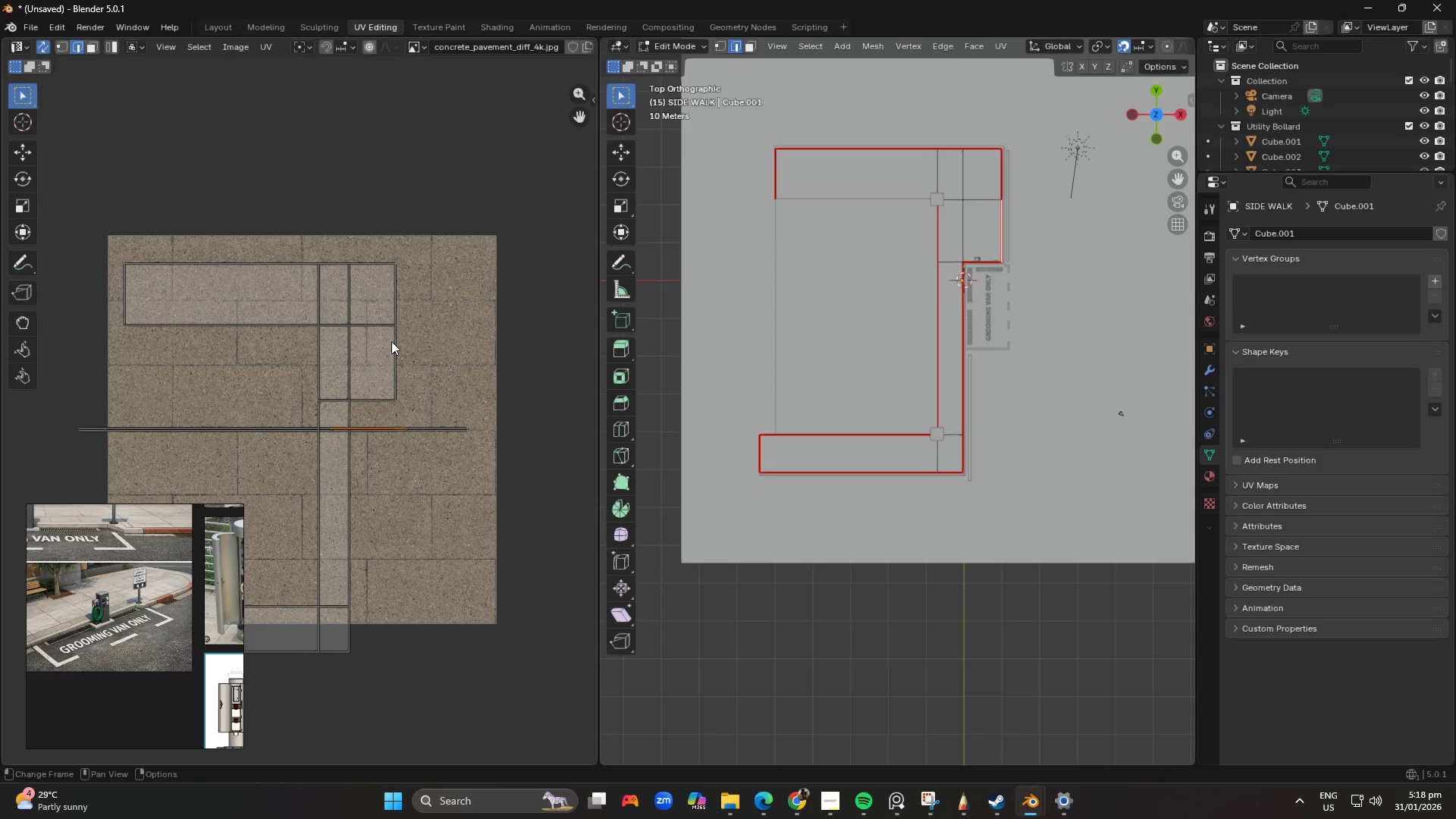 
key(G)
 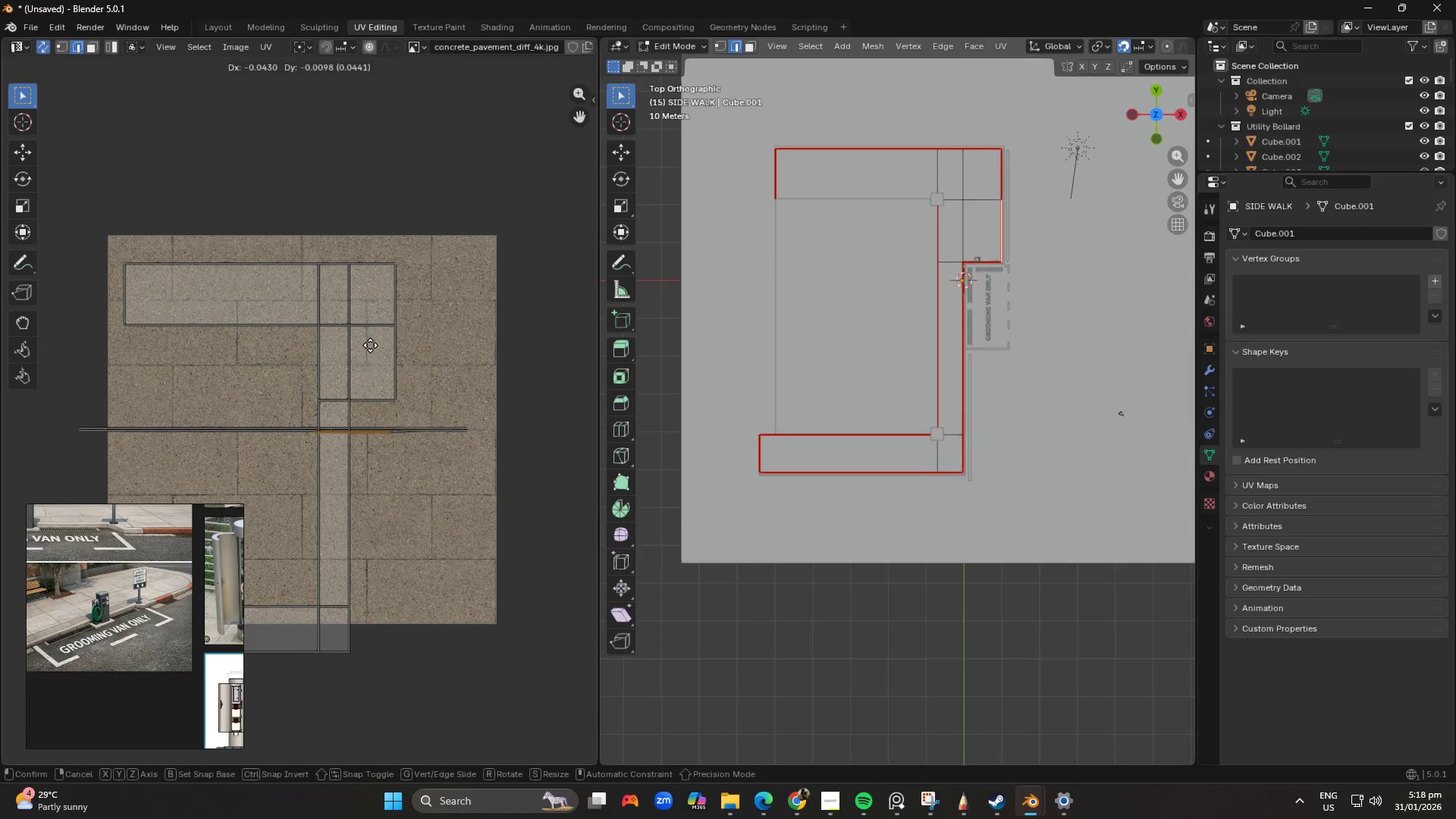 
right_click([370, 345])
 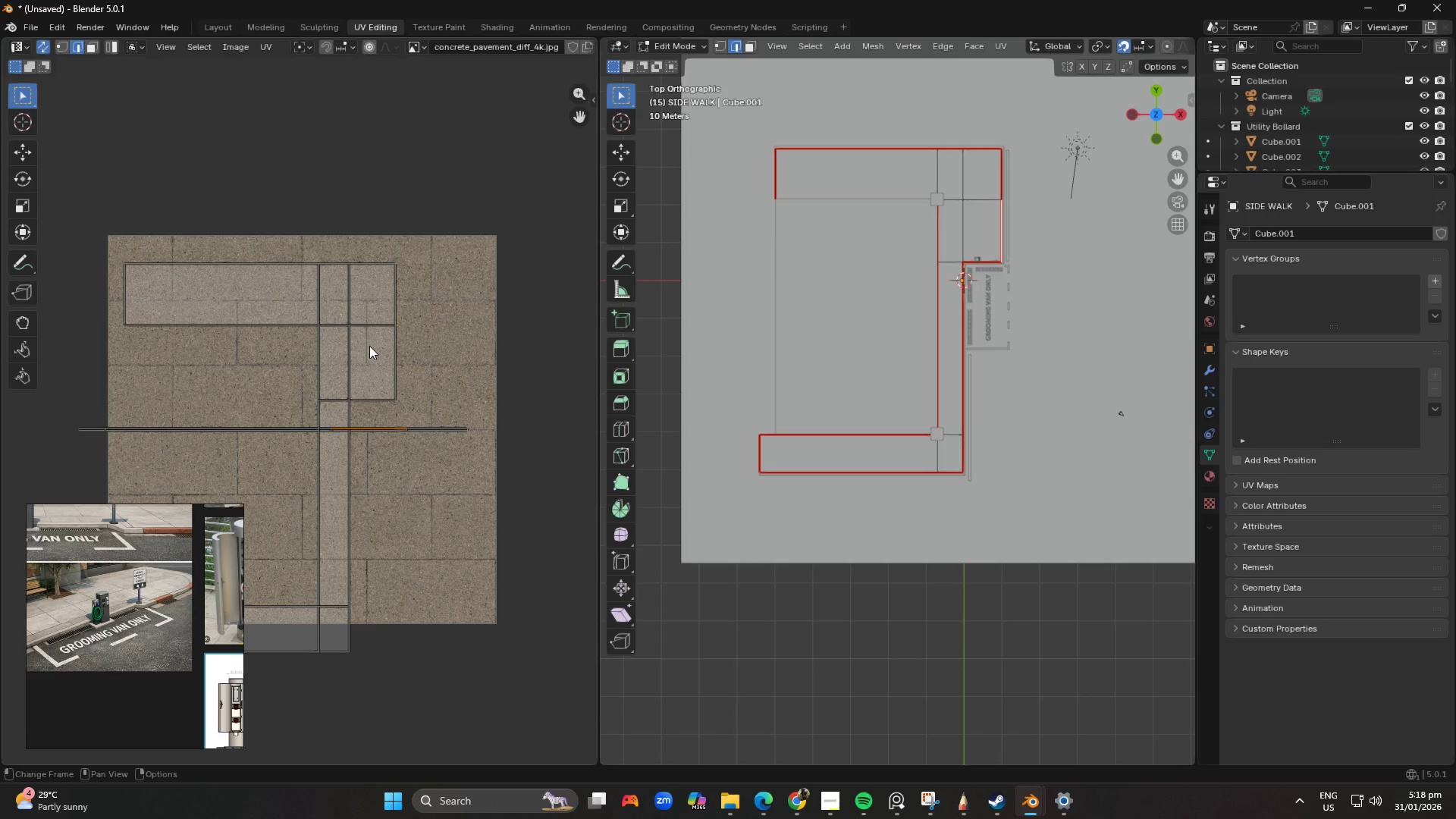 
left_click([369, 346])
 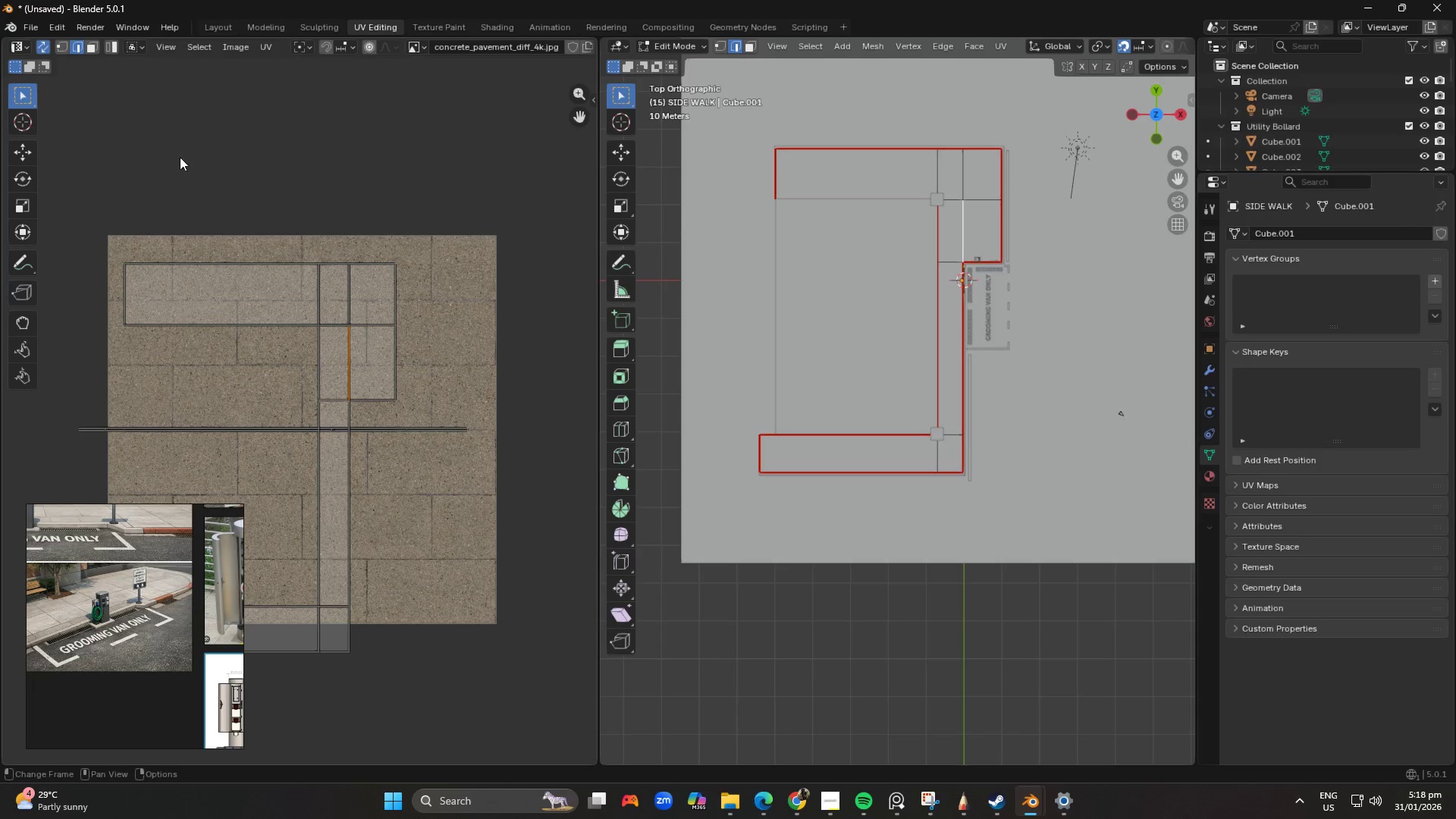 
wait(5.45)
 